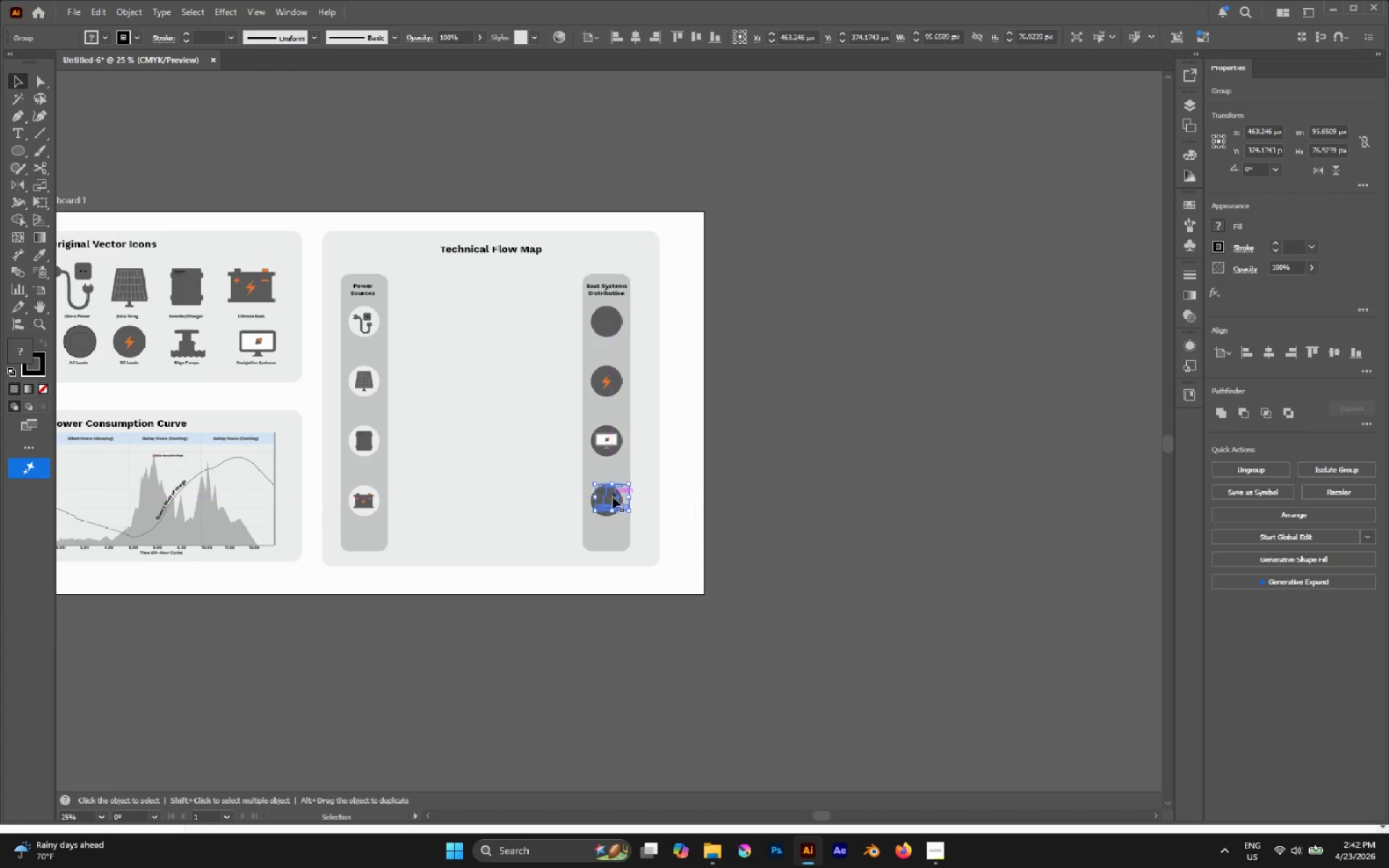 
hold_key(key=AltLeft, duration=0.77)
 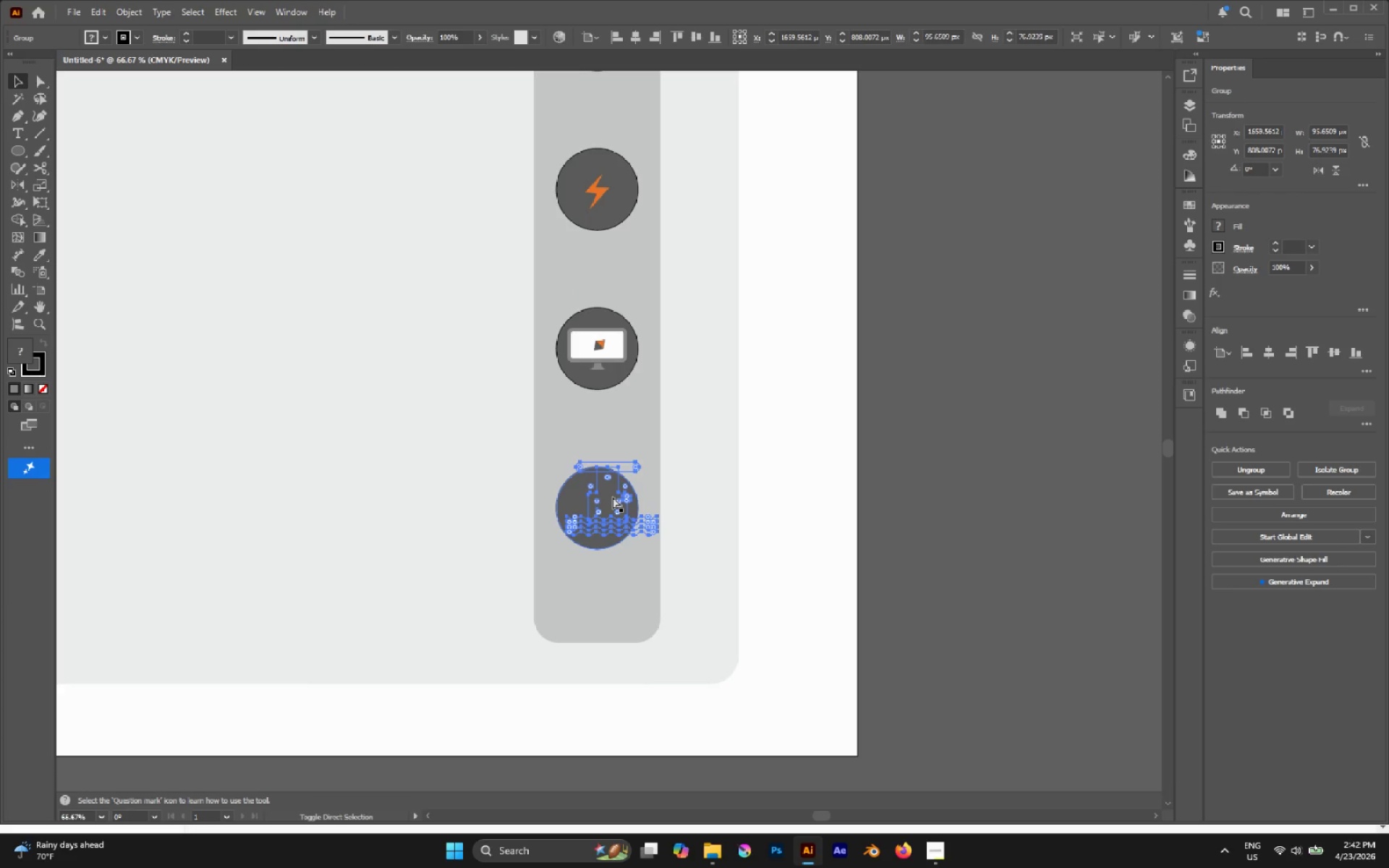 
hold_key(key=ControlLeft, duration=0.55)
 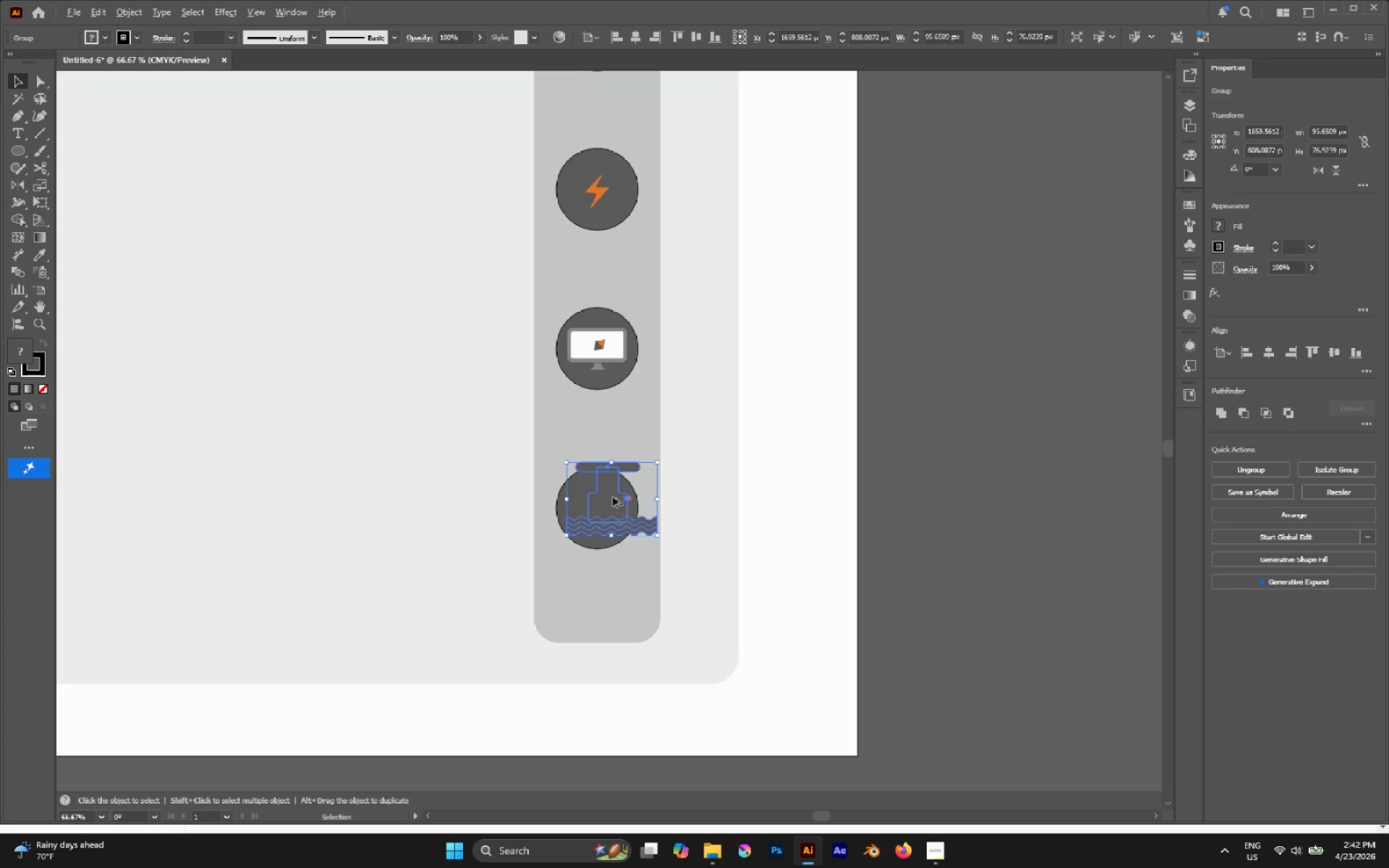 
scroll: coordinate [613, 497], scroll_direction: up, amount: 3.0
 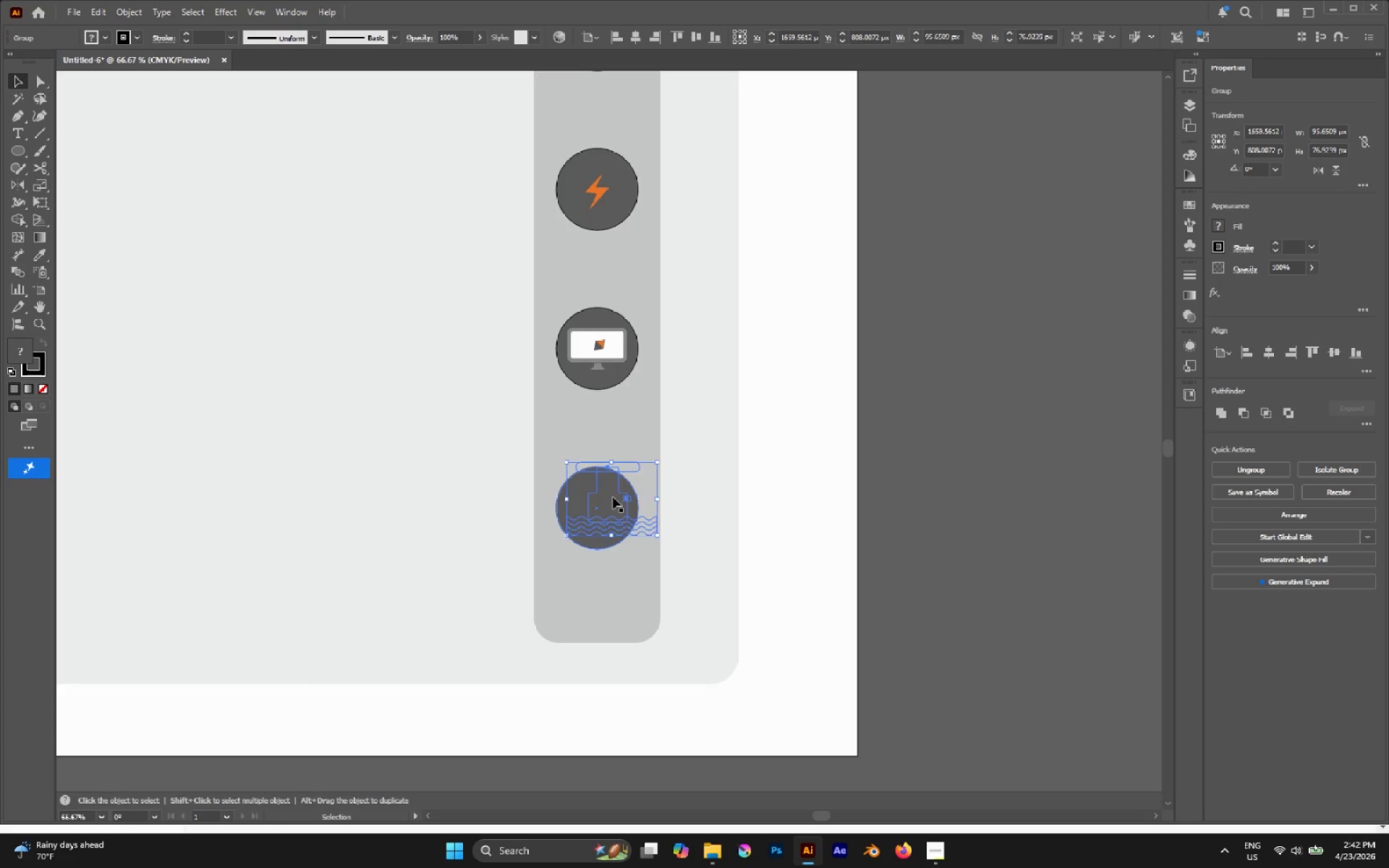 
hold_key(key=ShiftLeft, duration=0.5)
 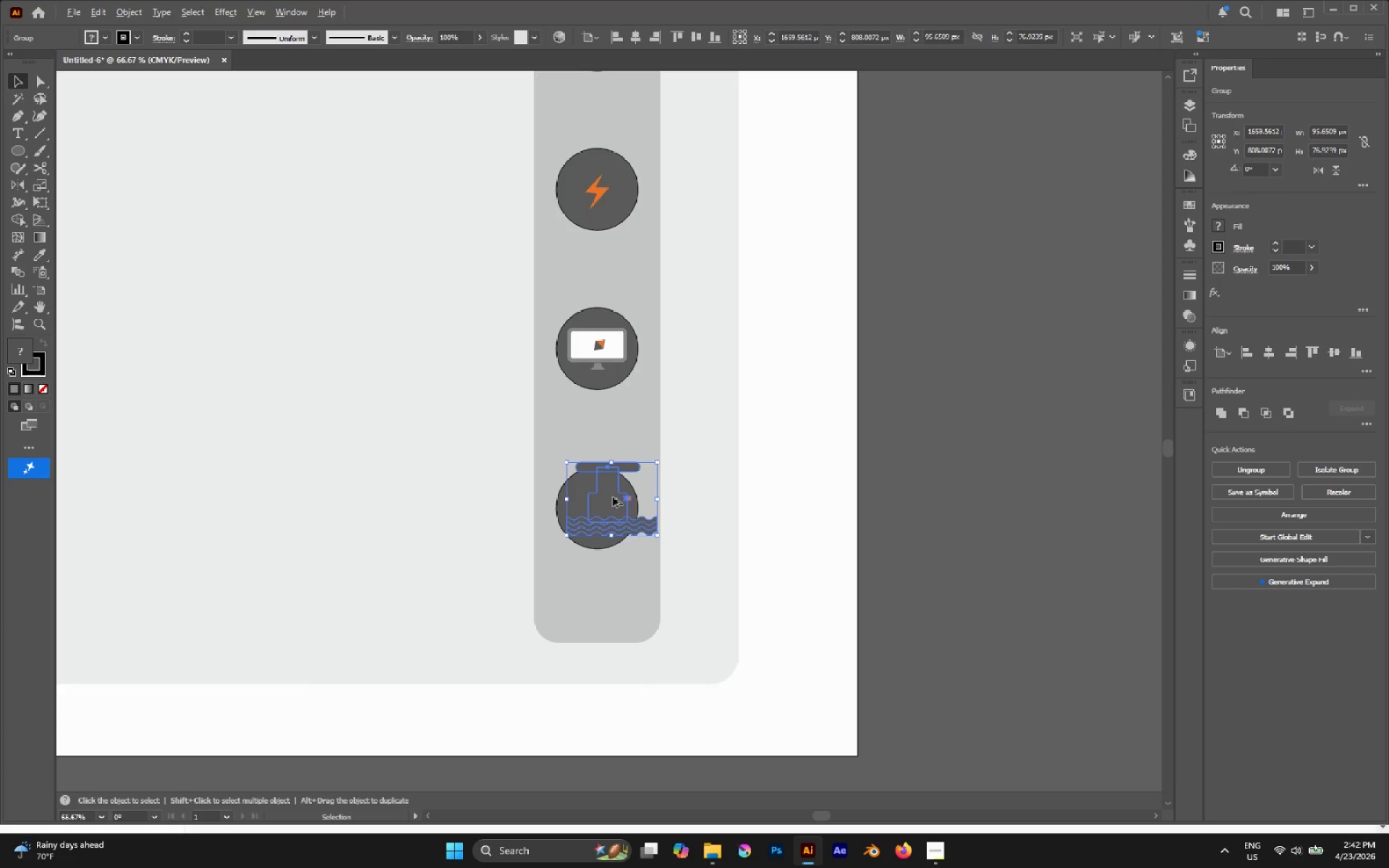 
hold_key(key=AltLeft, duration=0.7)
left_click([613, 497])
 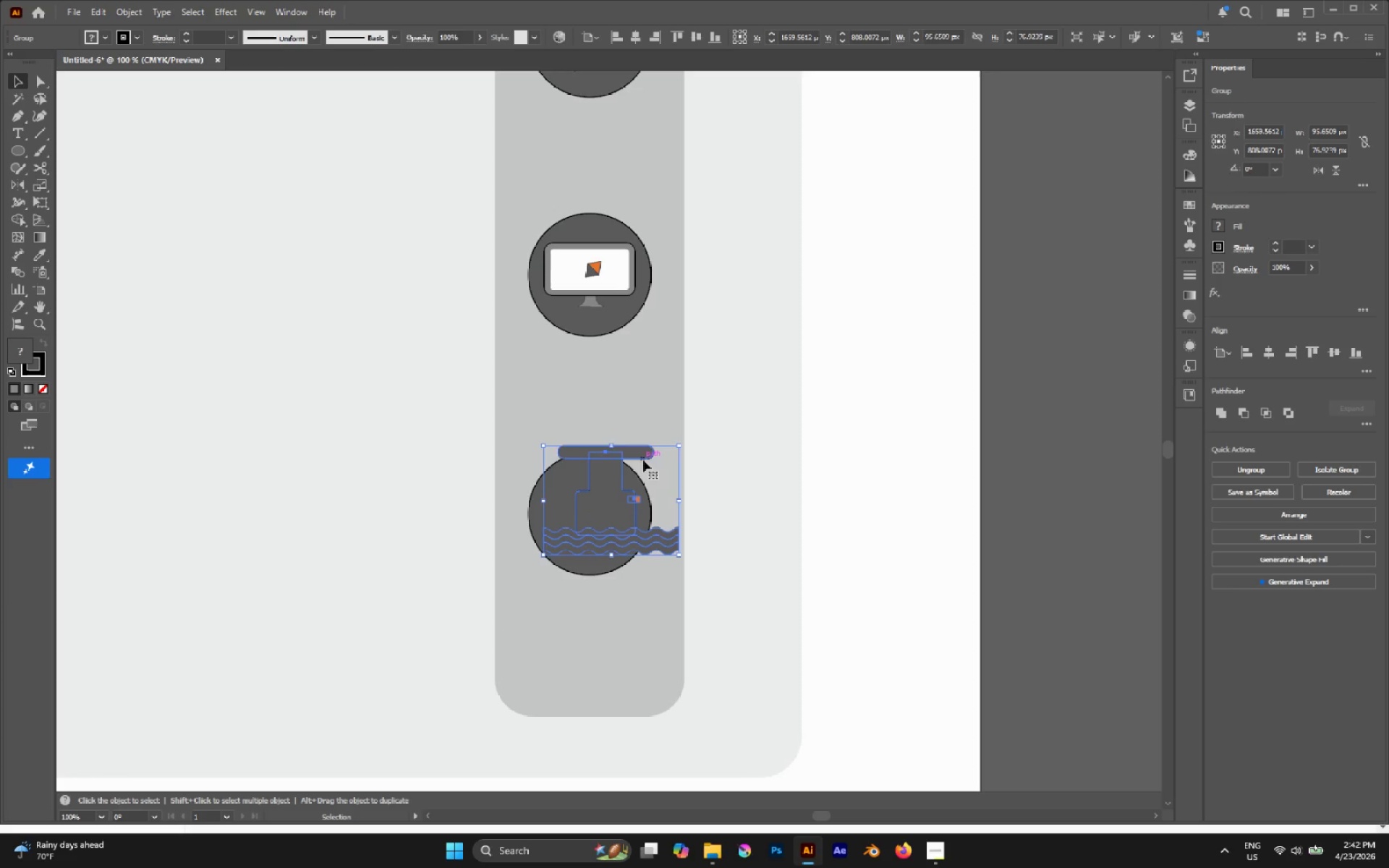 
scroll: coordinate [613, 497], scroll_direction: up, amount: 1.0
 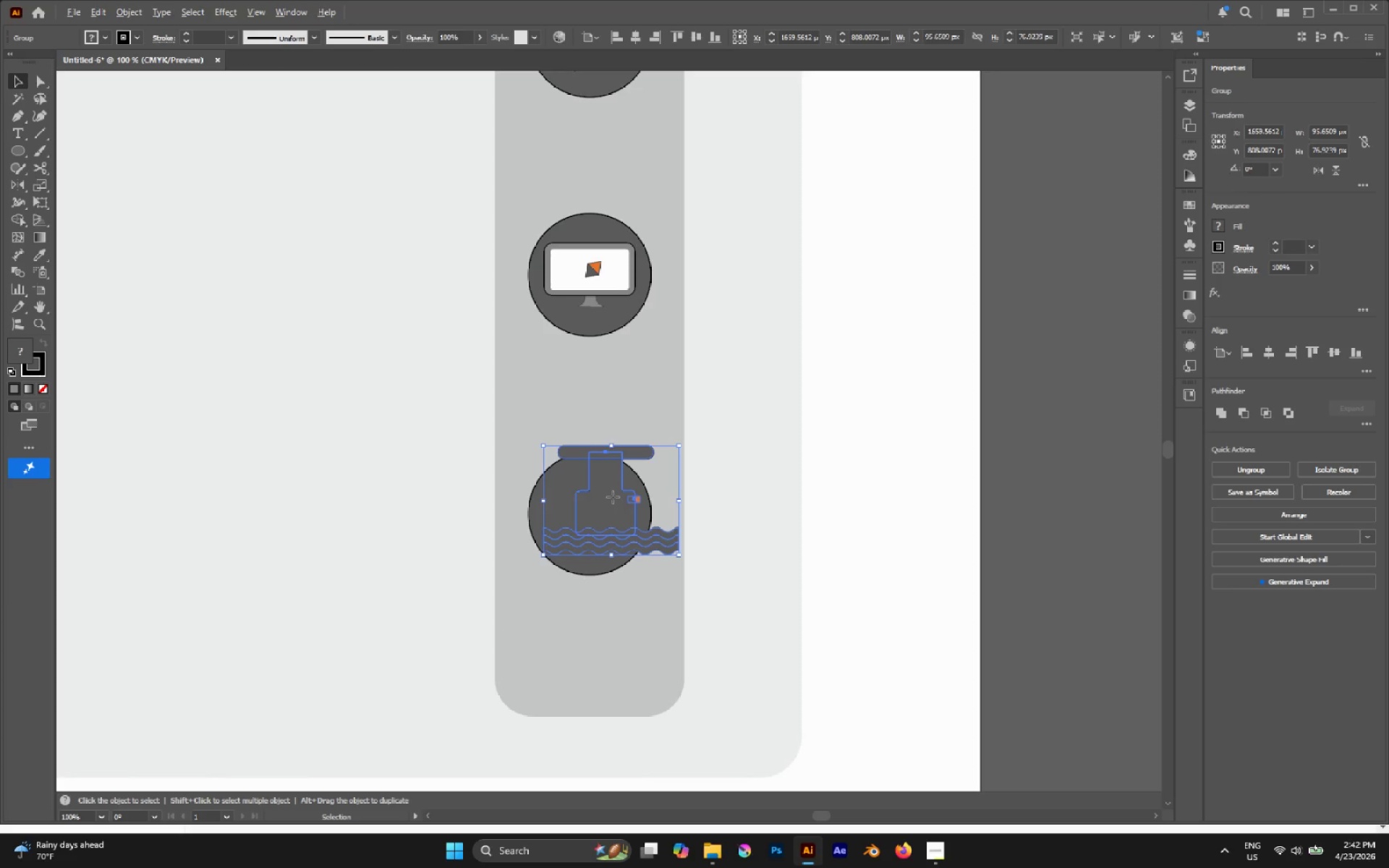 
hold_key(key=AltLeft, duration=1.55)
hold_key(key=ShiftLeft, duration=1.31)
left_click_drag(start_coordinate=[681, 446], to_coordinate=[672, 452])
 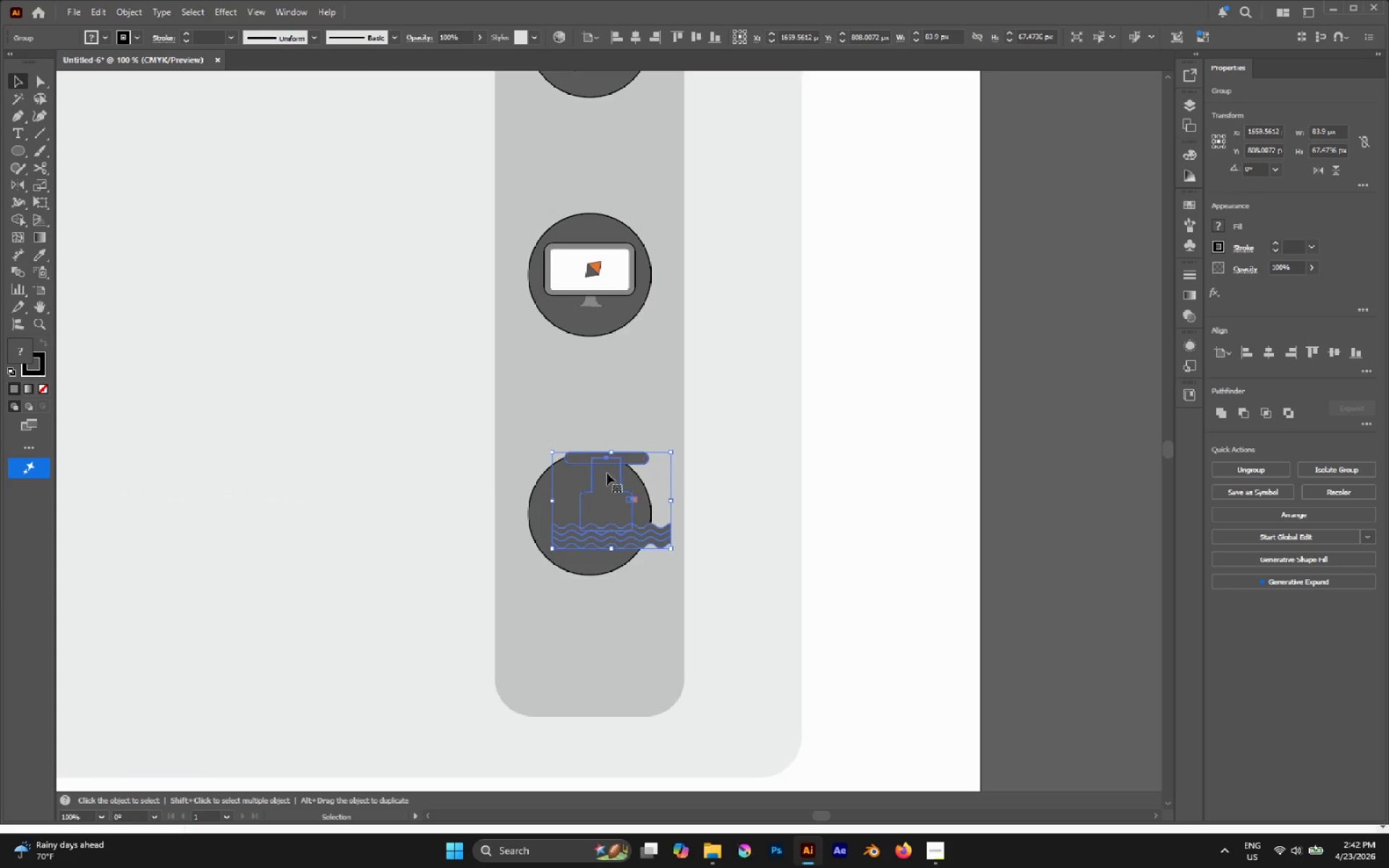 
left_click_drag(start_coordinate=[607, 473], to_coordinate=[374, 414])
 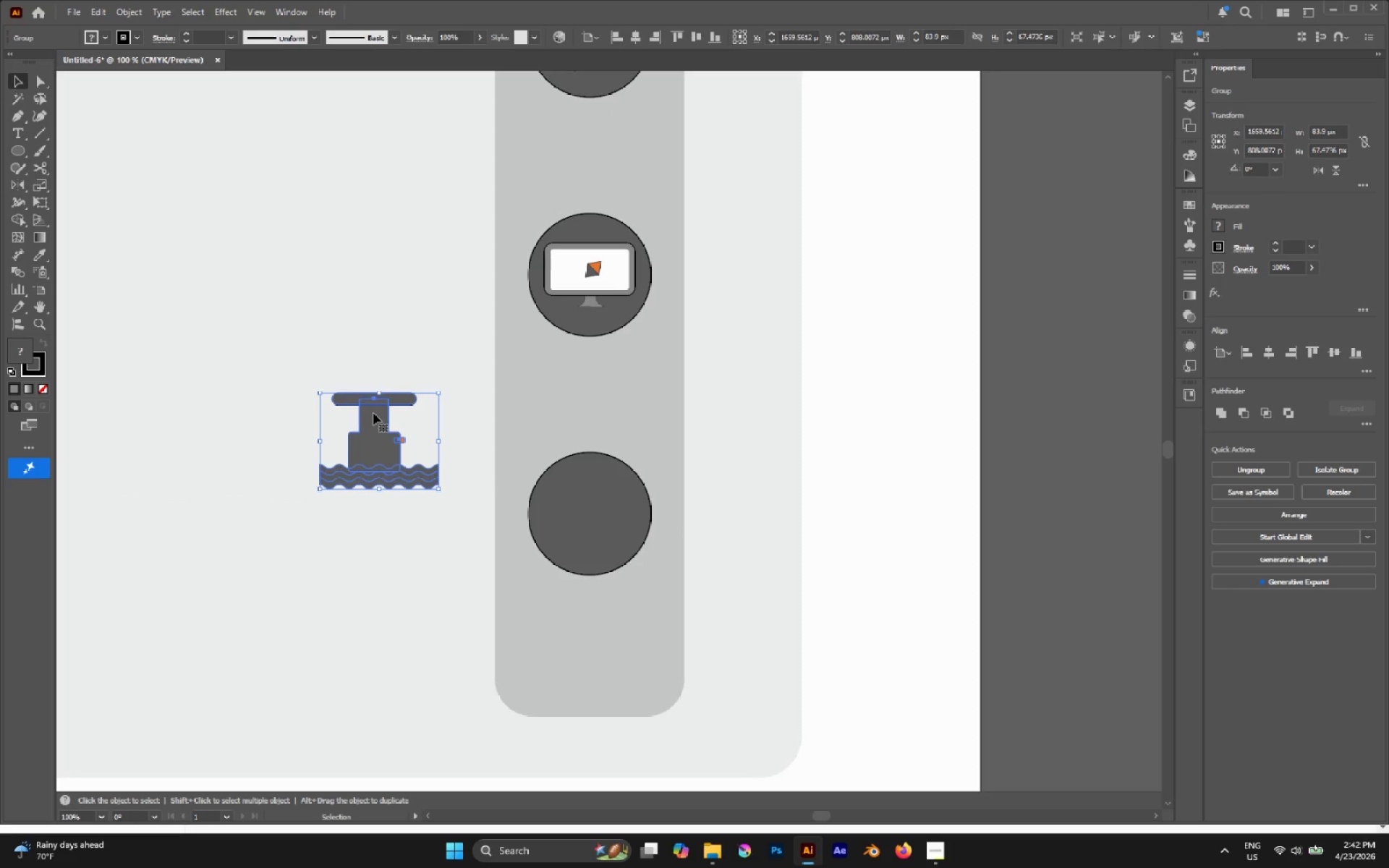 
key(A)
 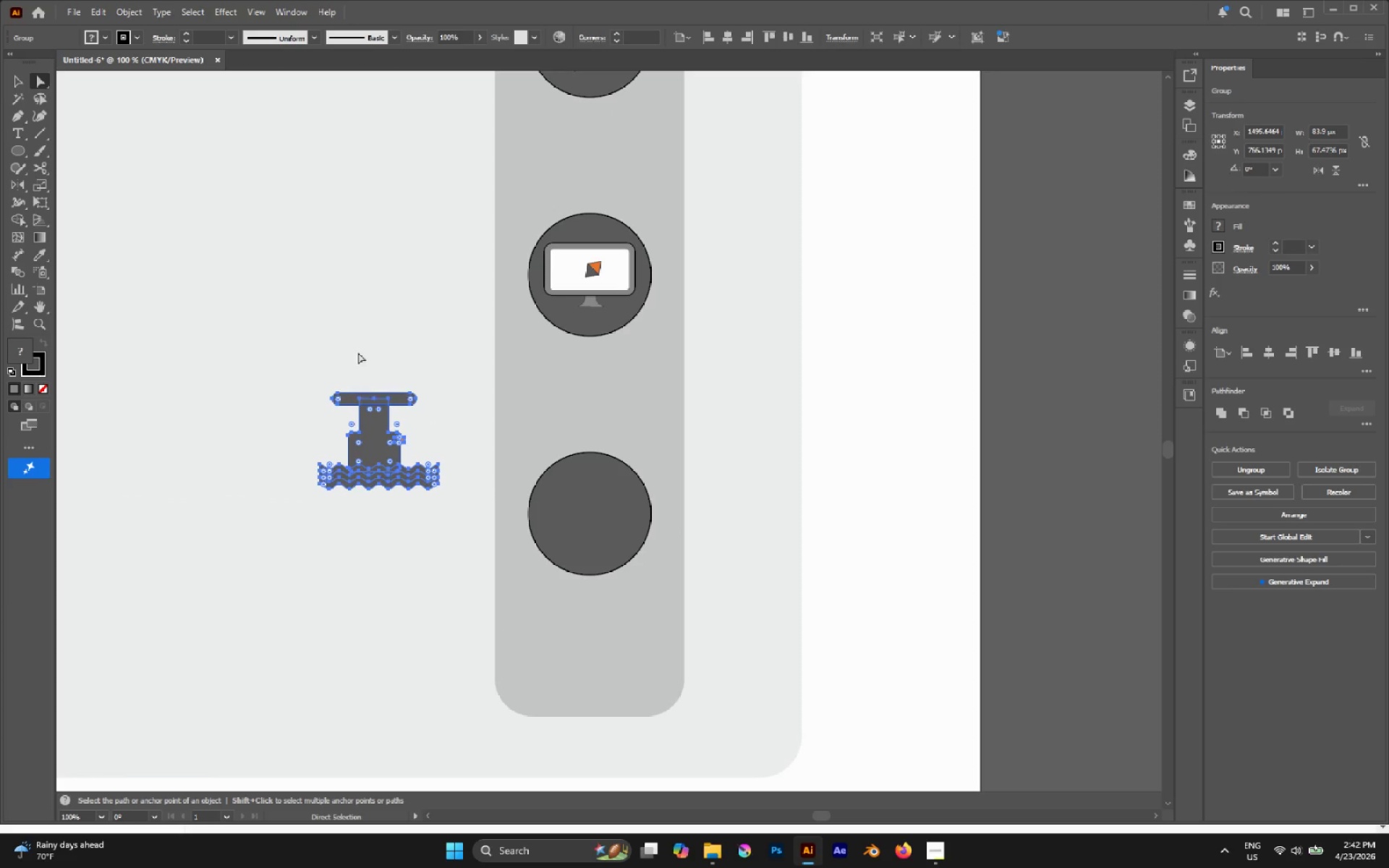 
left_click([357, 341])
 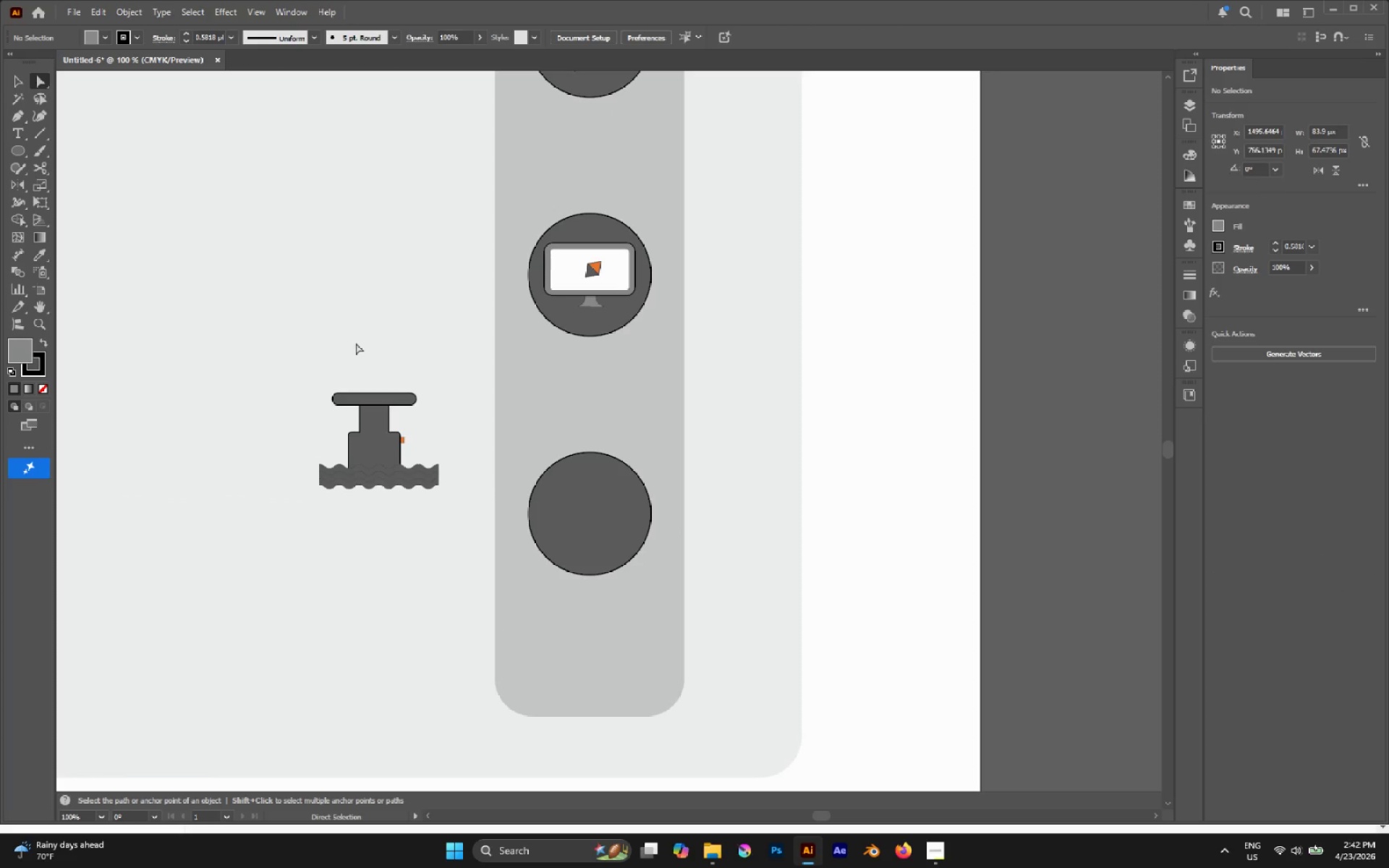 
hold_key(key=AltLeft, duration=1.11)
left_click_drag(start_coordinate=[313, 375], to_coordinate=[387, 477])
 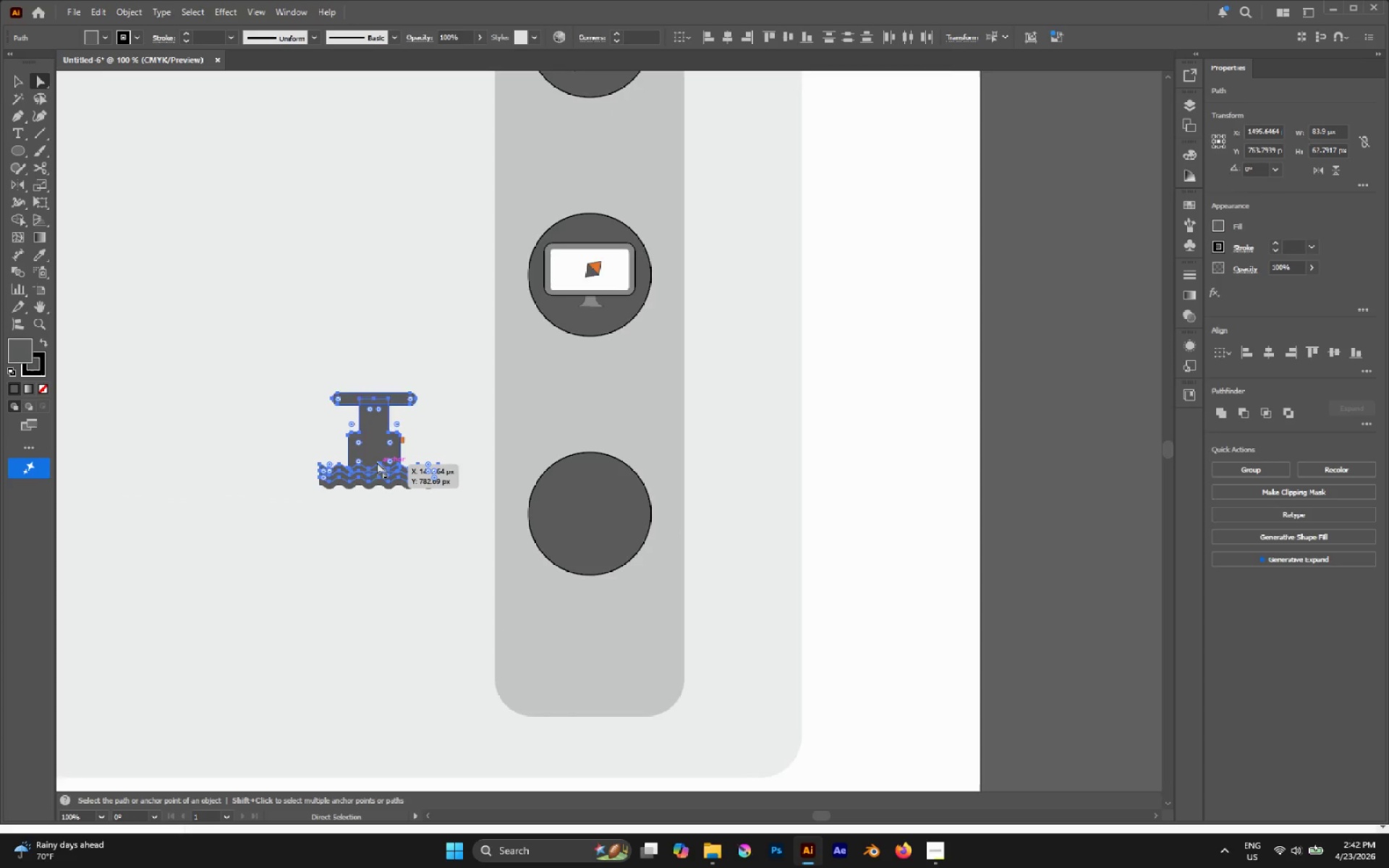 
hold_key(key=AltLeft, duration=0.44)
scroll: coordinate [377, 462], scroll_direction: up, amount: 4.0
 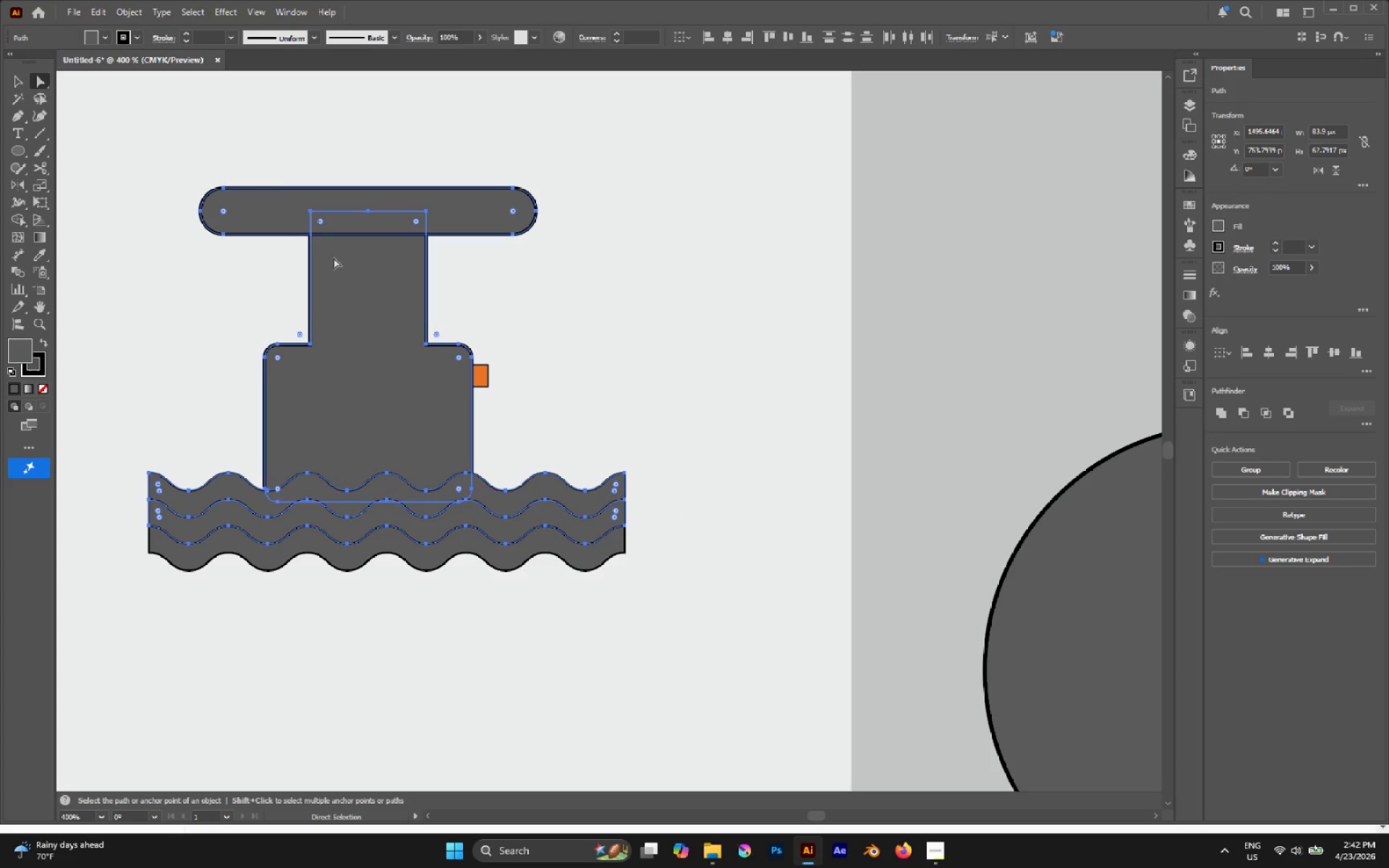 
hold_key(key=AltLeft, duration=1.03)
left_click_drag(start_coordinate=[264, 153], to_coordinate=[365, 575])
 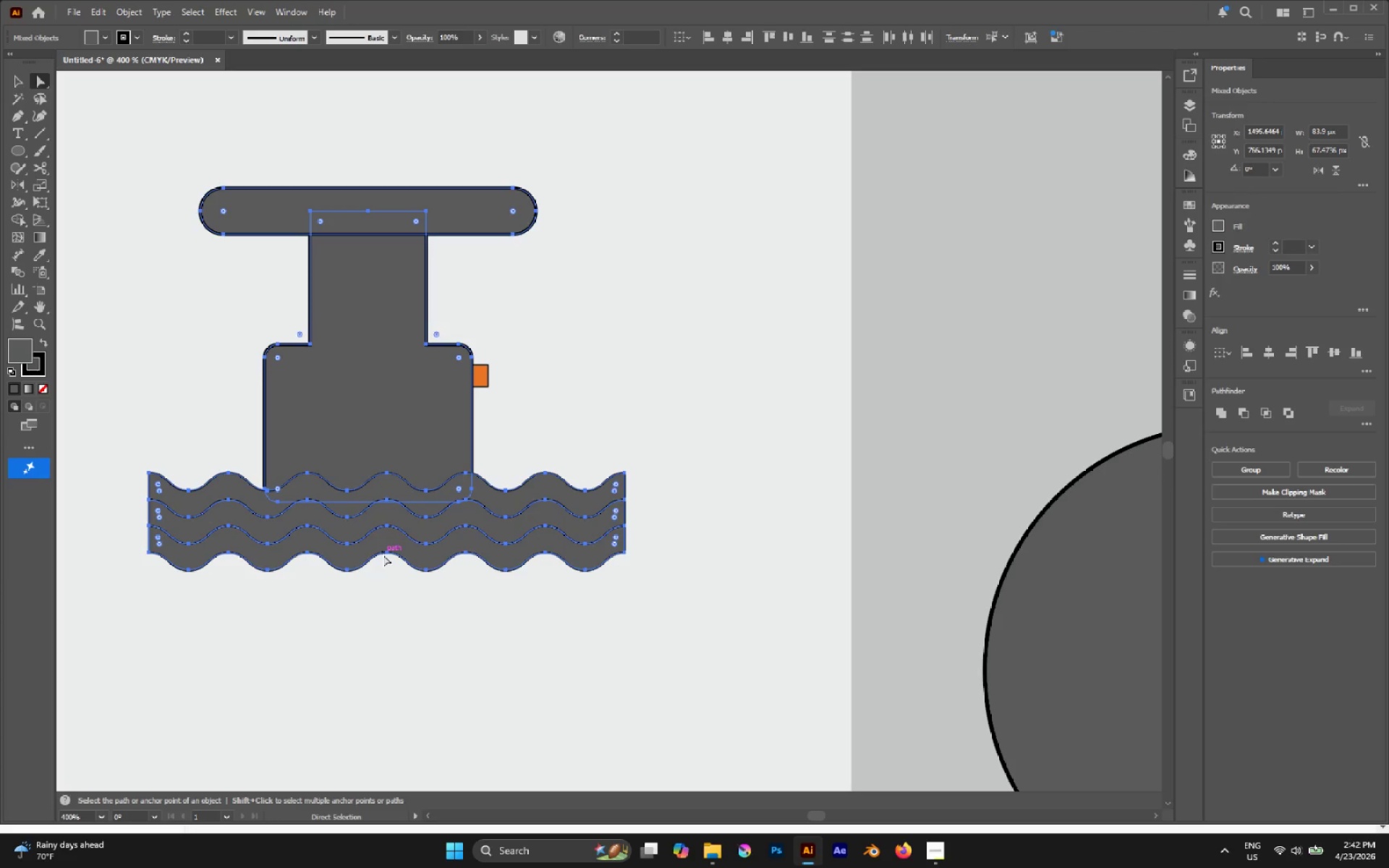 
key(I)
 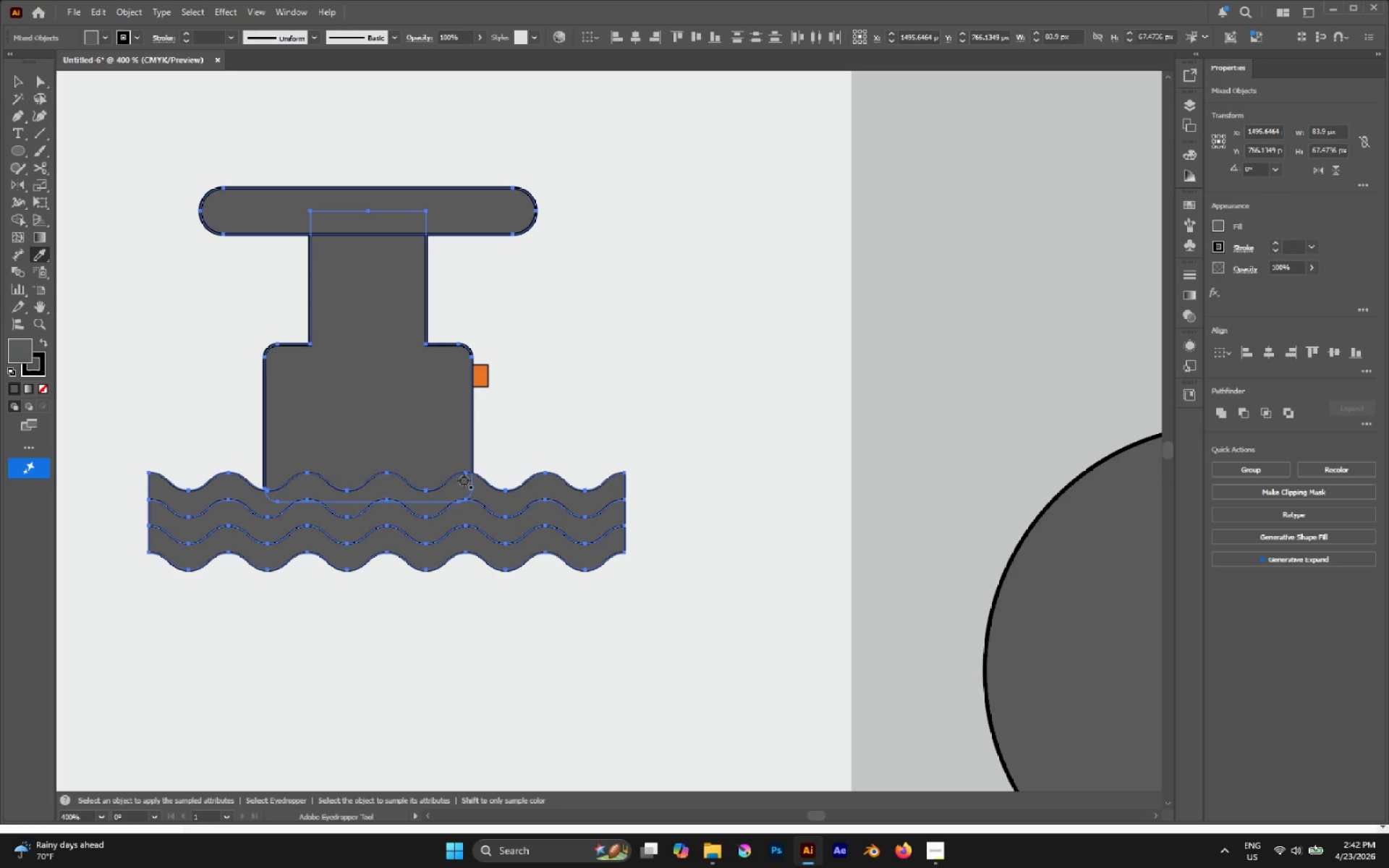 
hold_key(key=ShiftLeft, duration=1.2)
left_click([478, 372])
 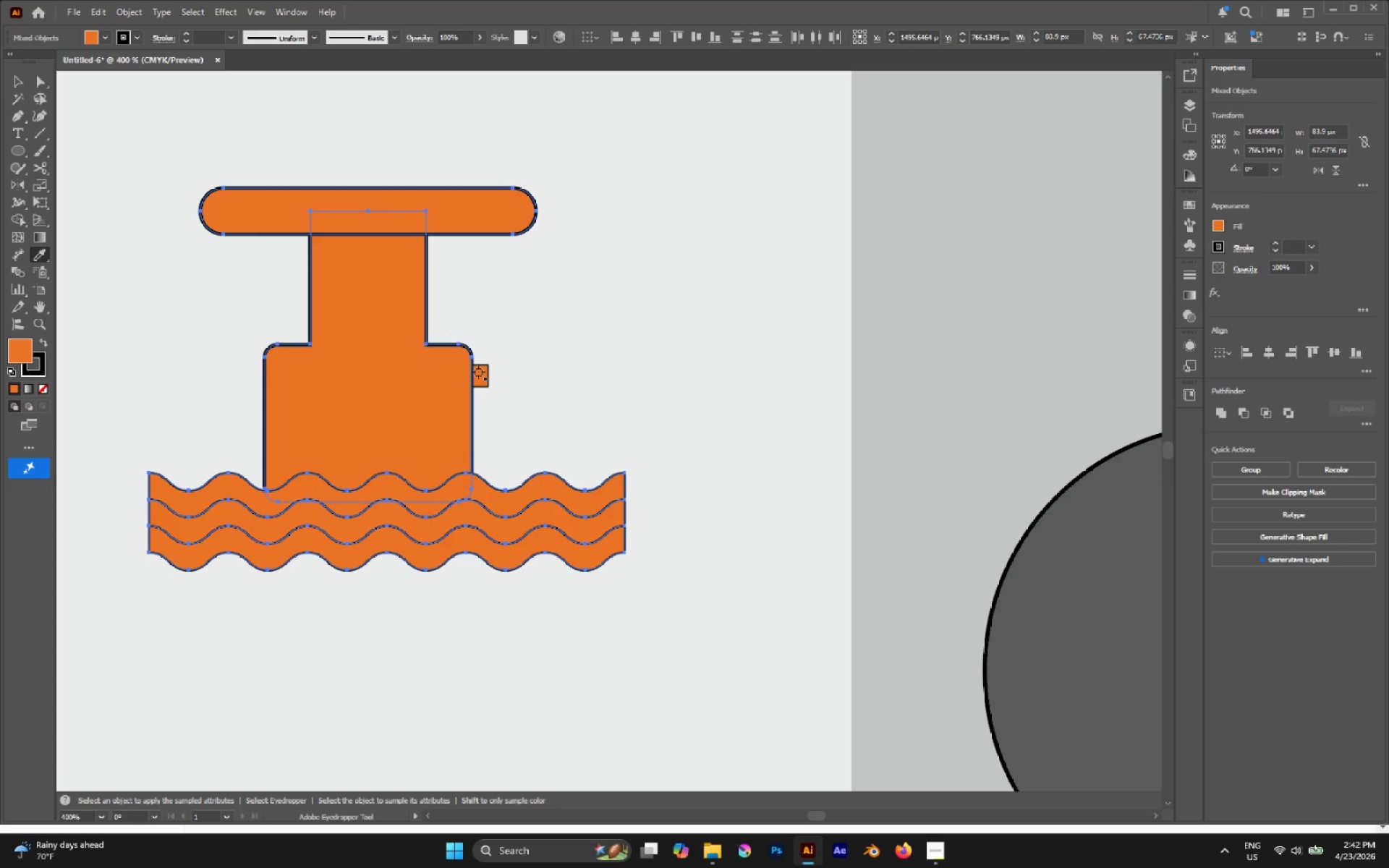 
key(A)
 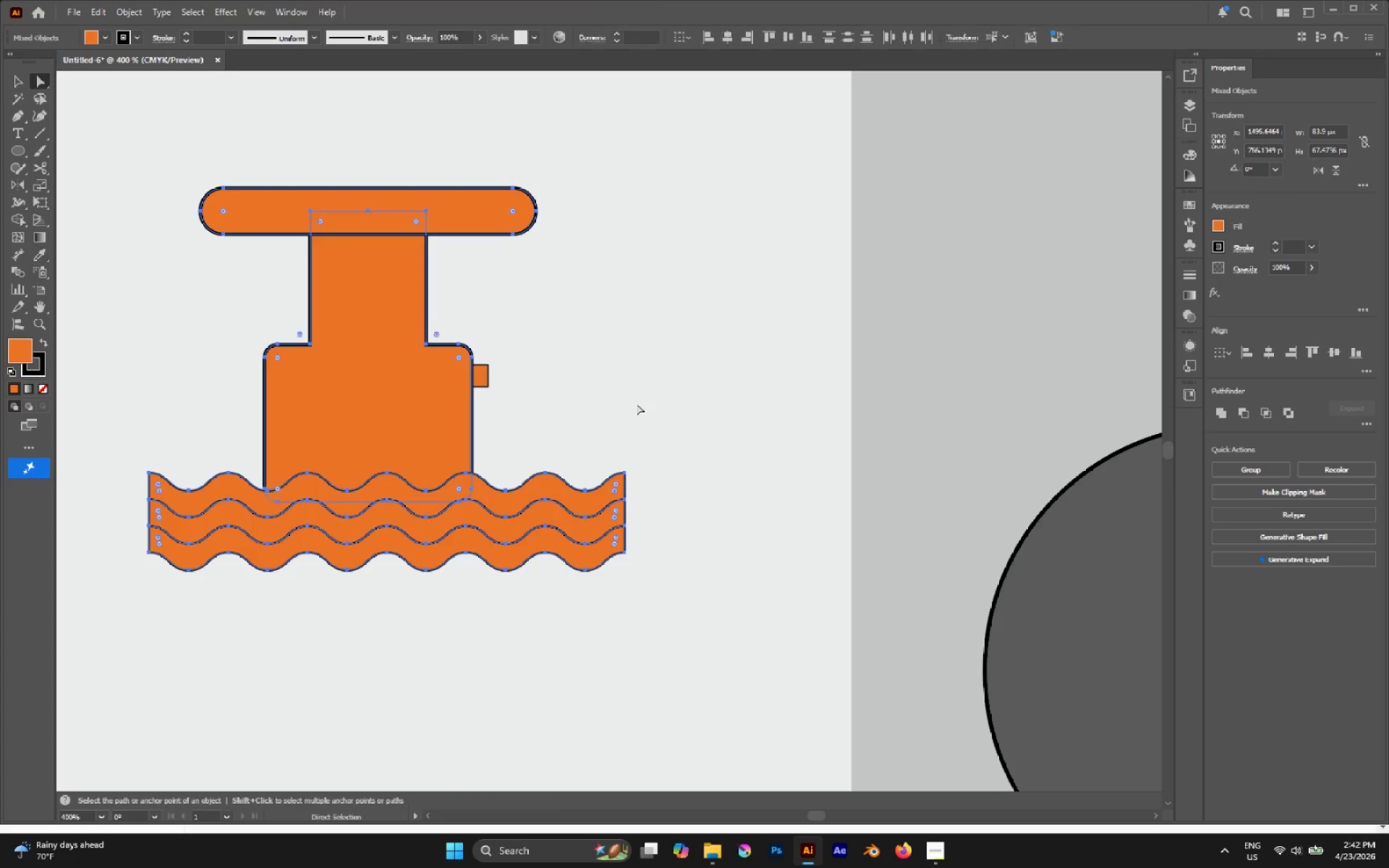 
left_click([639, 404])
 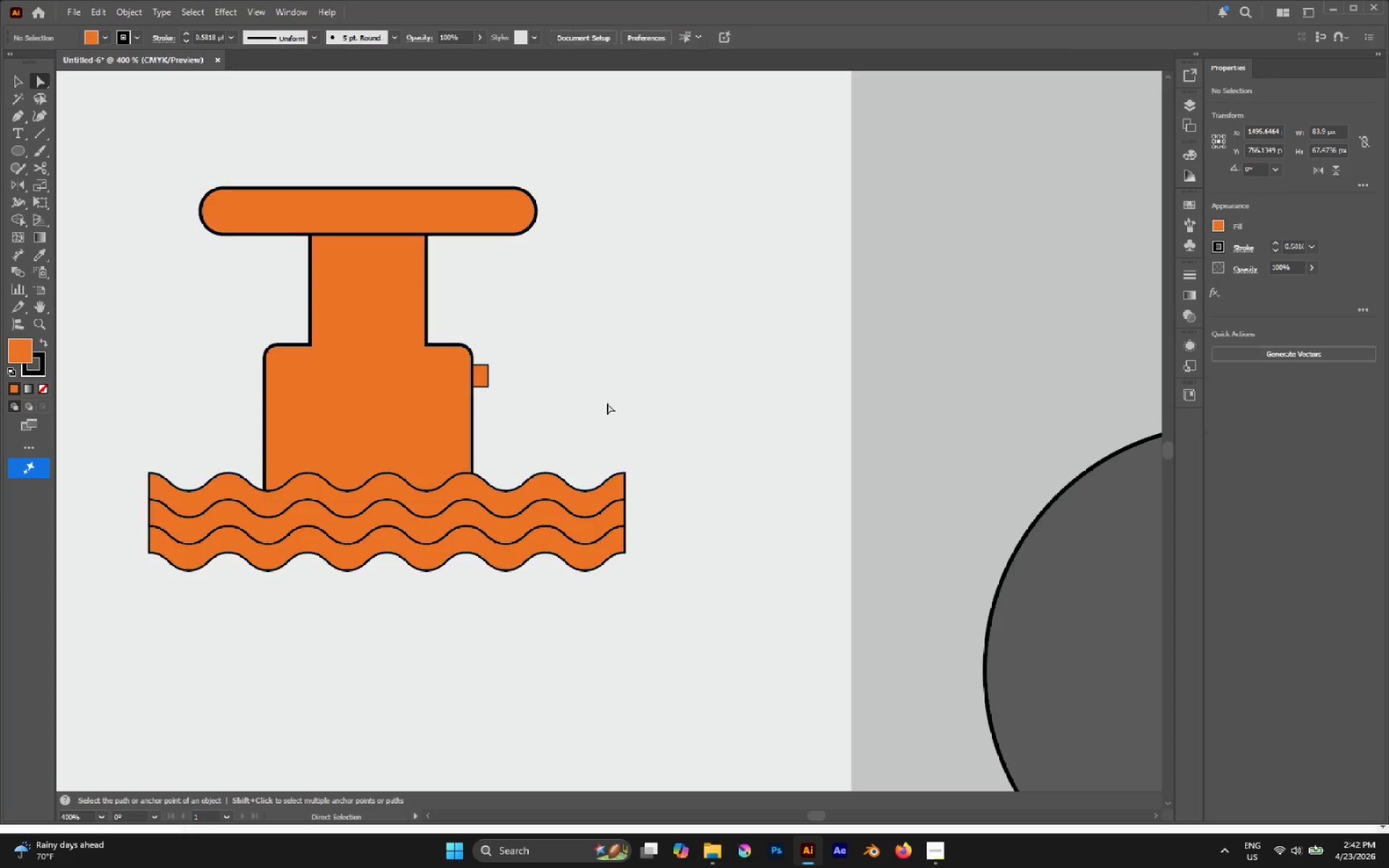 
hold_key(key=AltLeft, duration=0.42)
scroll: coordinate [554, 402], scroll_direction: down, amount: 3.0
 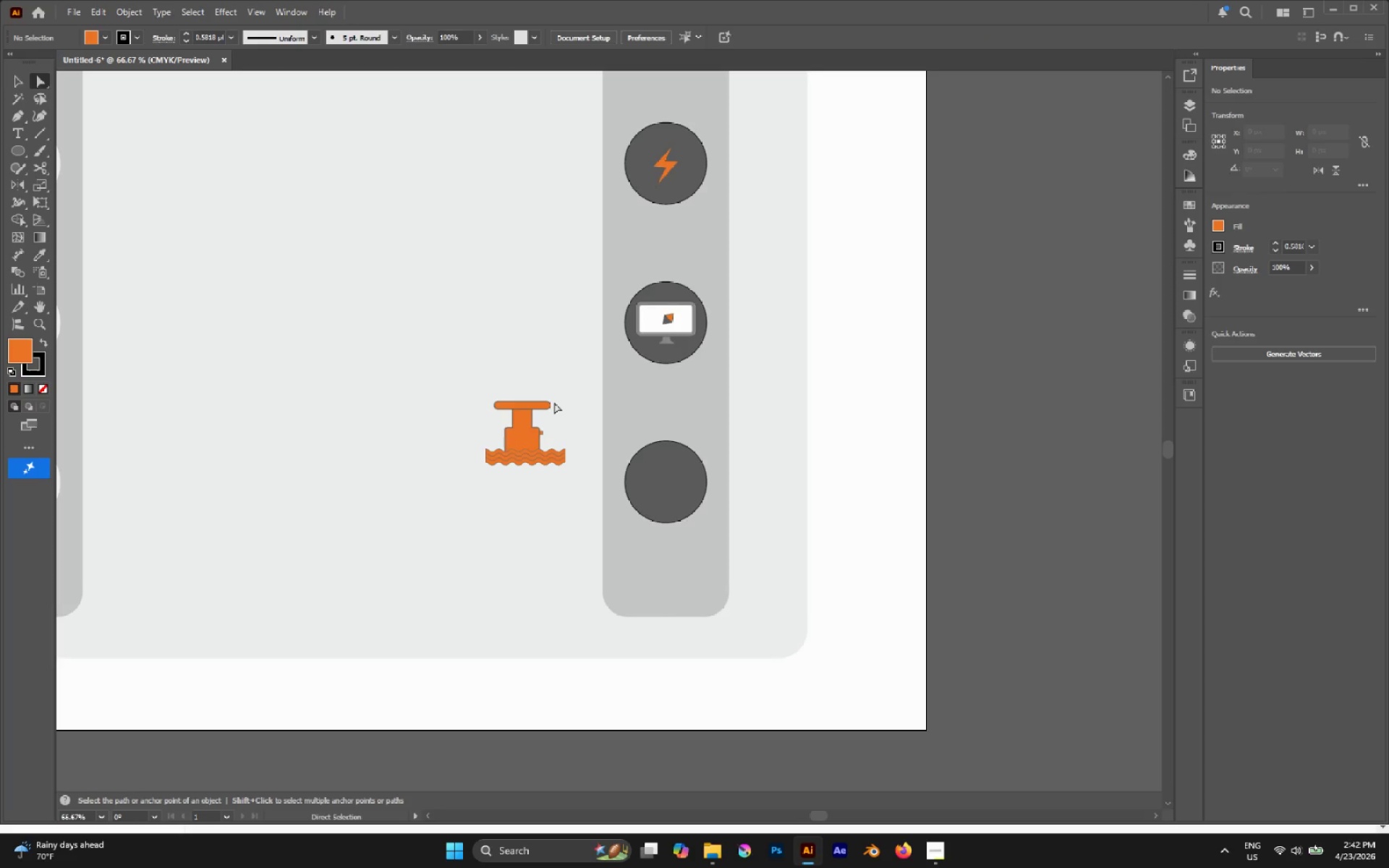 
key(V)
 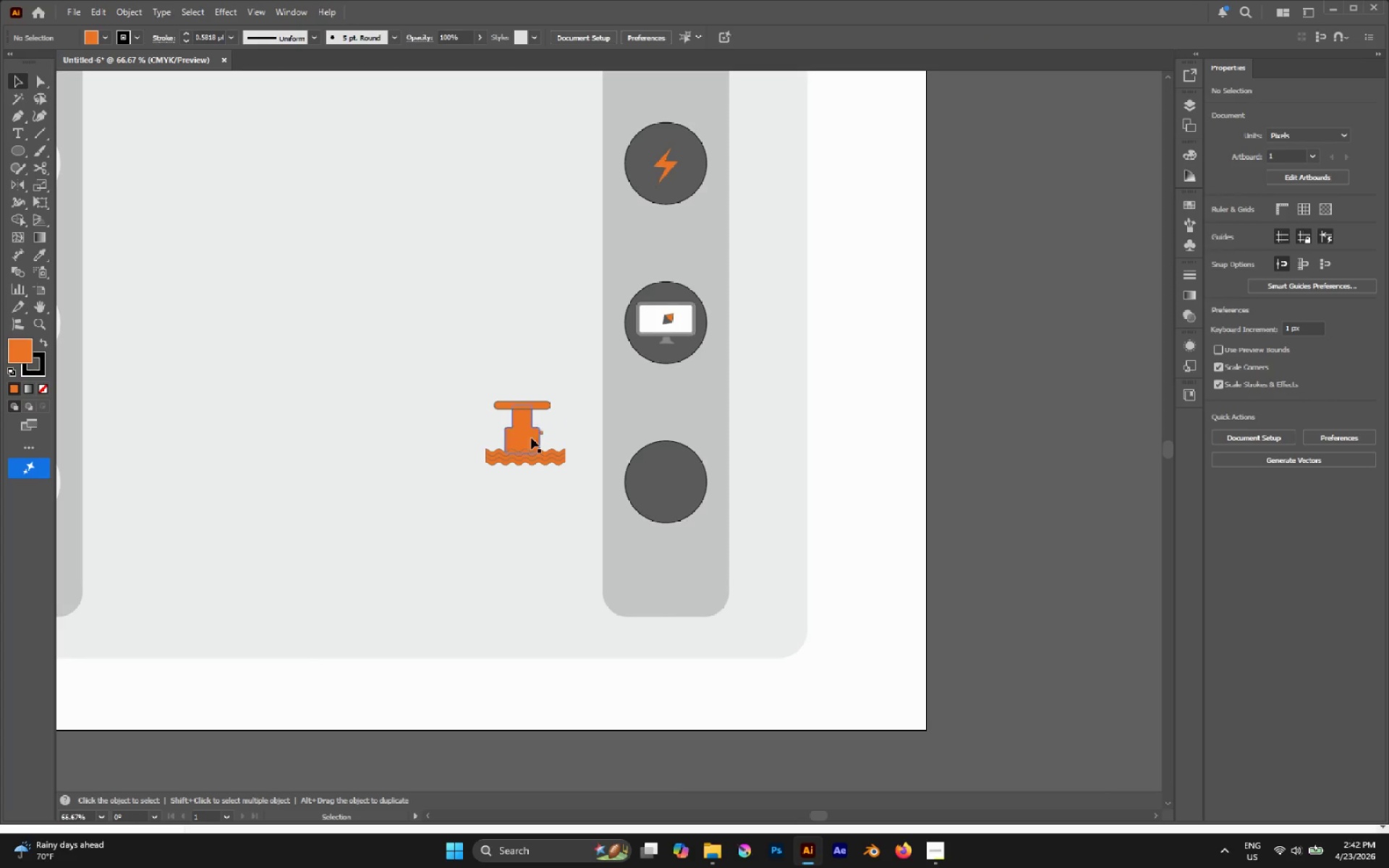 
left_click_drag(start_coordinate=[530, 439], to_coordinate=[674, 480])
 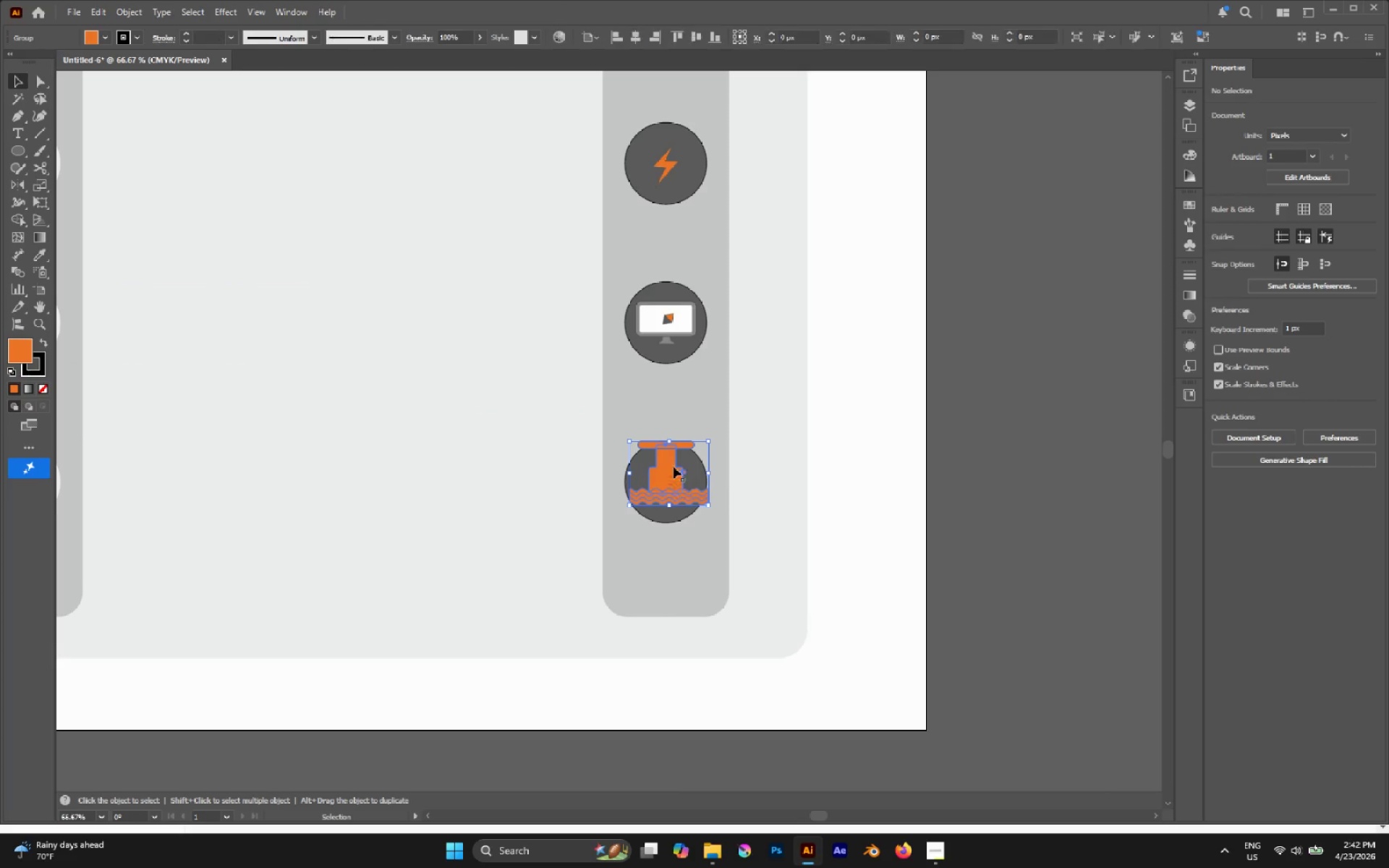 
hold_key(key=AltLeft, duration=1.12)
hold_key(key=ShiftLeft, duration=0.95)
left_click_drag(start_coordinate=[668, 442], to_coordinate=[670, 456])
 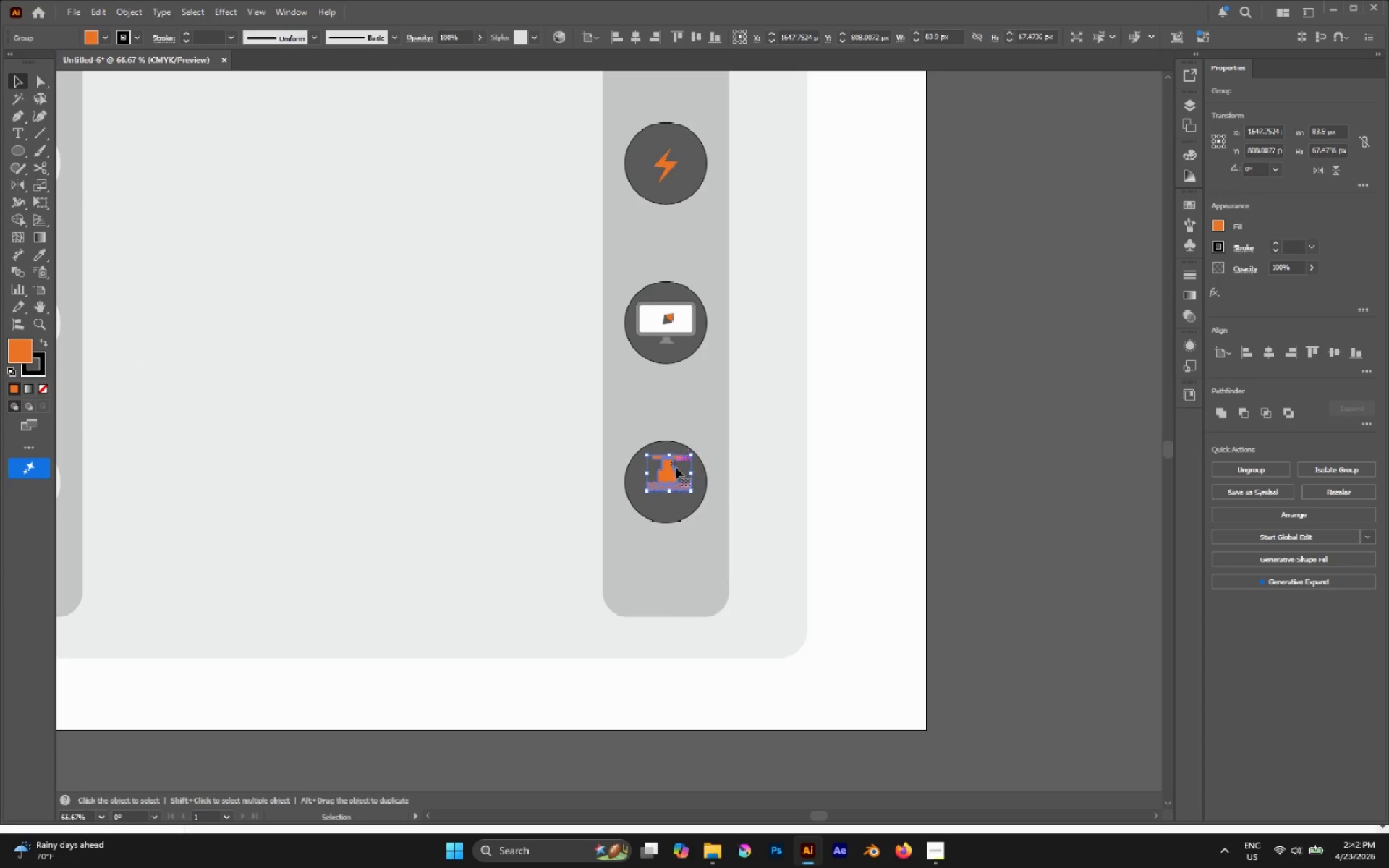 
hold_key(key=AltLeft, duration=0.31)
scroll: coordinate [677, 475], scroll_direction: up, amount: 3.0
 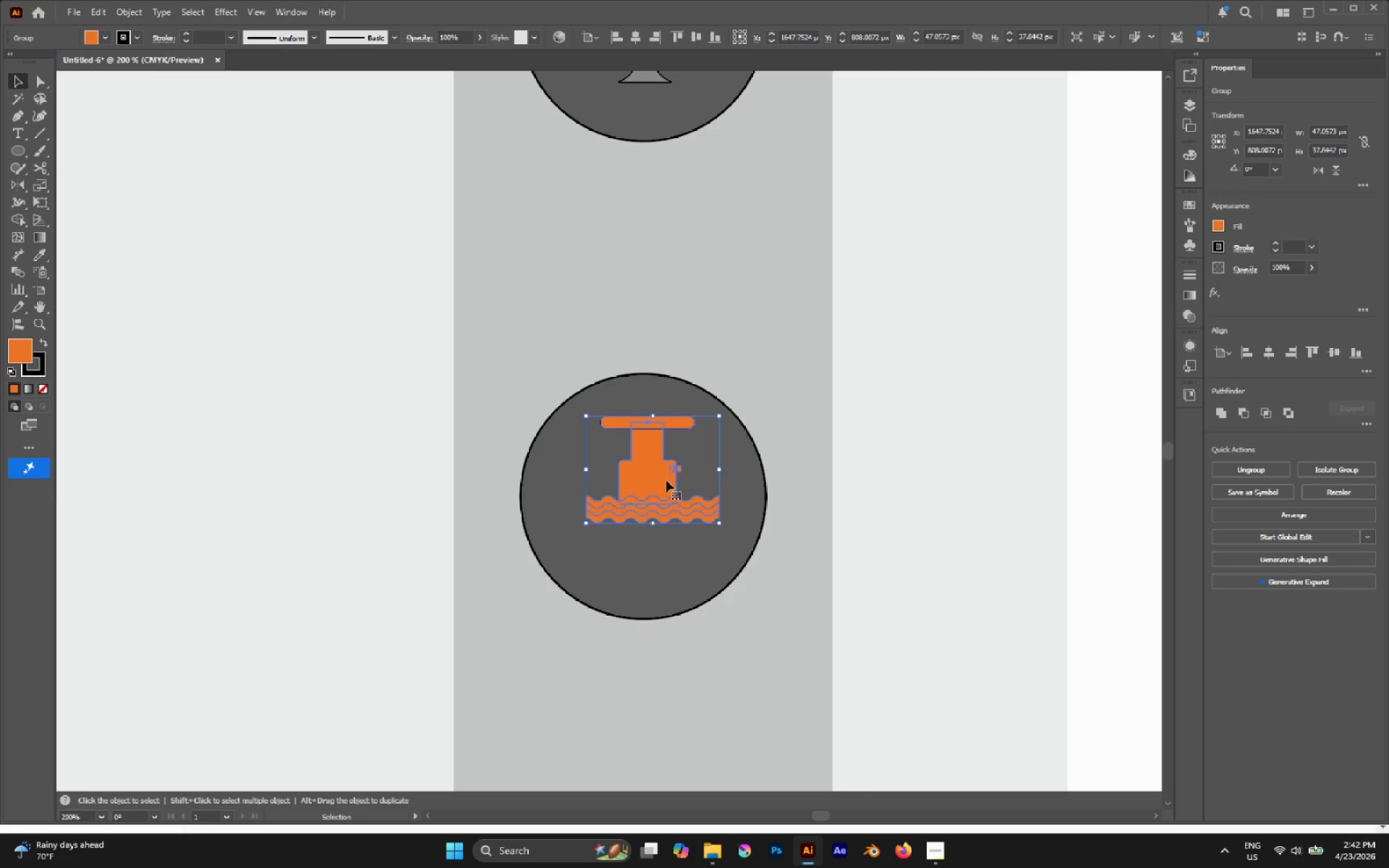 
left_click_drag(start_coordinate=[666, 480], to_coordinate=[657, 508])
 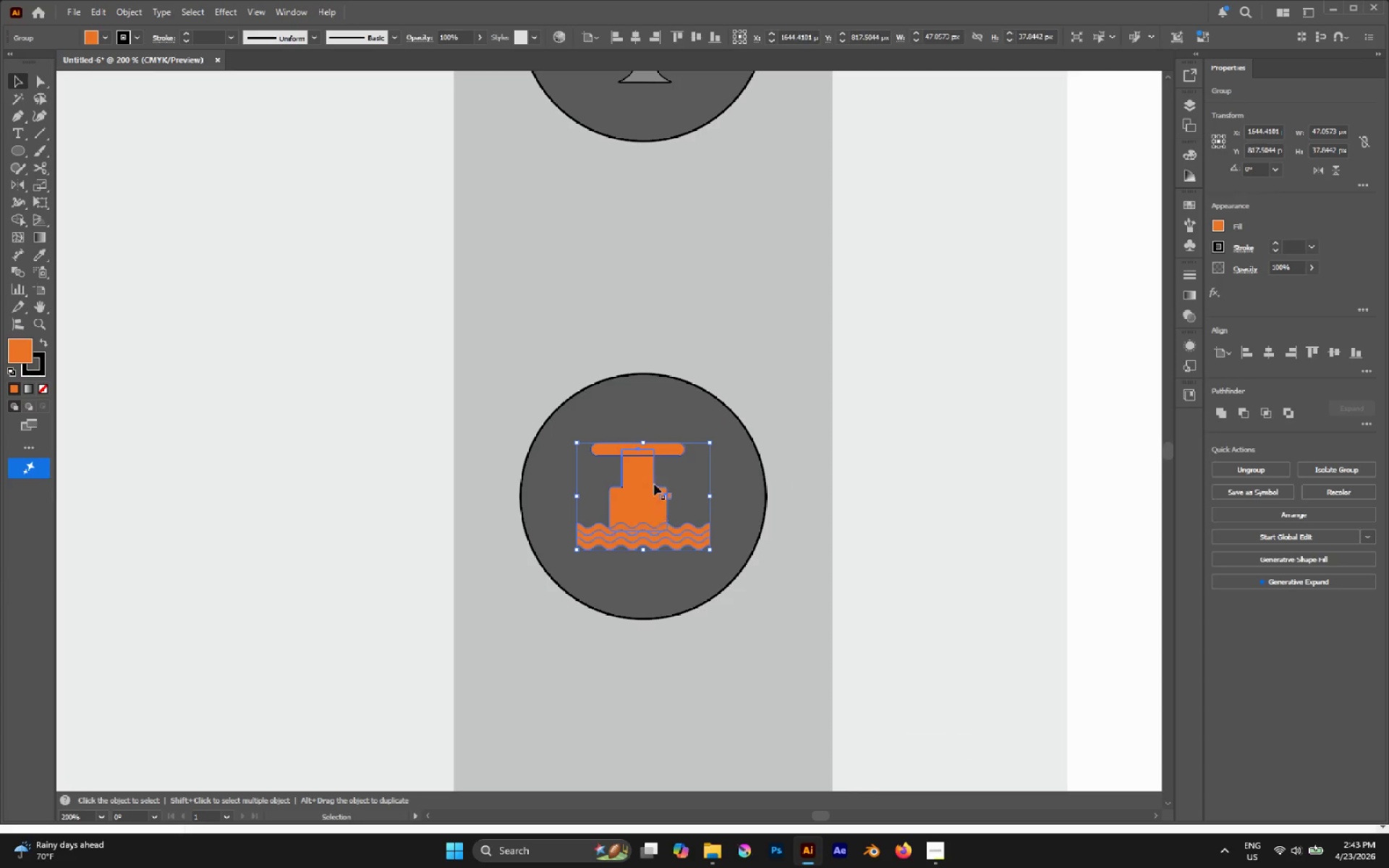 
hold_key(key=AltLeft, duration=1.64)
hold_key(key=ShiftLeft, duration=1.45)
left_click_drag(start_coordinate=[640, 438], to_coordinate=[642, 432])
 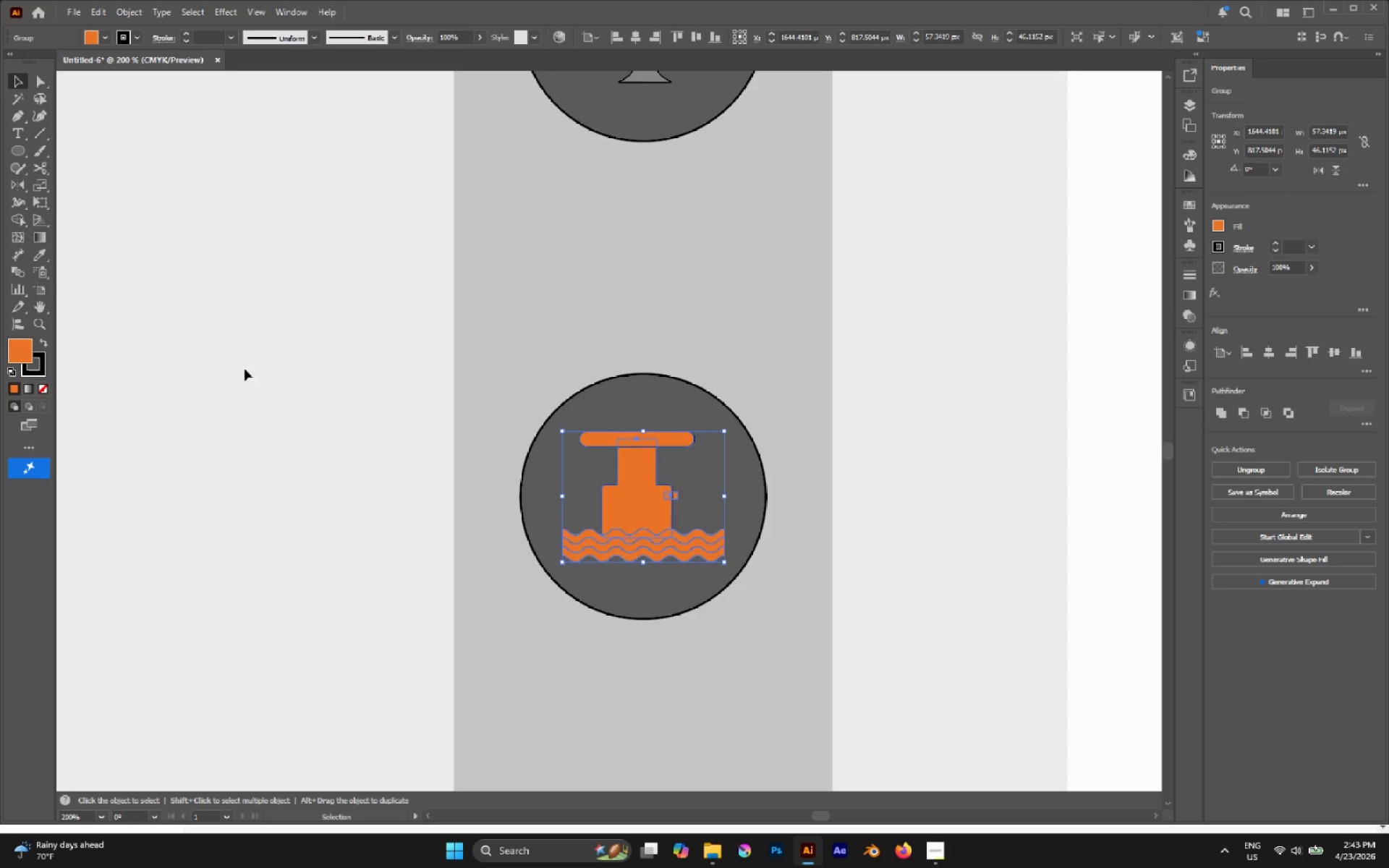 
key(Alt+AltLeft)
 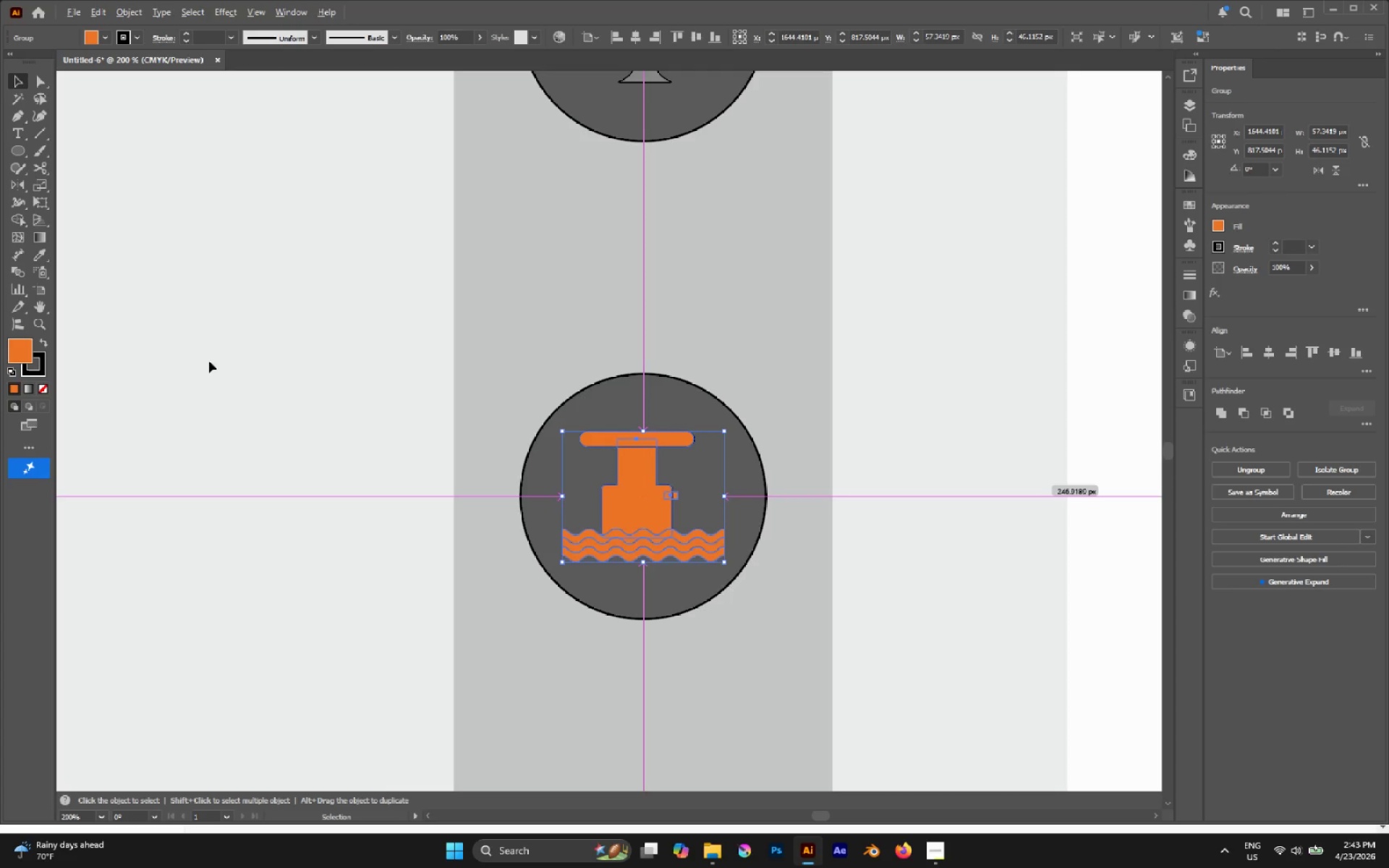 
hold_key(key=AltLeft, duration=0.44)
 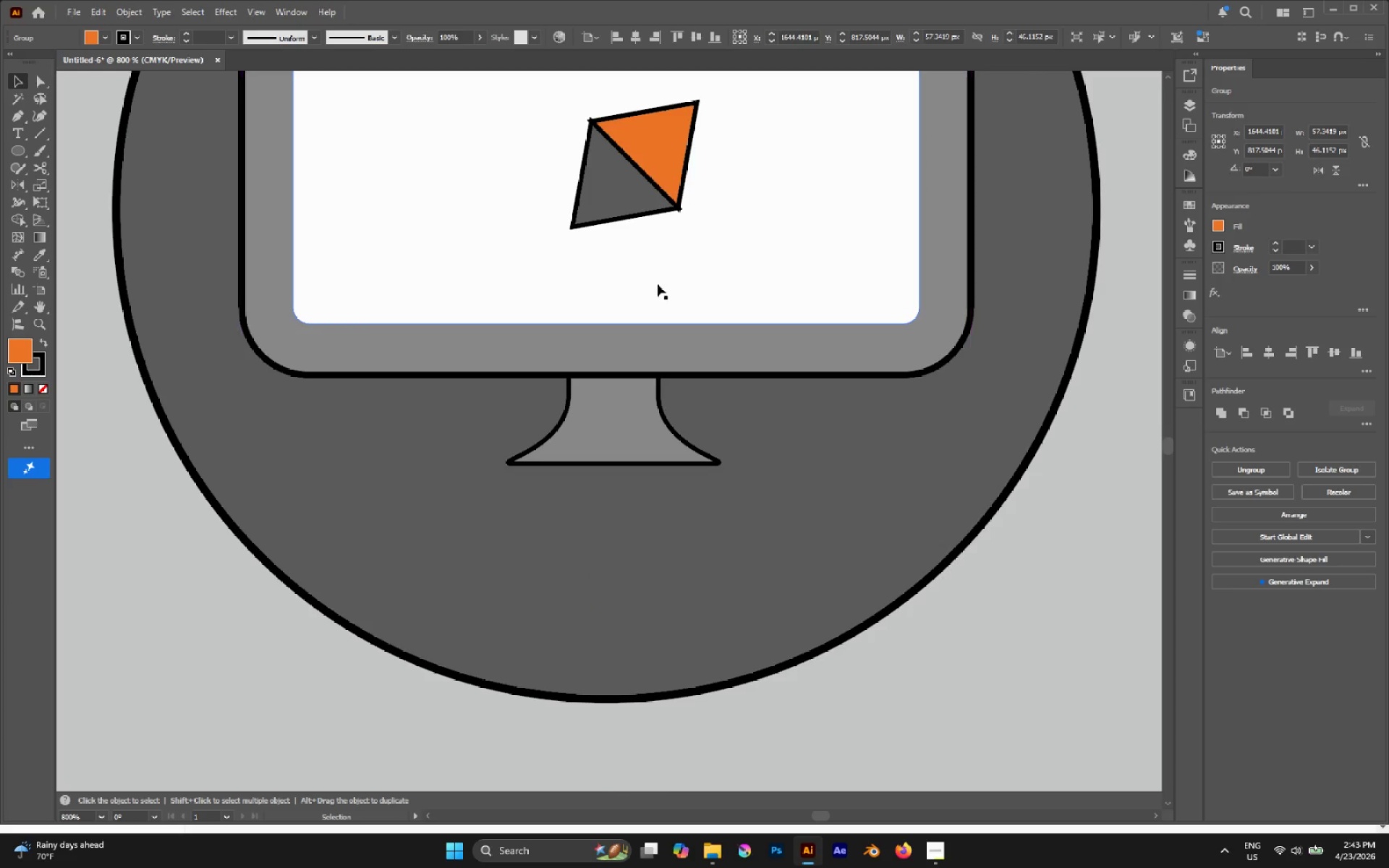 
key(A)
 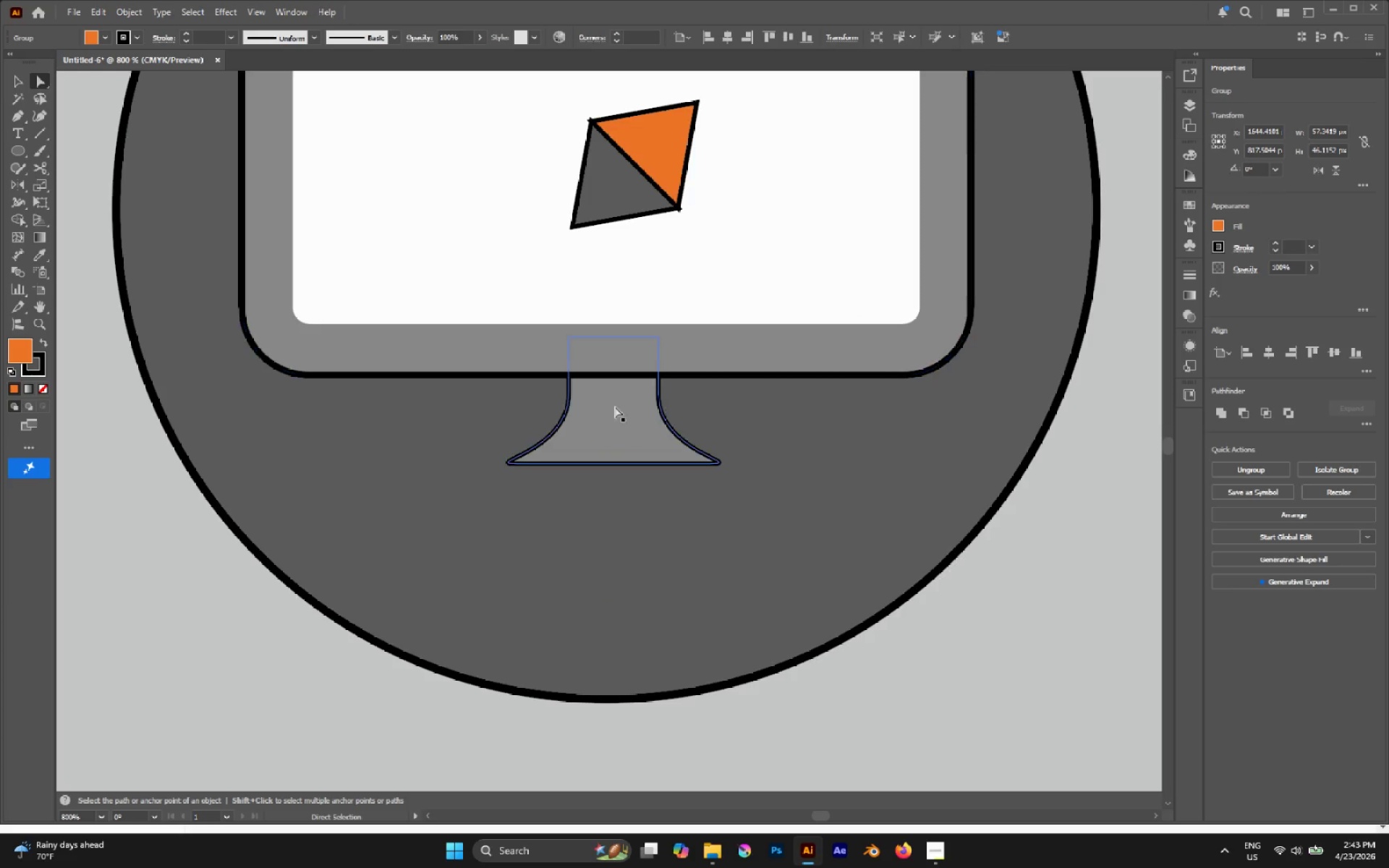 
scroll: coordinate [658, 283], scroll_direction: up, amount: 18.0
 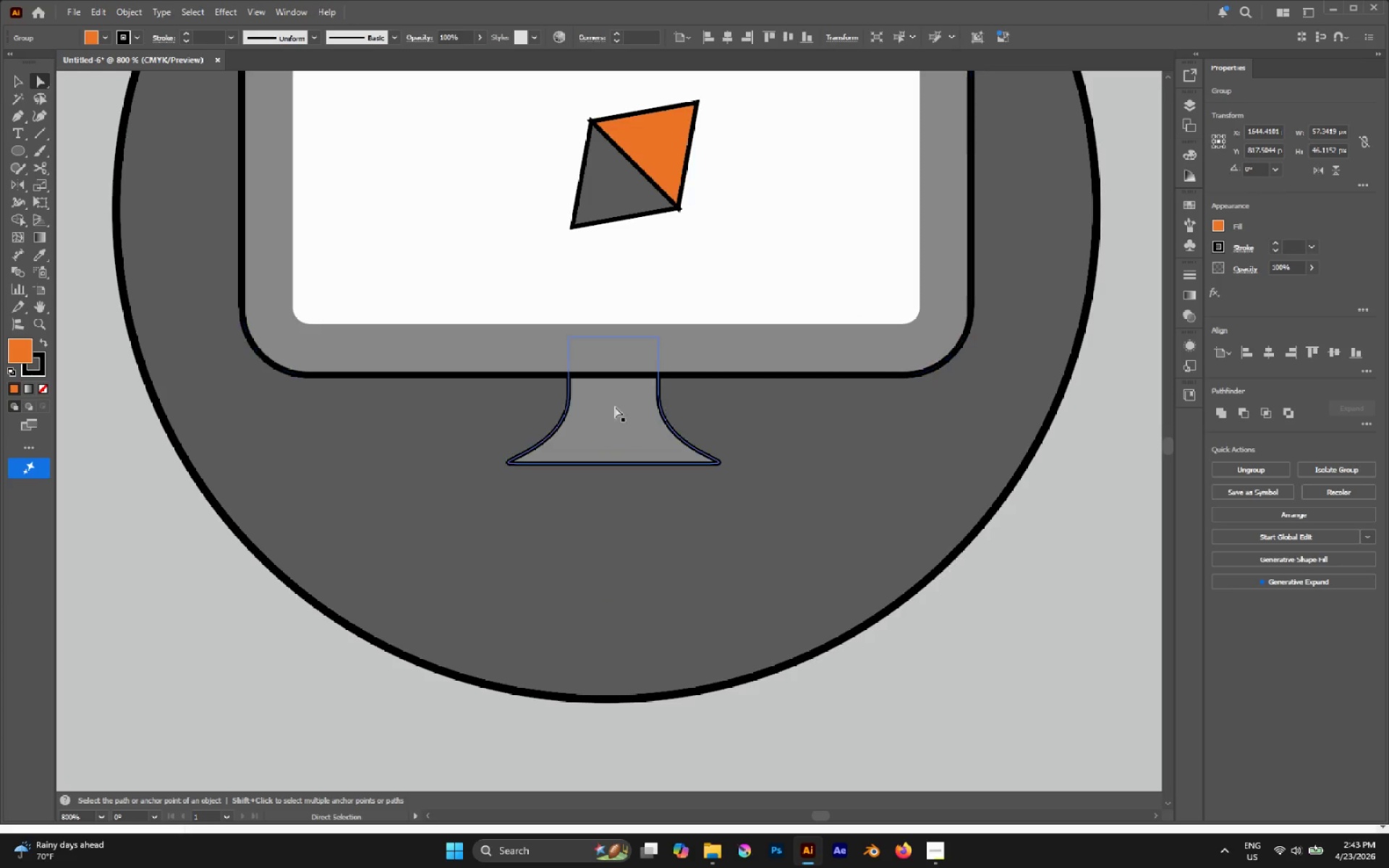 
left_click([608, 418])
 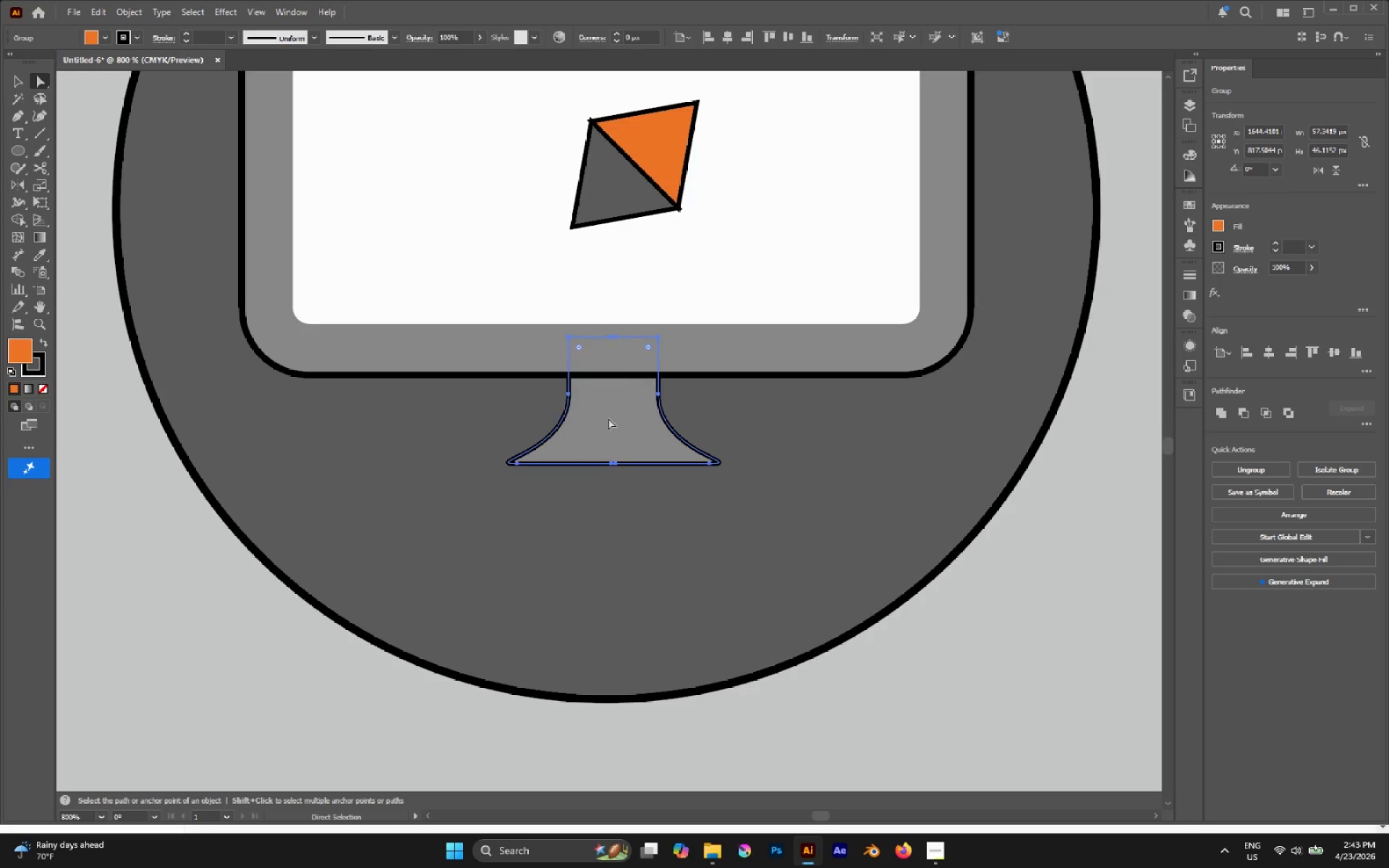 
key(Alt+AltLeft)
 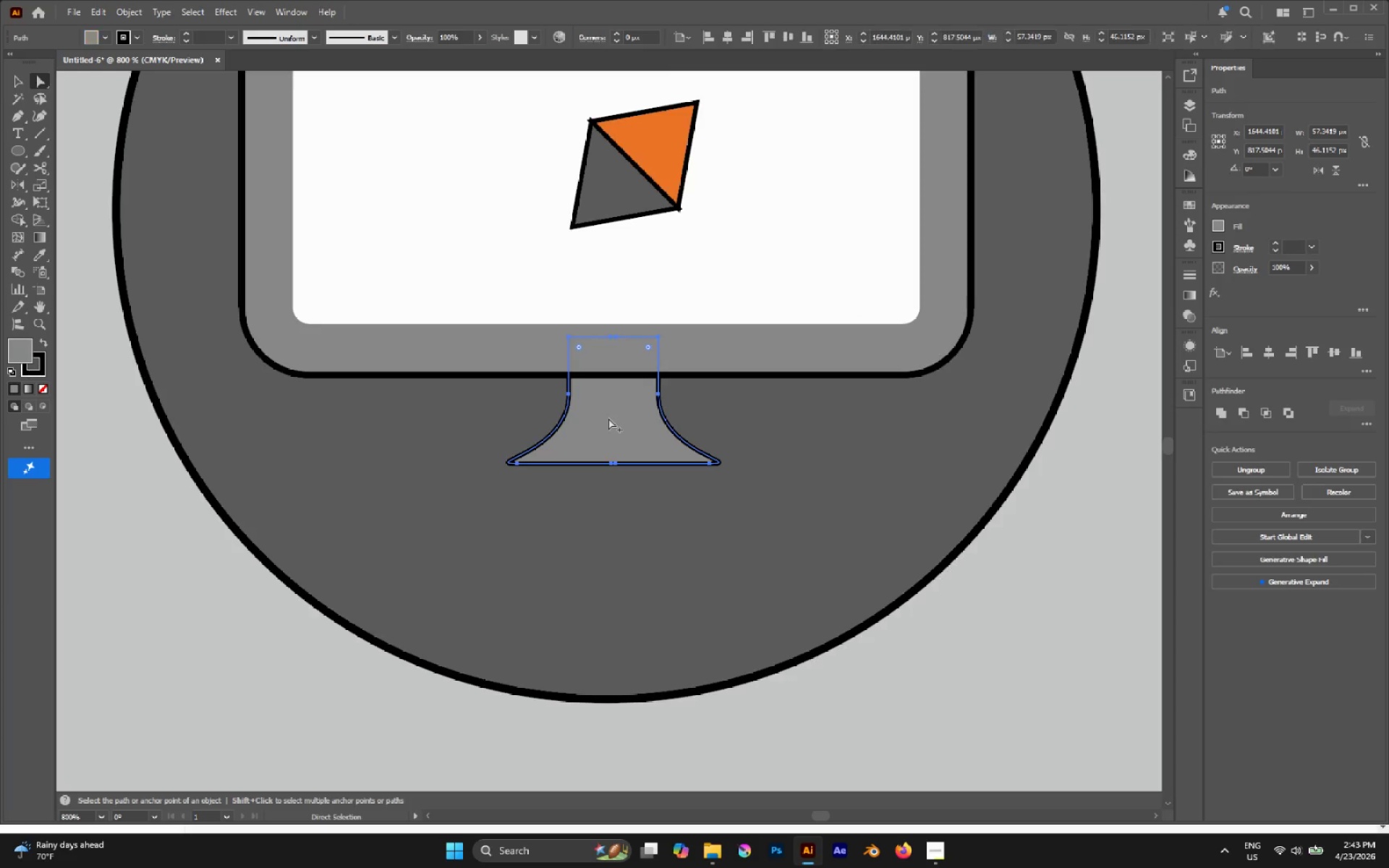 
scroll: coordinate [608, 418], scroll_direction: down, amount: 3.0
 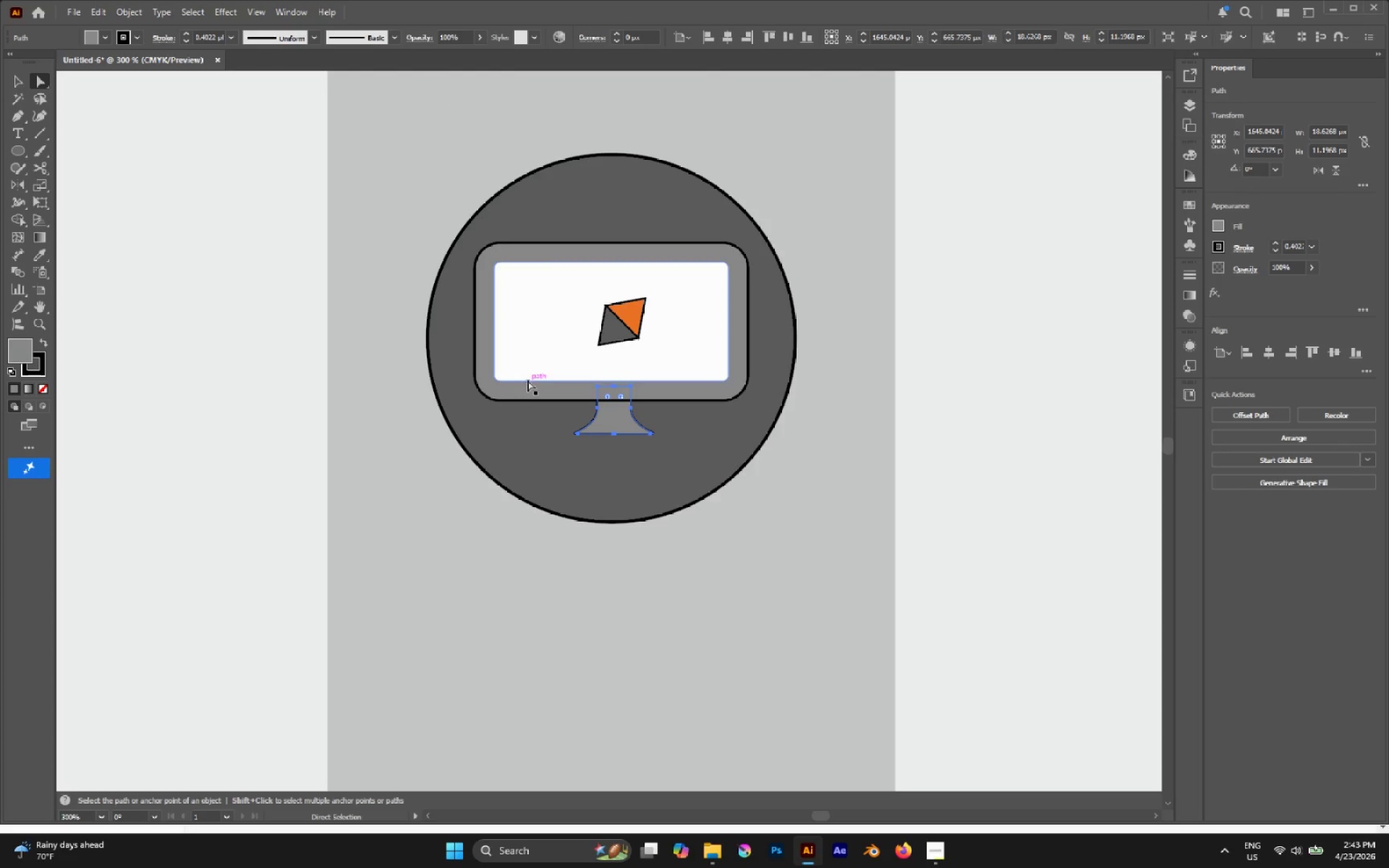 
hold_key(key=ShiftLeft, duration=0.61)
left_click([514, 388])
 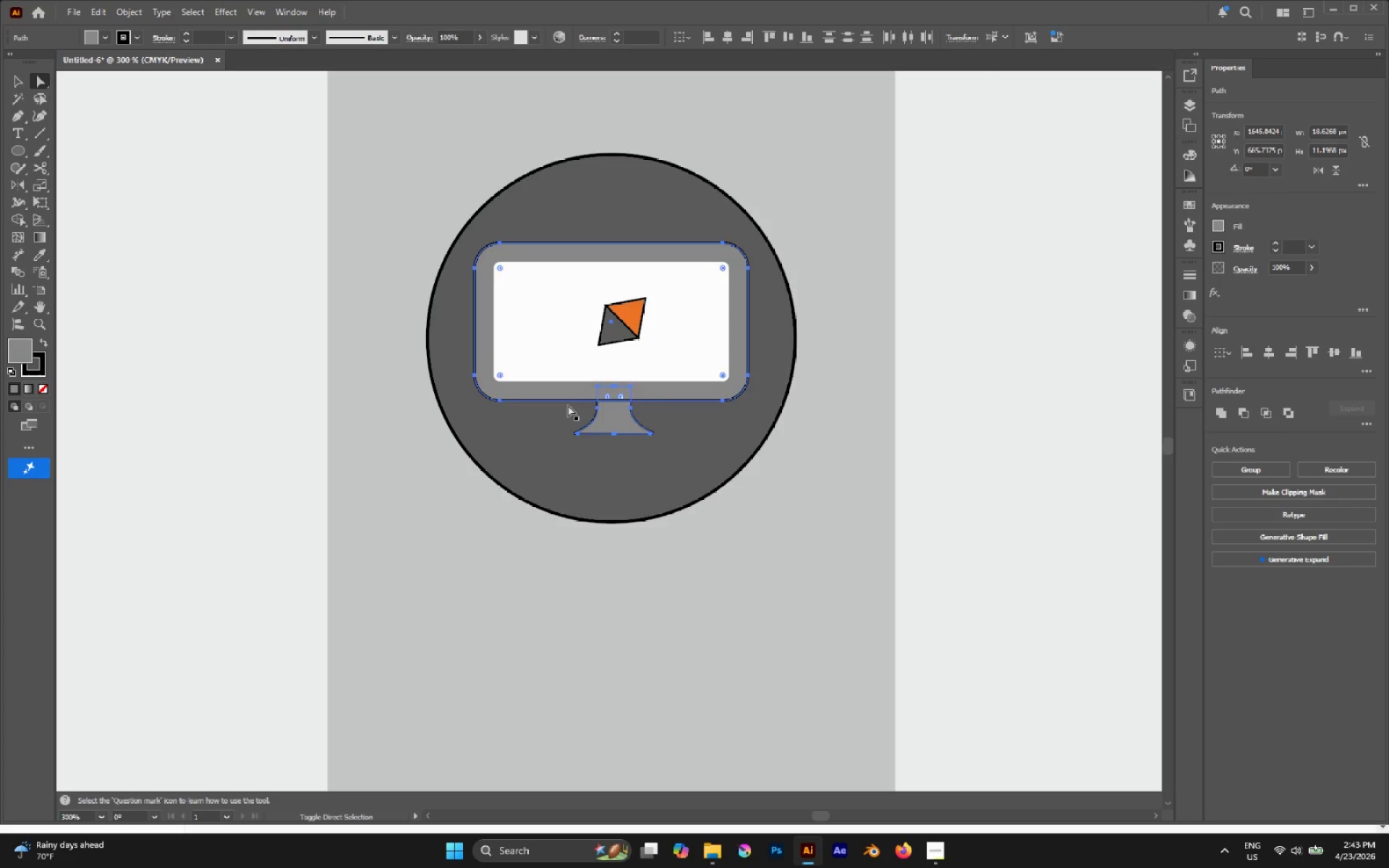 
key(I)
 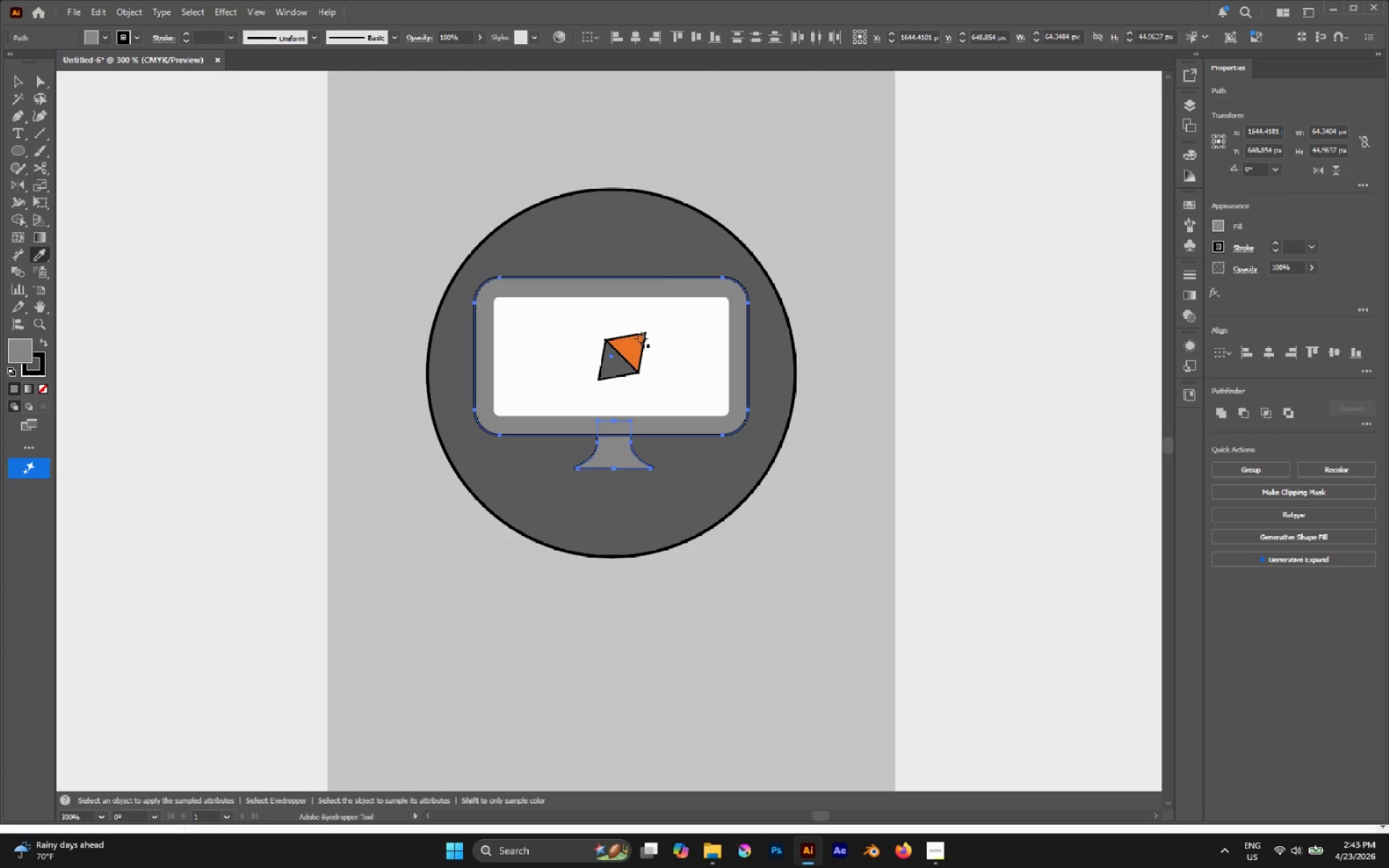 
scroll: coordinate [603, 414], scroll_direction: up, amount: 2.0
 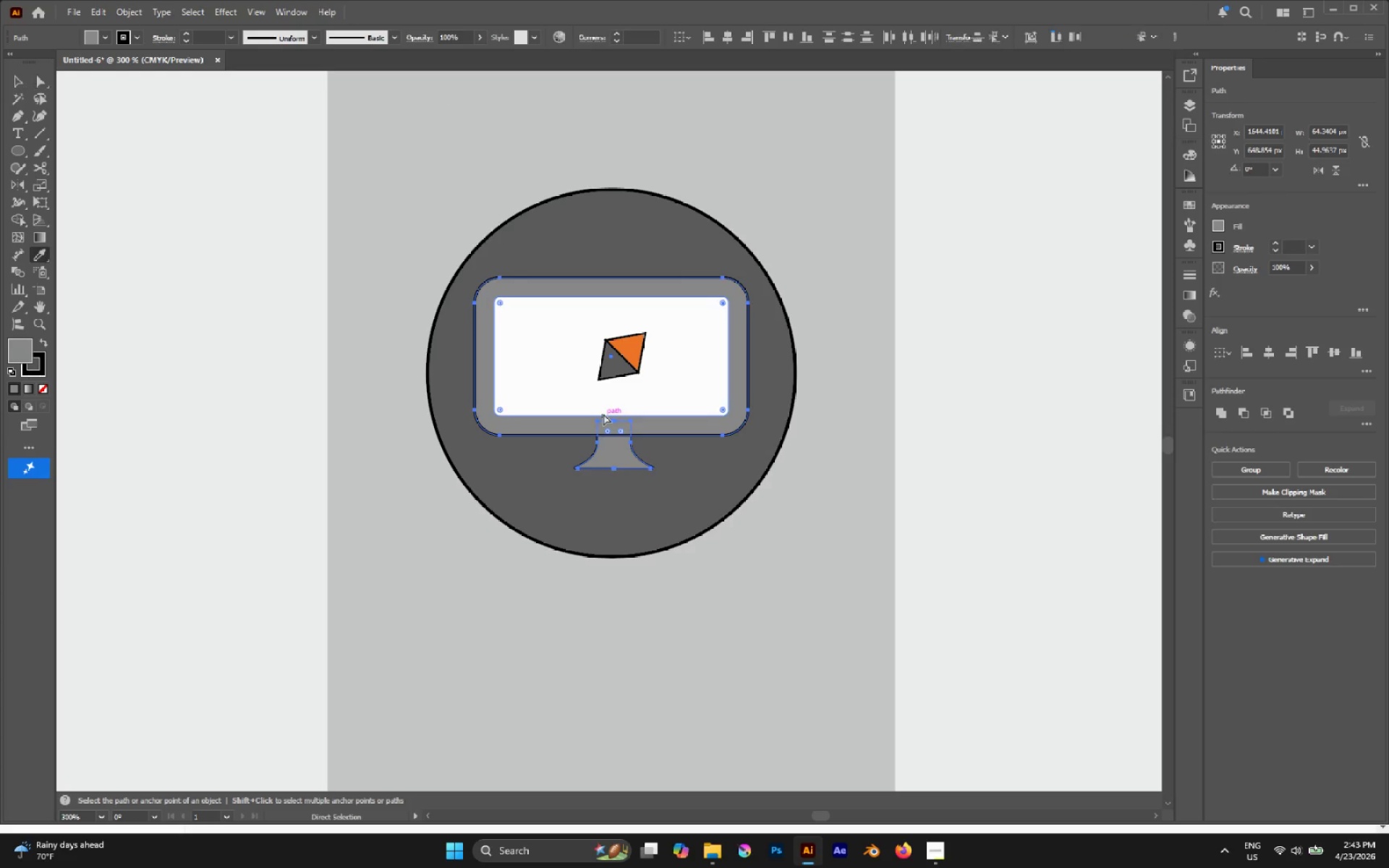 
left_click([632, 346])
 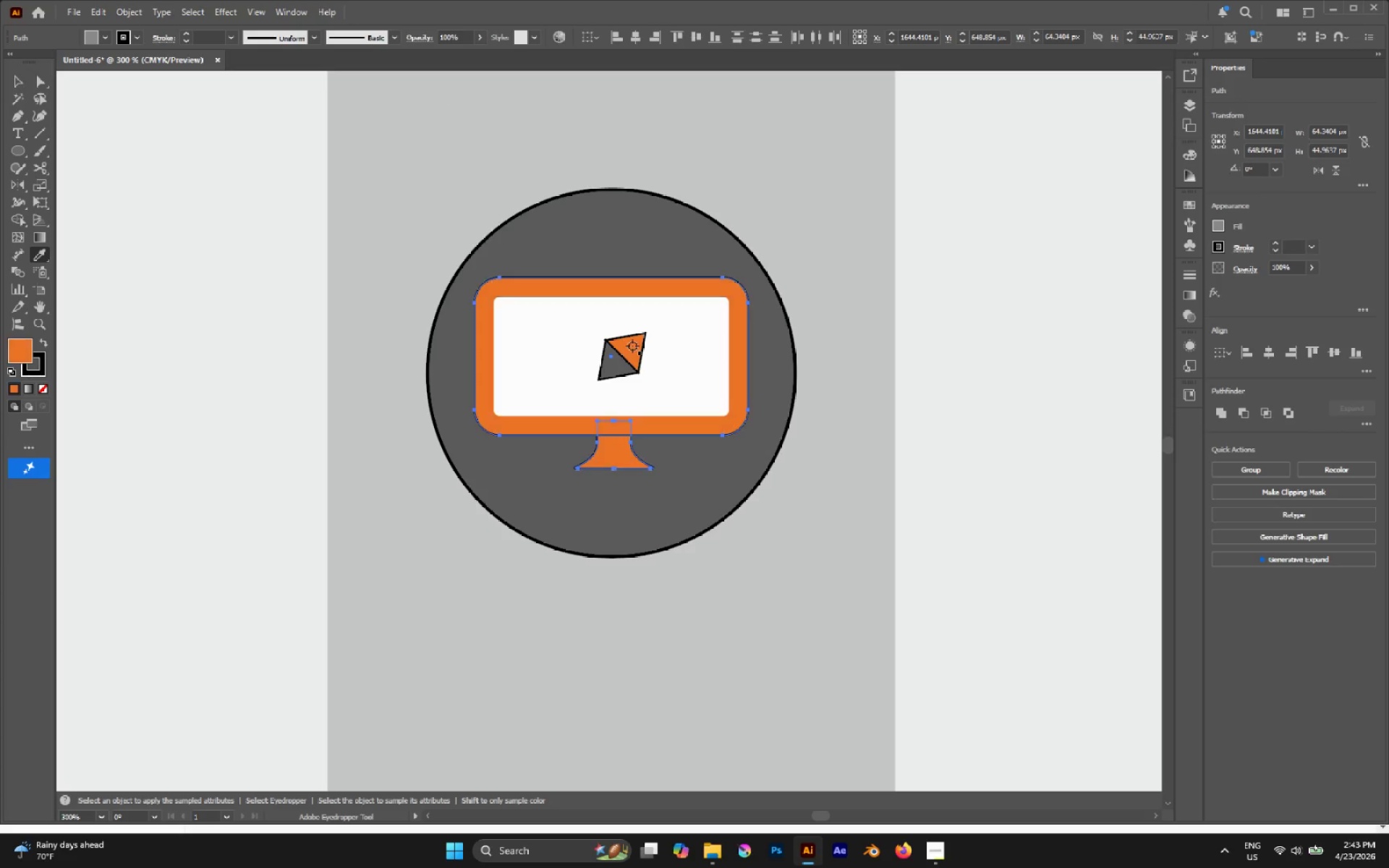 
key(A)
 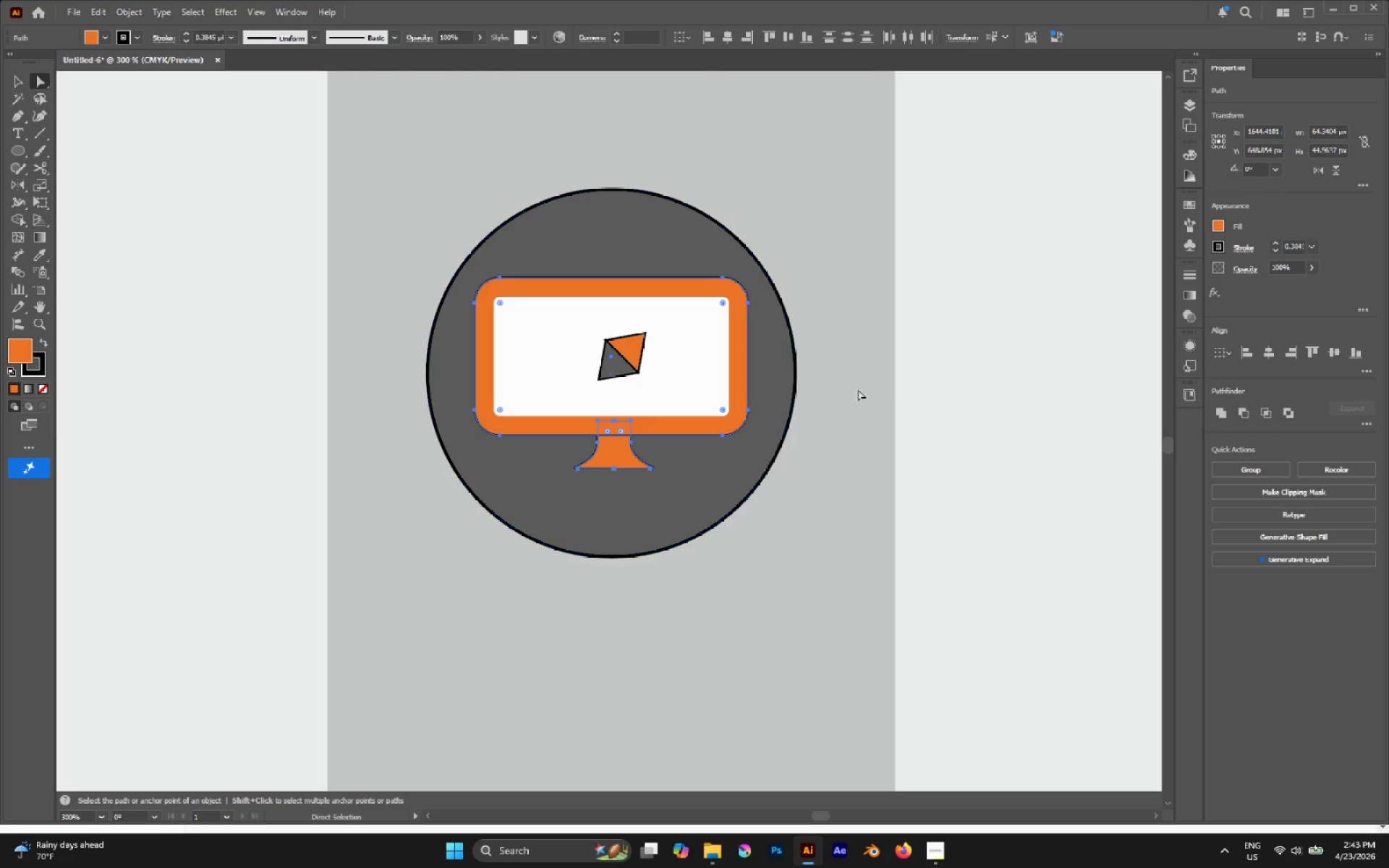 
left_click([891, 386])
 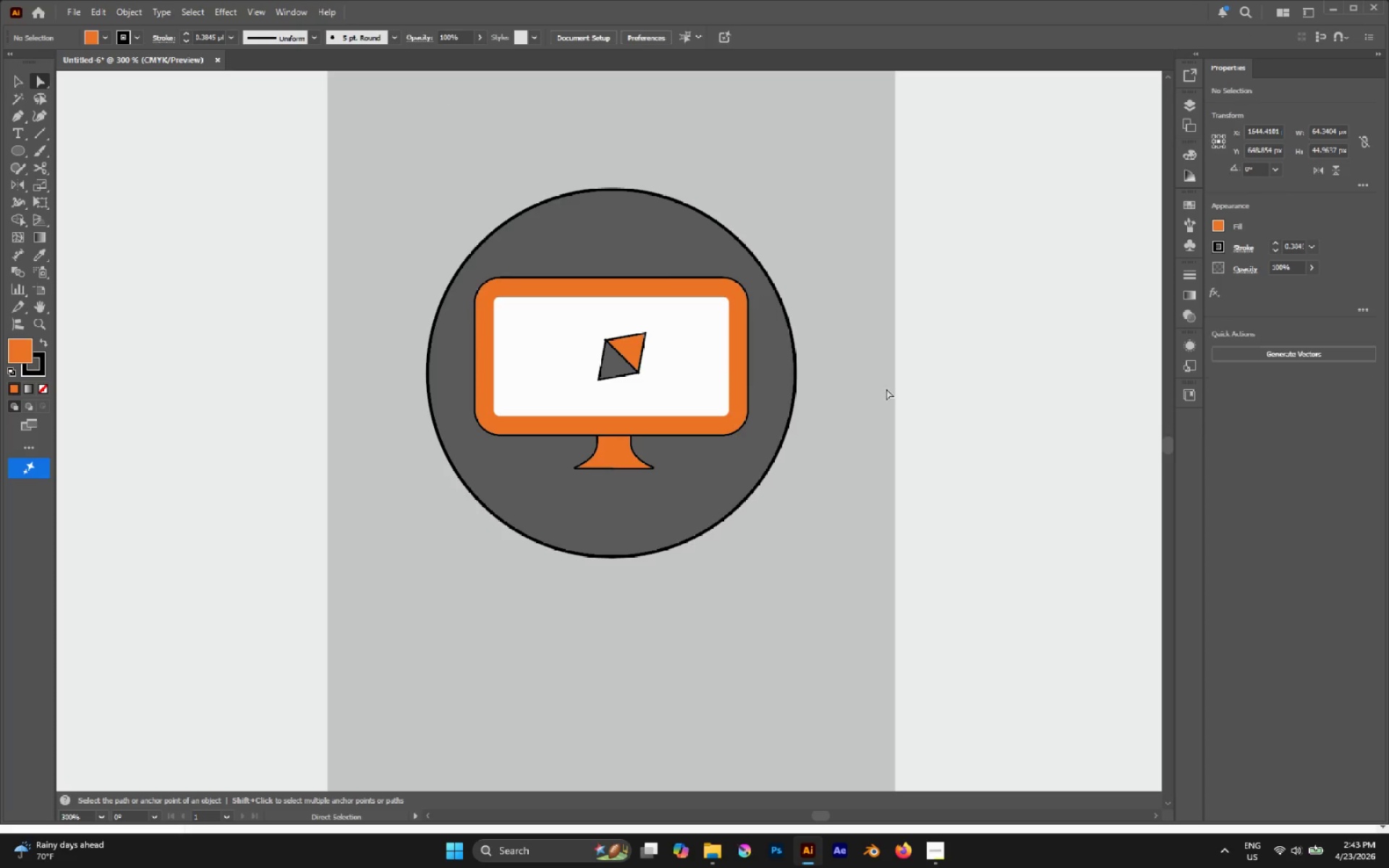 
hold_key(key=AltLeft, duration=0.36)
scroll: coordinate [722, 367], scroll_direction: up, amount: 2.0
 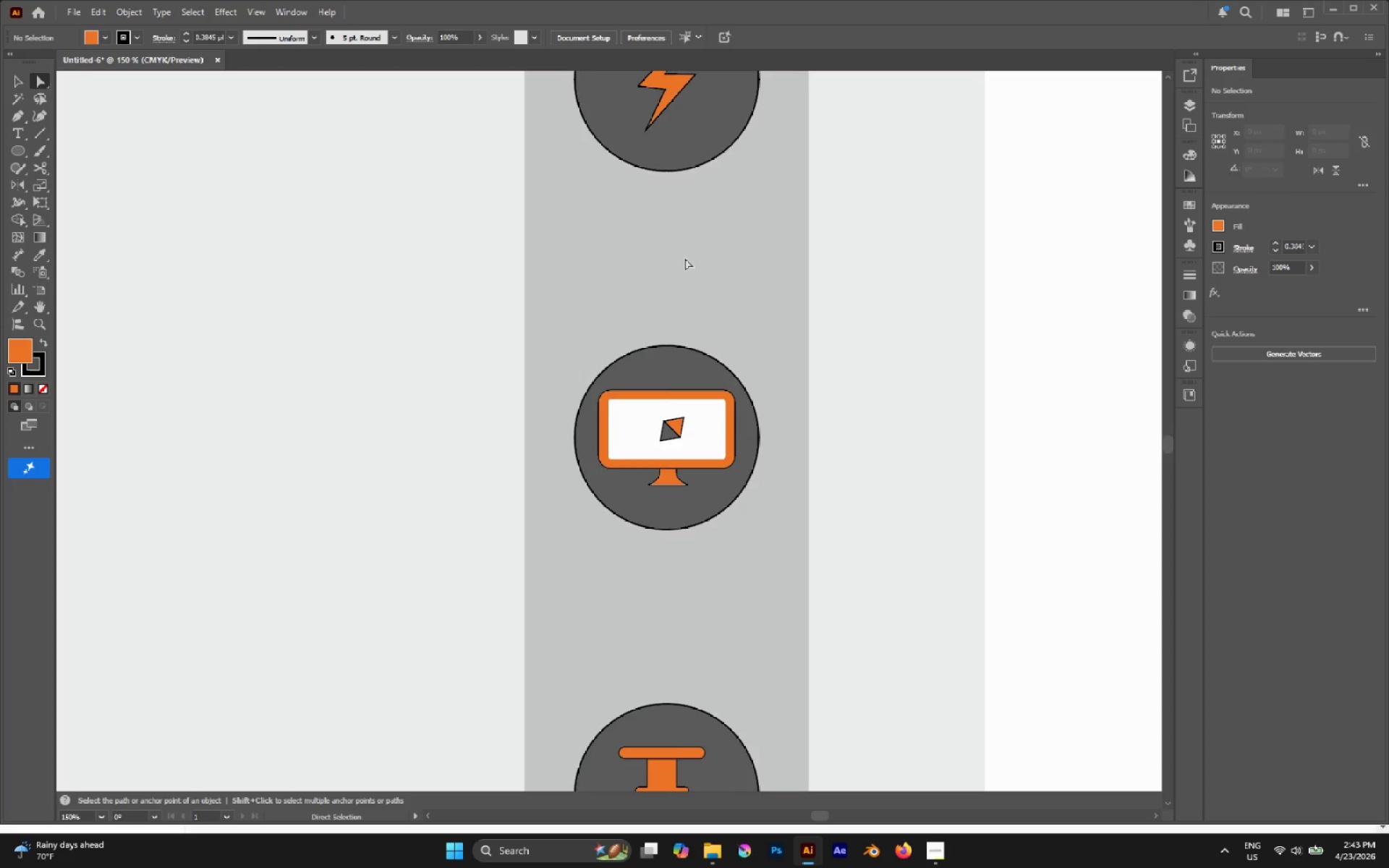 
key(Alt+AltLeft)
 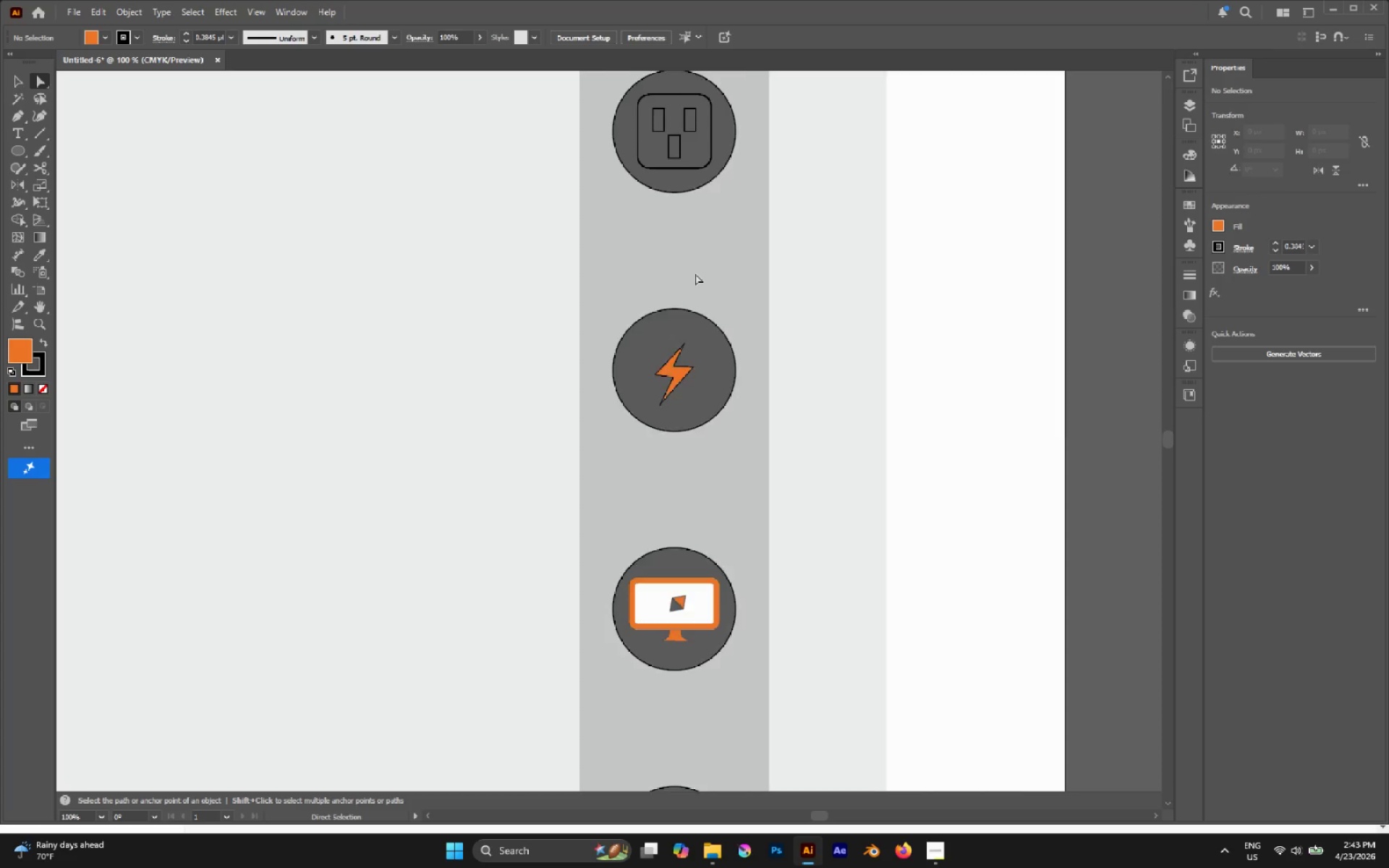 
hold_key(key=AltLeft, duration=0.44)
 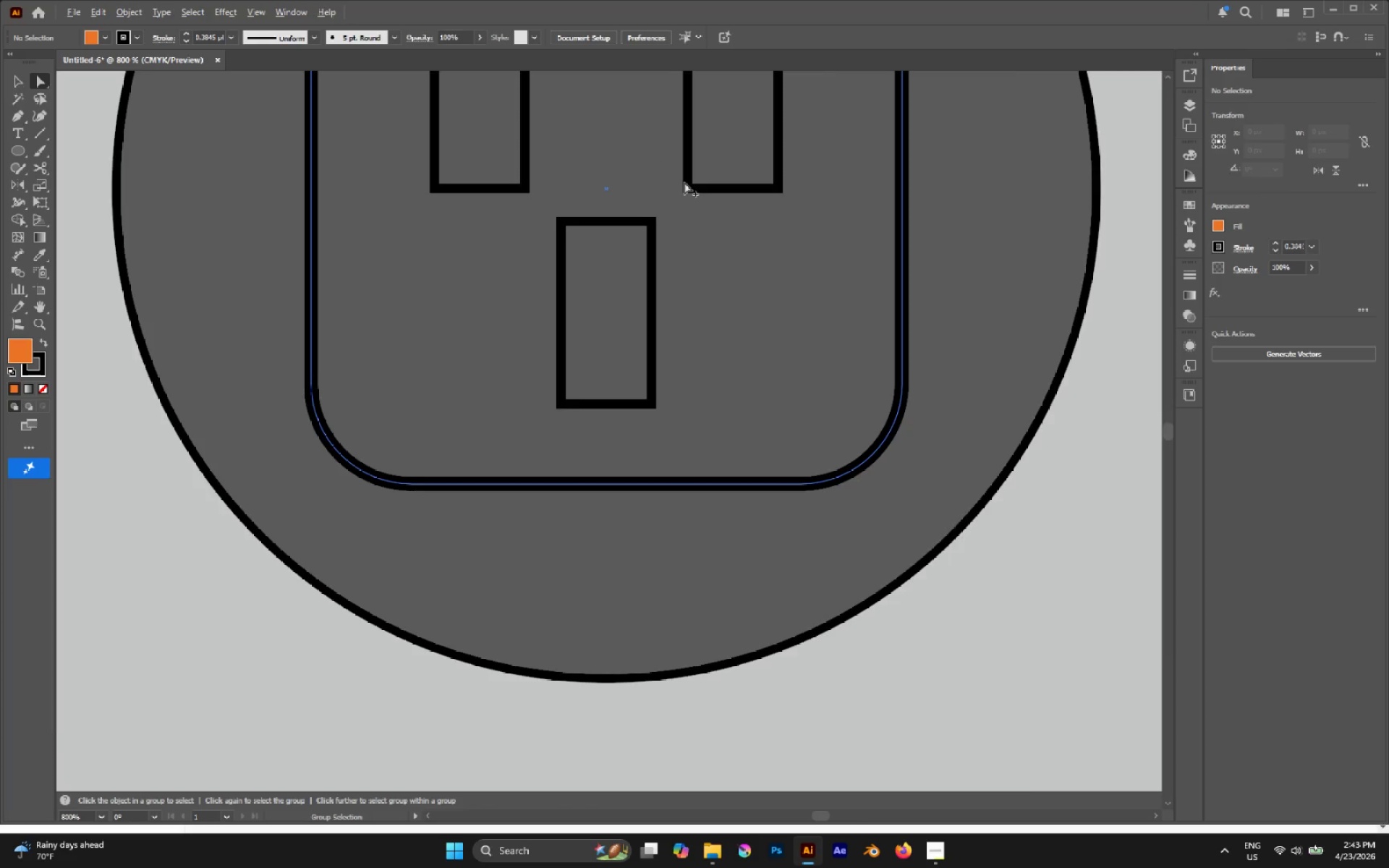 
hold_key(key=AltLeft, duration=0.34)
 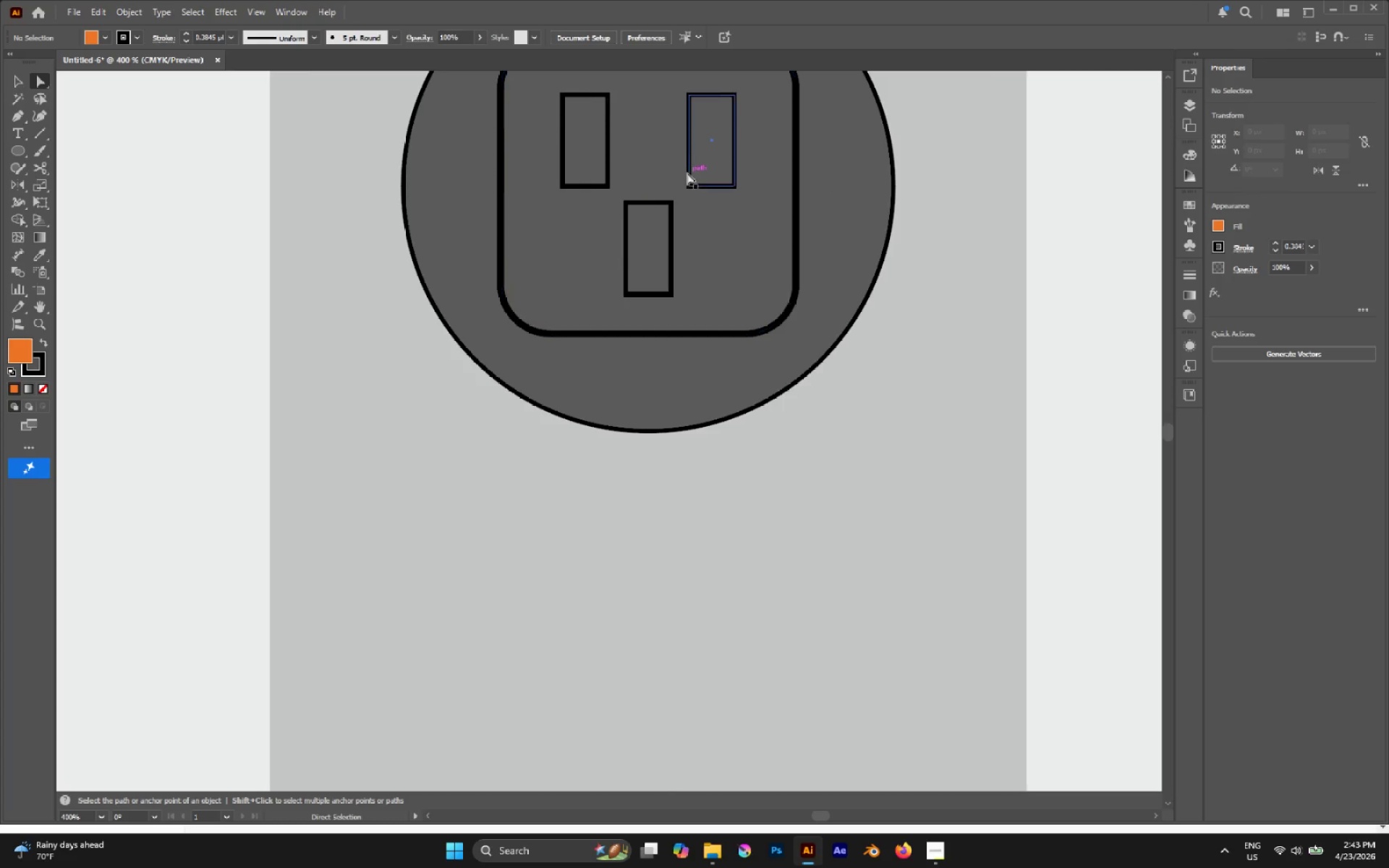 
scroll: coordinate [684, 182], scroll_direction: up, amount: 23.0
 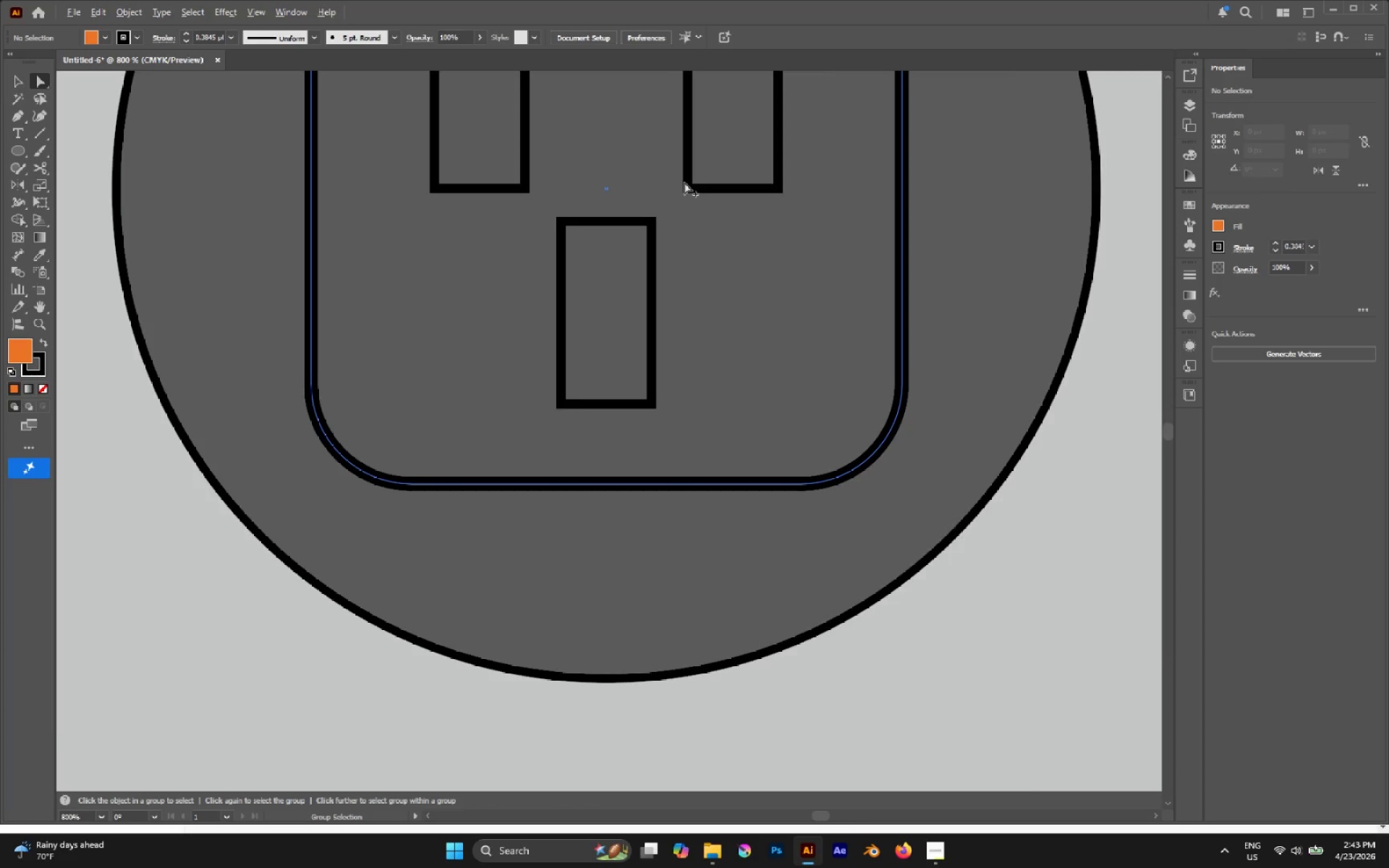 
scroll: coordinate [684, 182], scroll_direction: down, amount: 2.0
 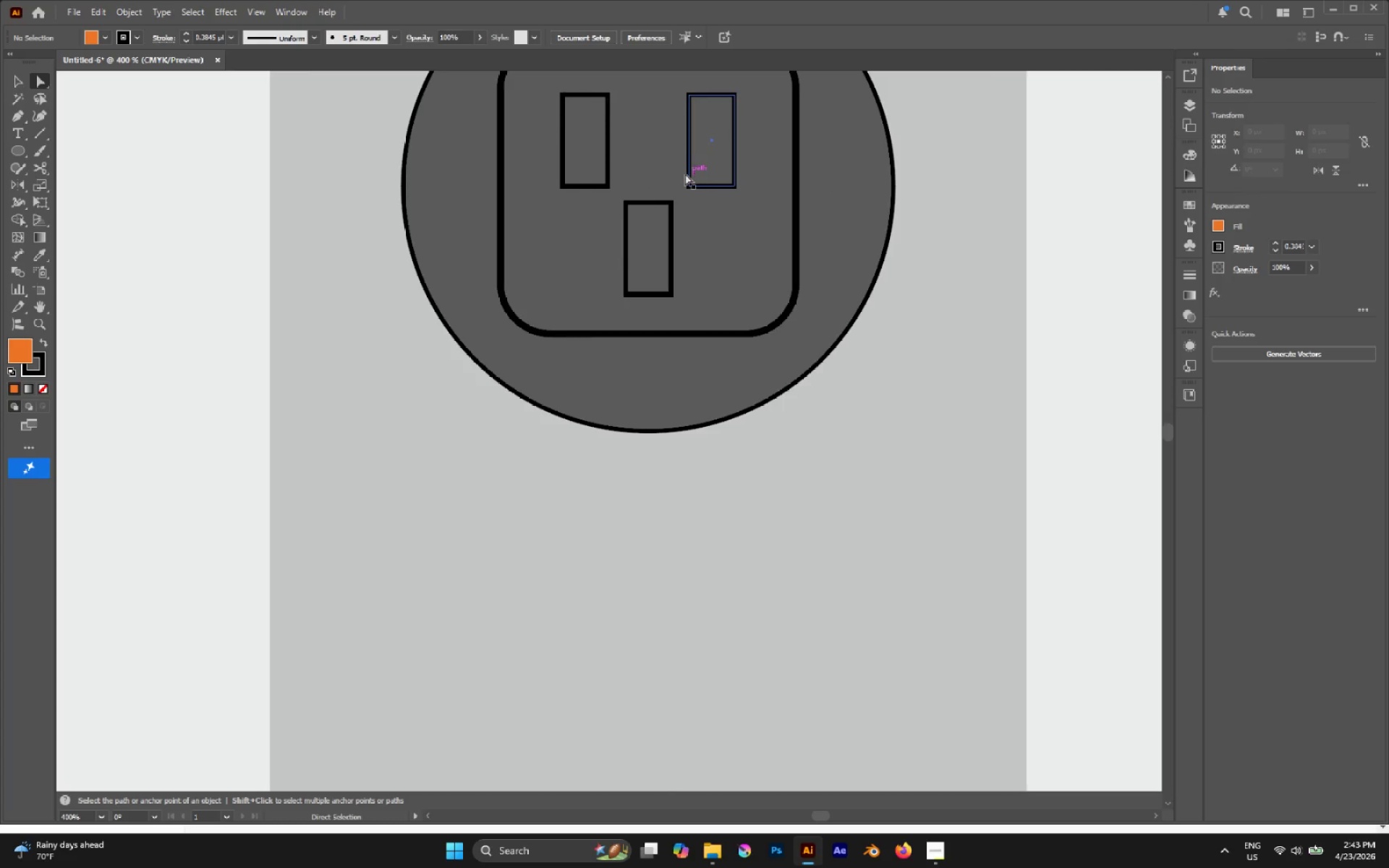 
hold_key(key=AltLeft, duration=1.75)
 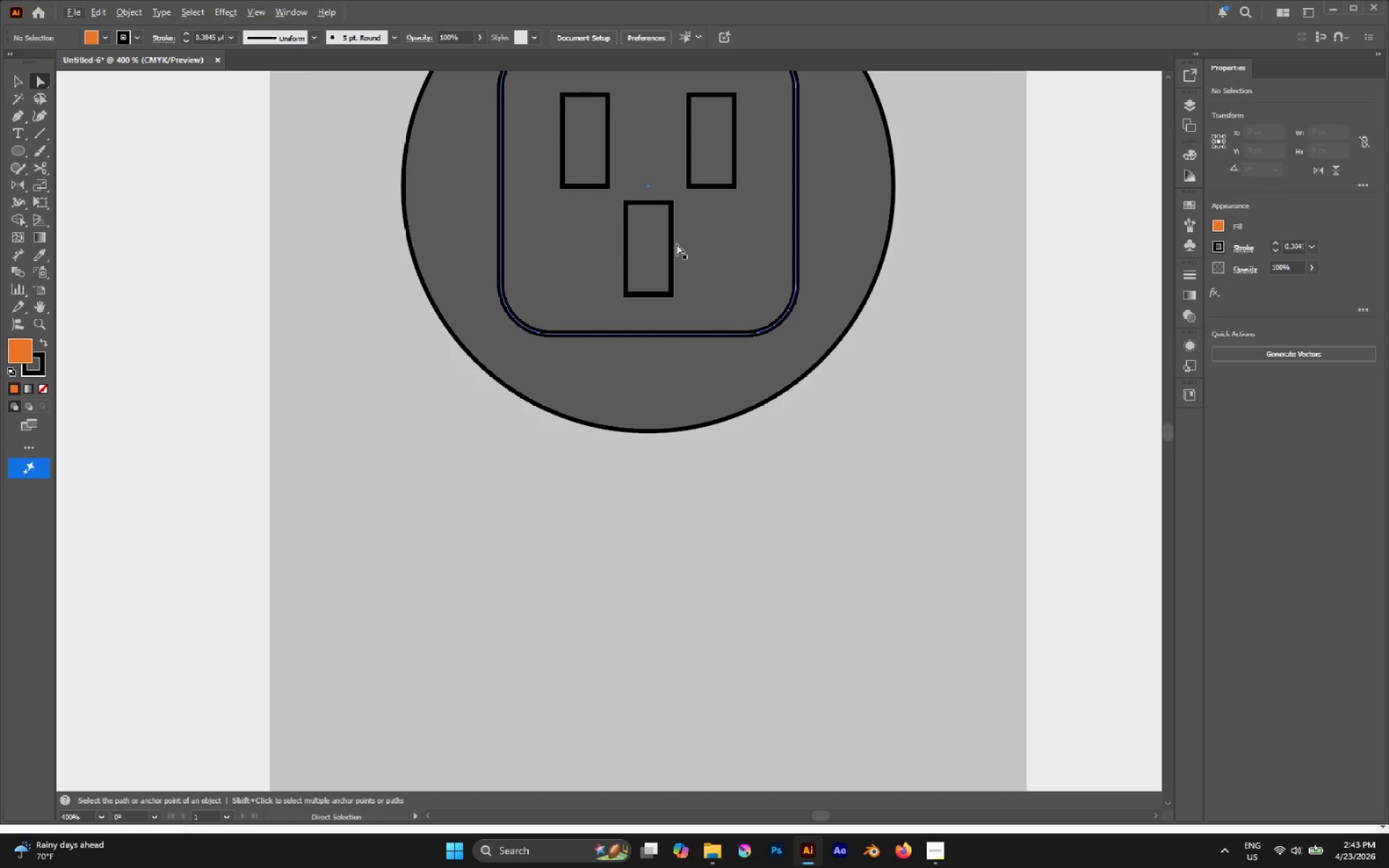 
scroll: coordinate [676, 244], scroll_direction: up, amount: 3.0
 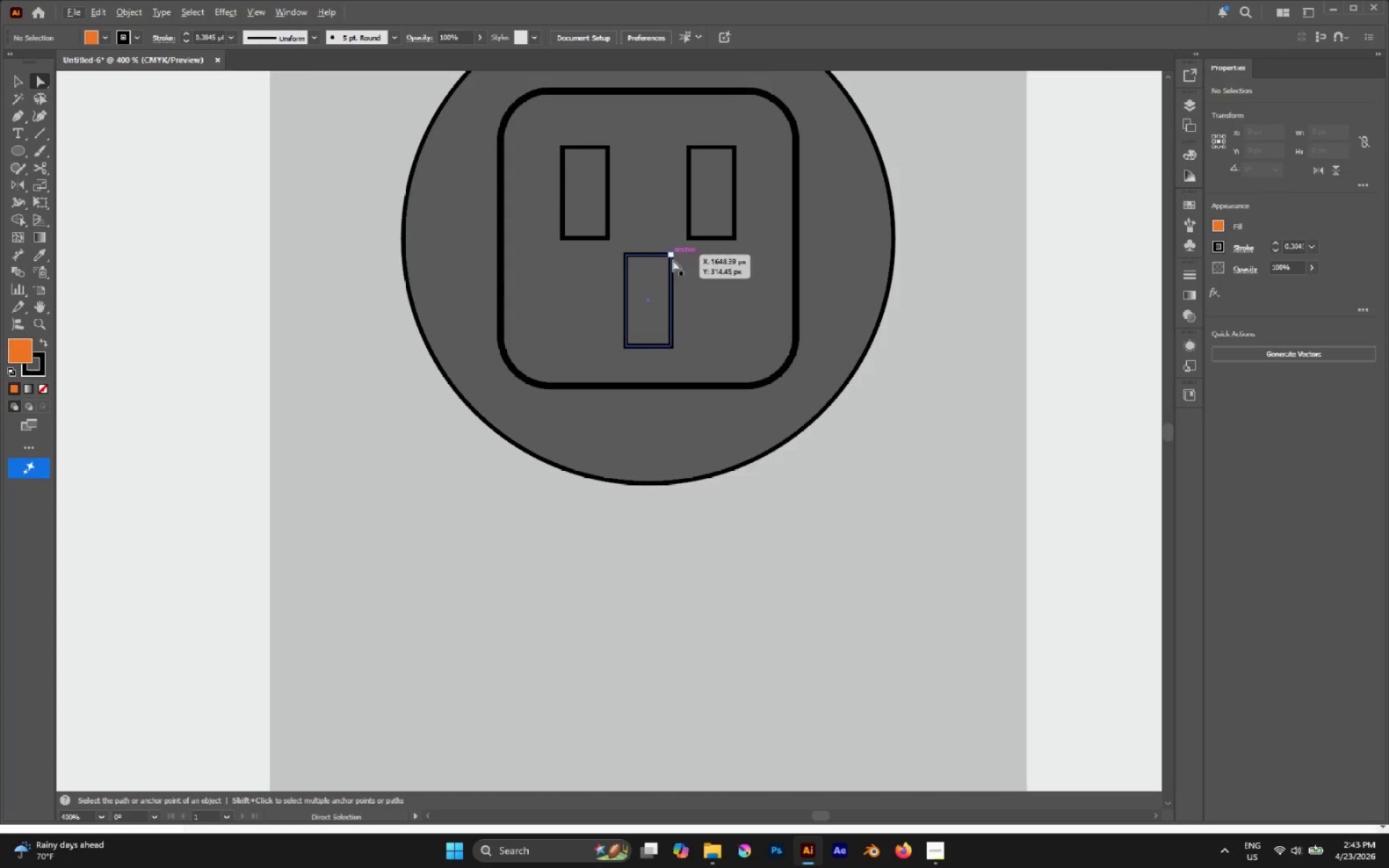 
hold_key(key=AltLeft, duration=0.91)
scroll: coordinate [672, 276], scroll_direction: down, amount: 5.0
 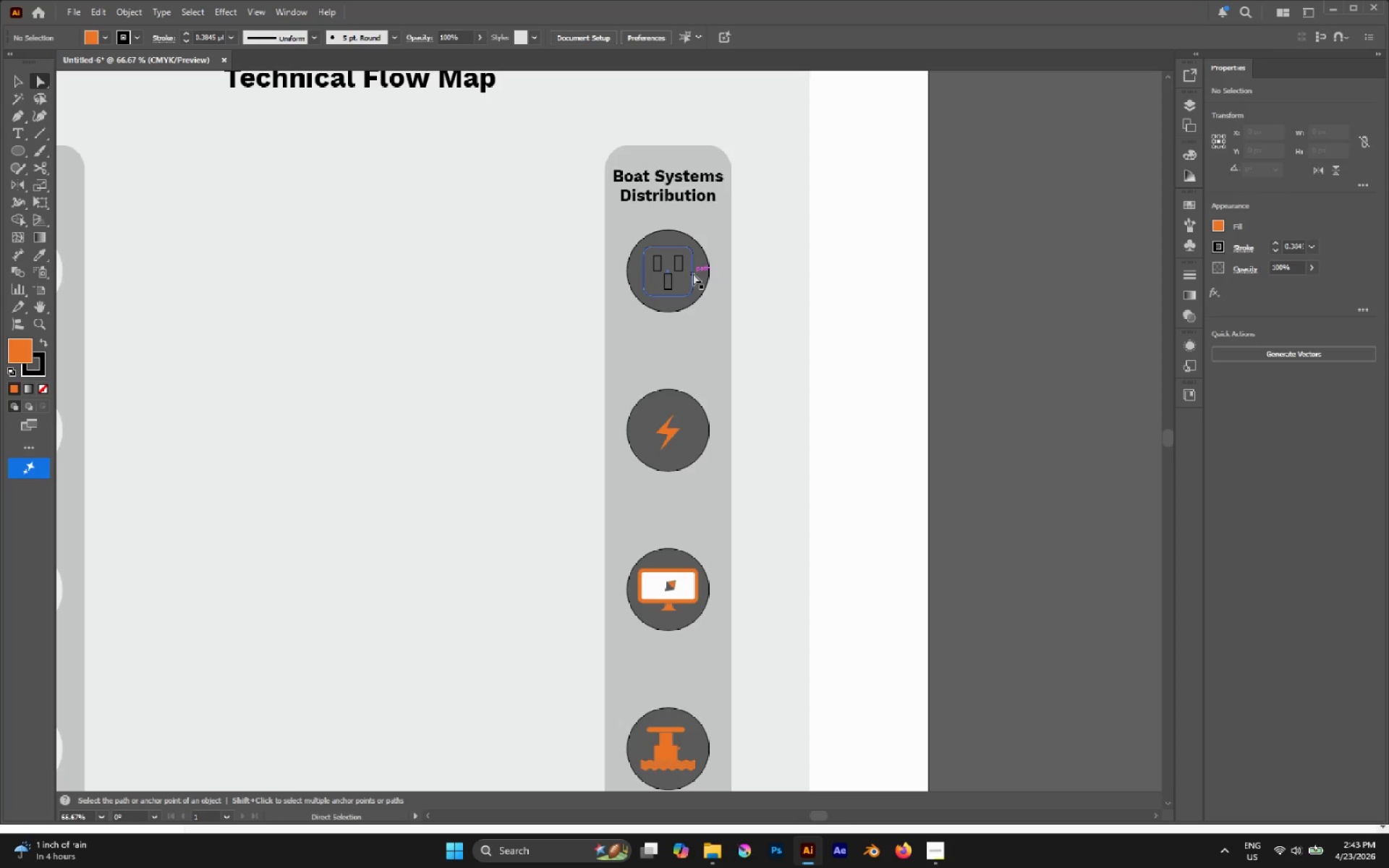 
left_click([688, 278])
 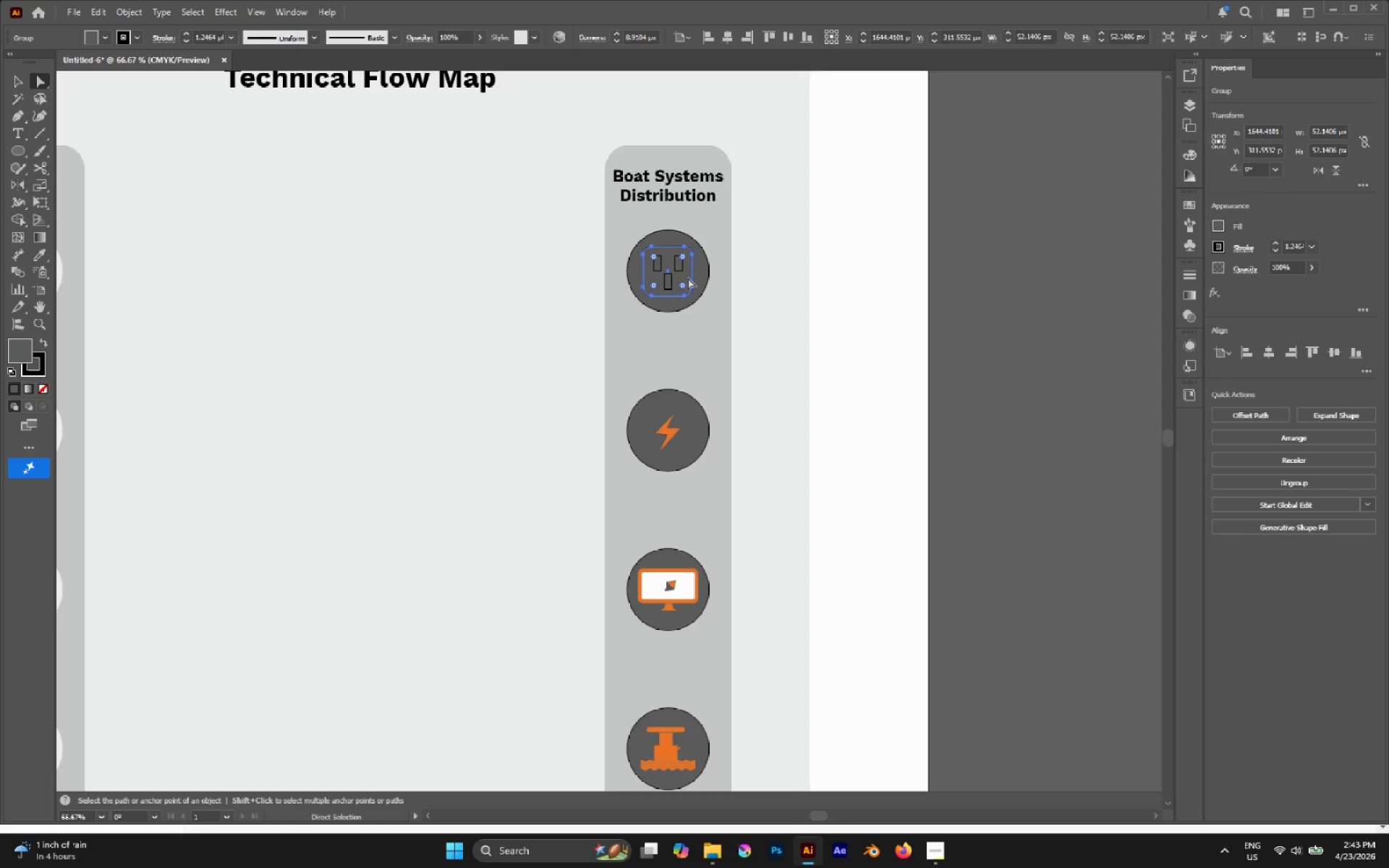 
scroll: coordinate [688, 277], scroll_direction: down, amount: 3.0
 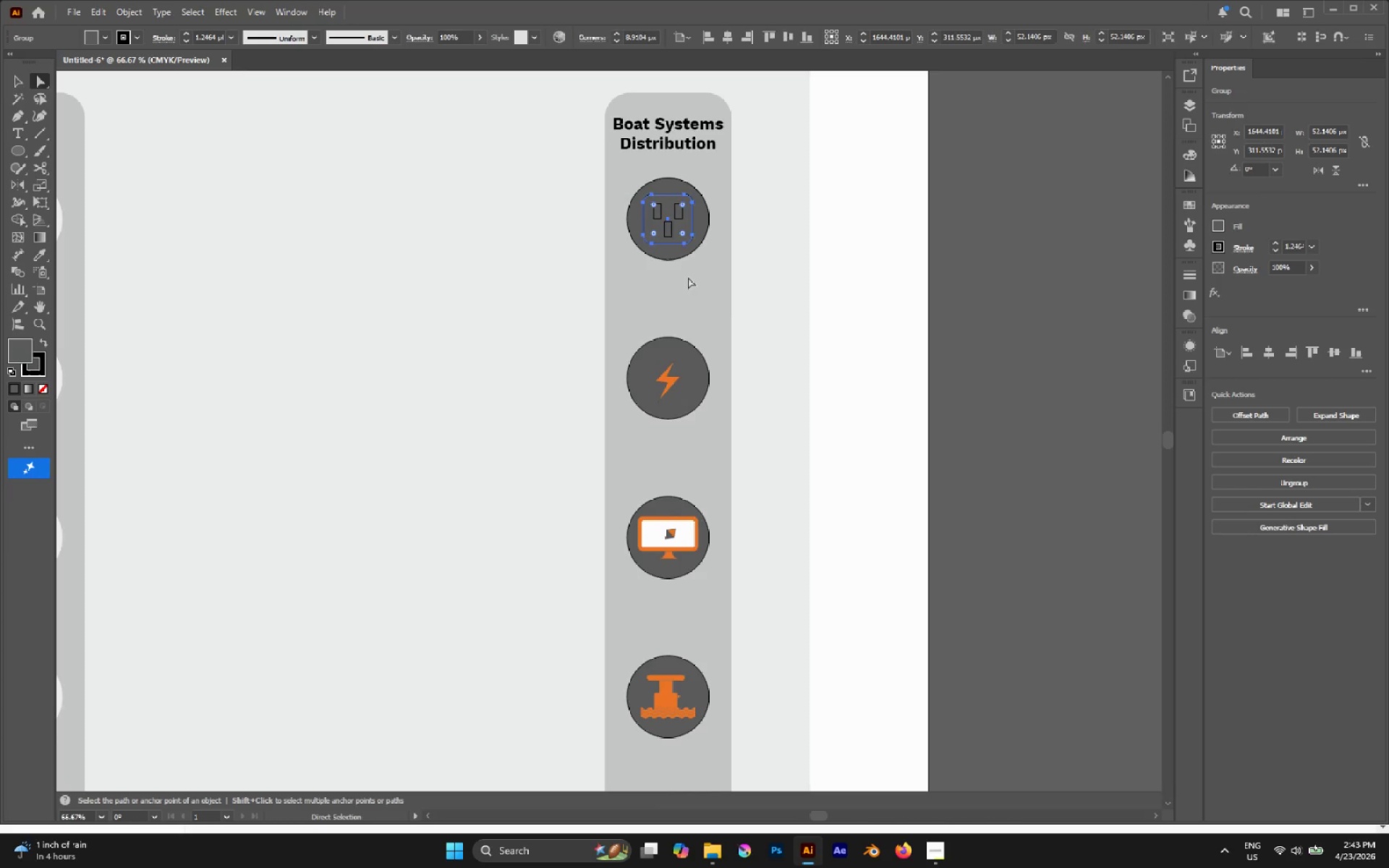 
key(I)
 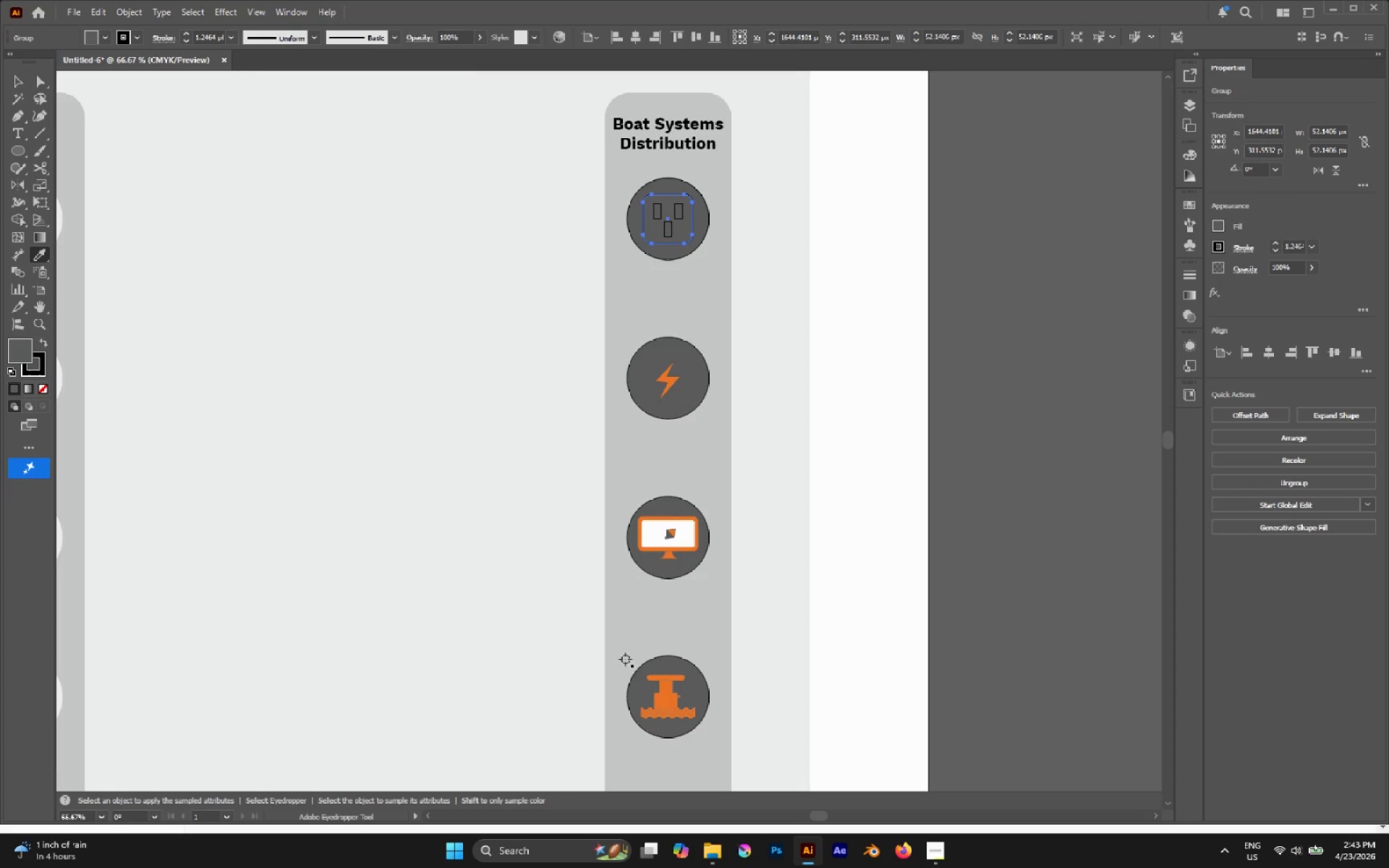 
key(Shift+ShiftLeft)
 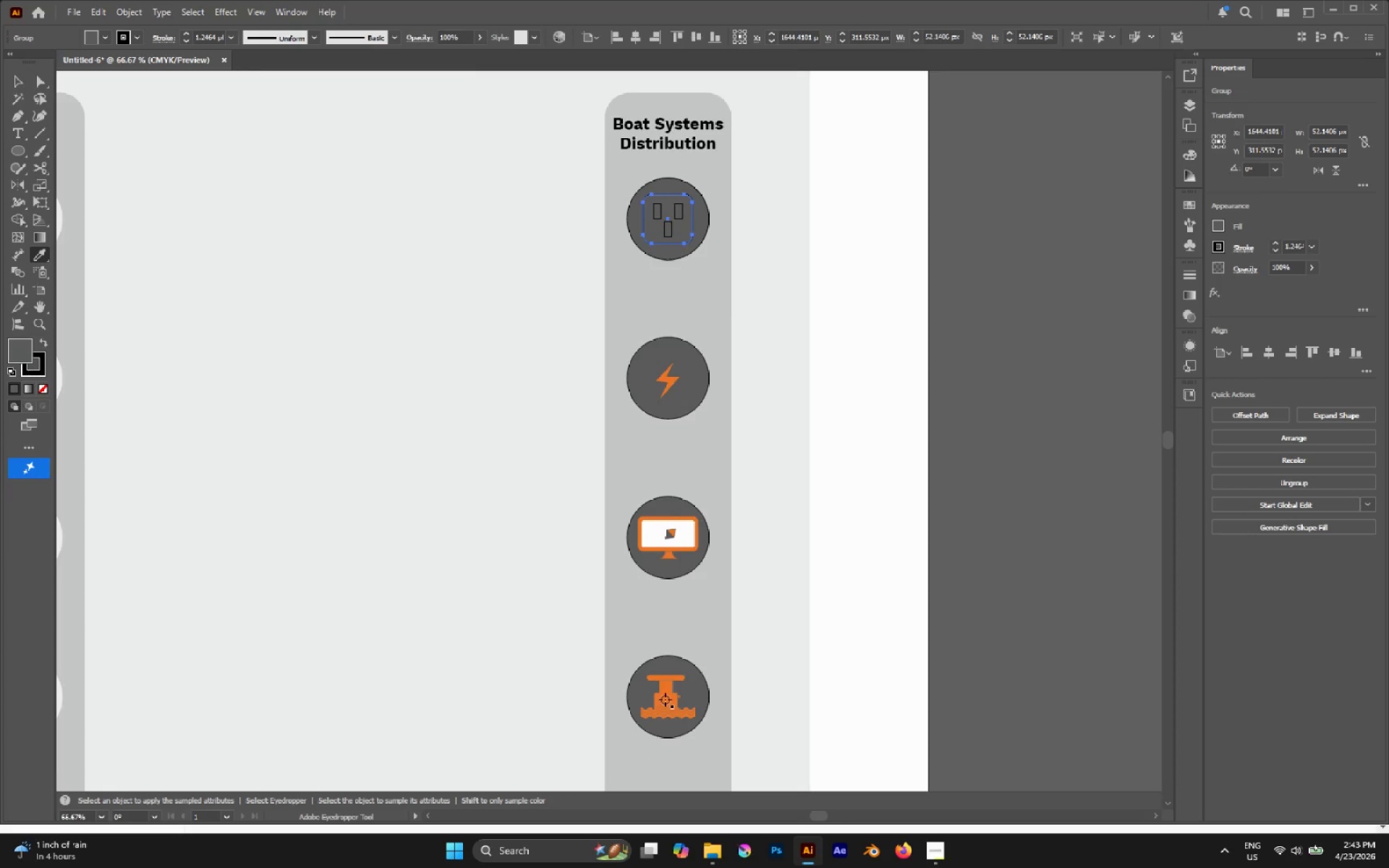 
left_click([665, 699])
 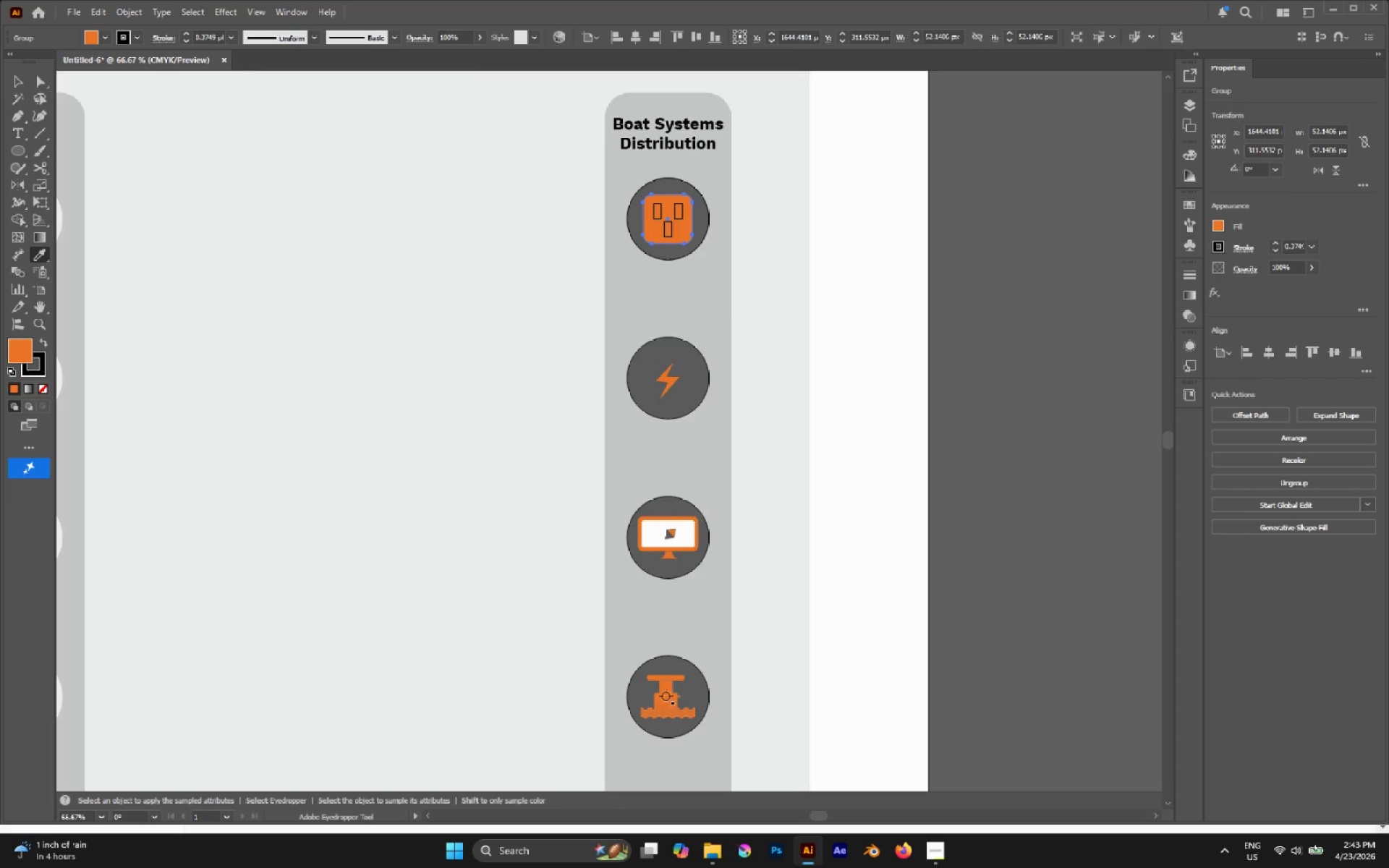 
key(A)
 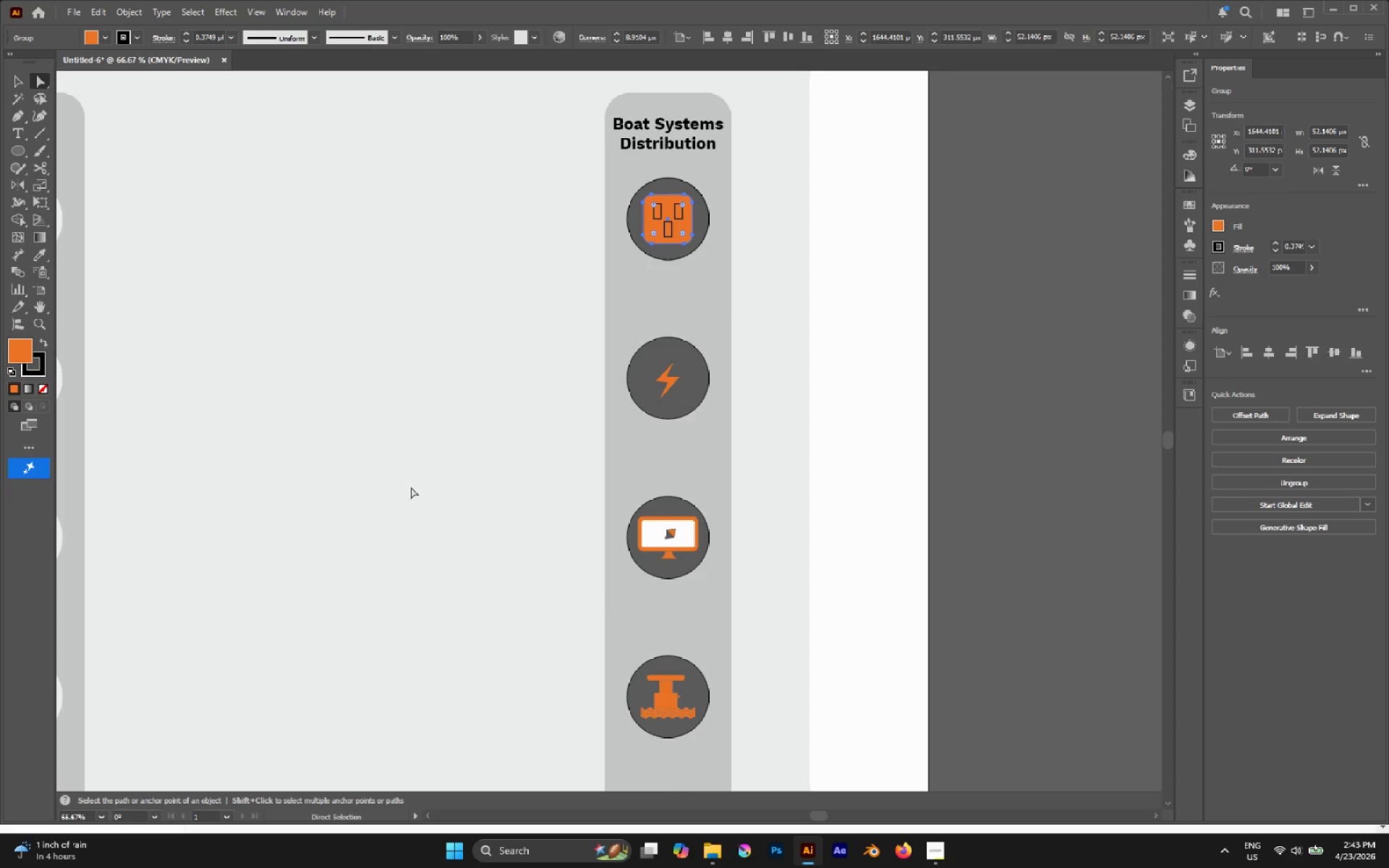 
left_click([411, 487])
 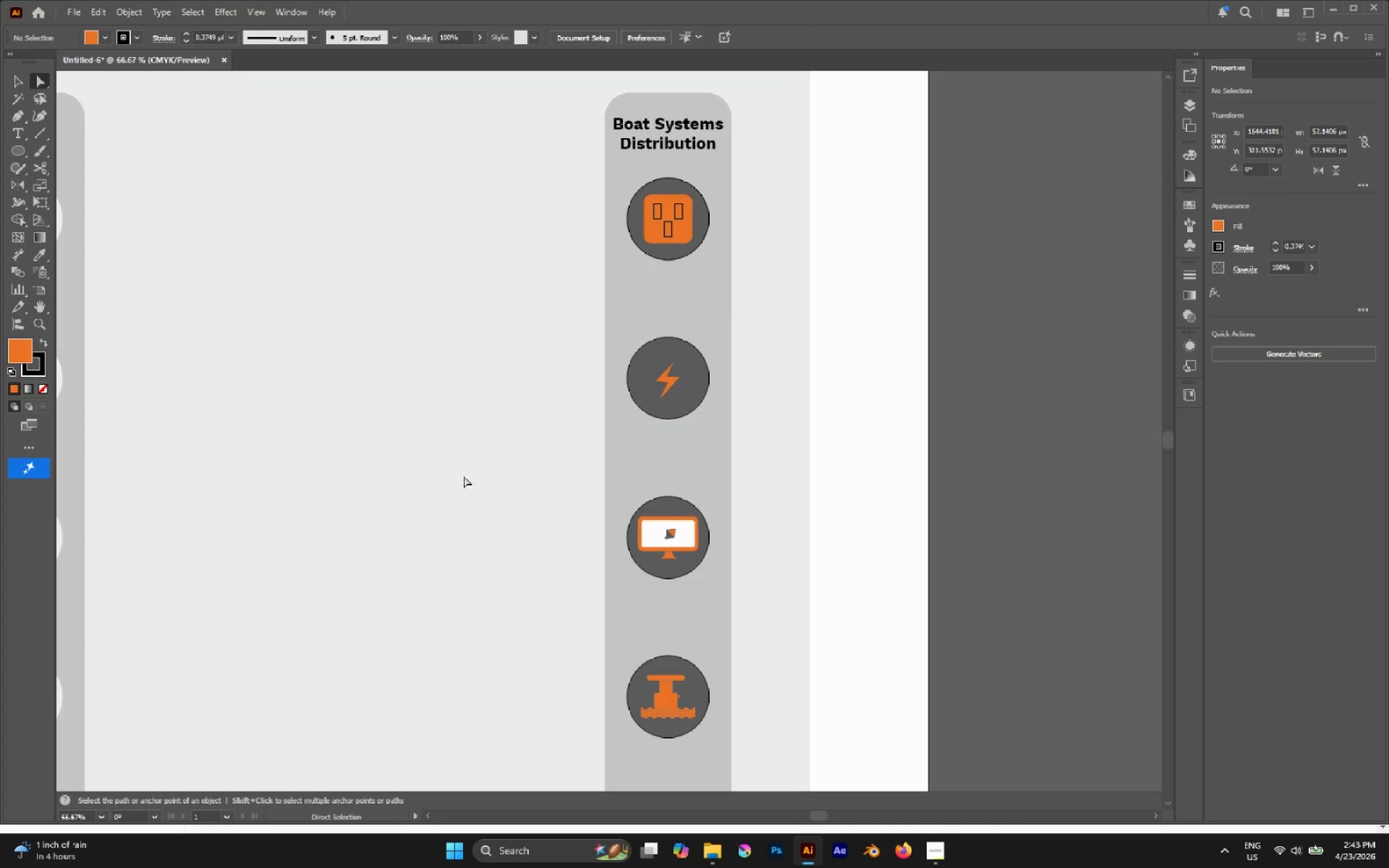 
hold_key(key=AltLeft, duration=0.45)
scroll: coordinate [761, 451], scroll_direction: down, amount: 1.0
 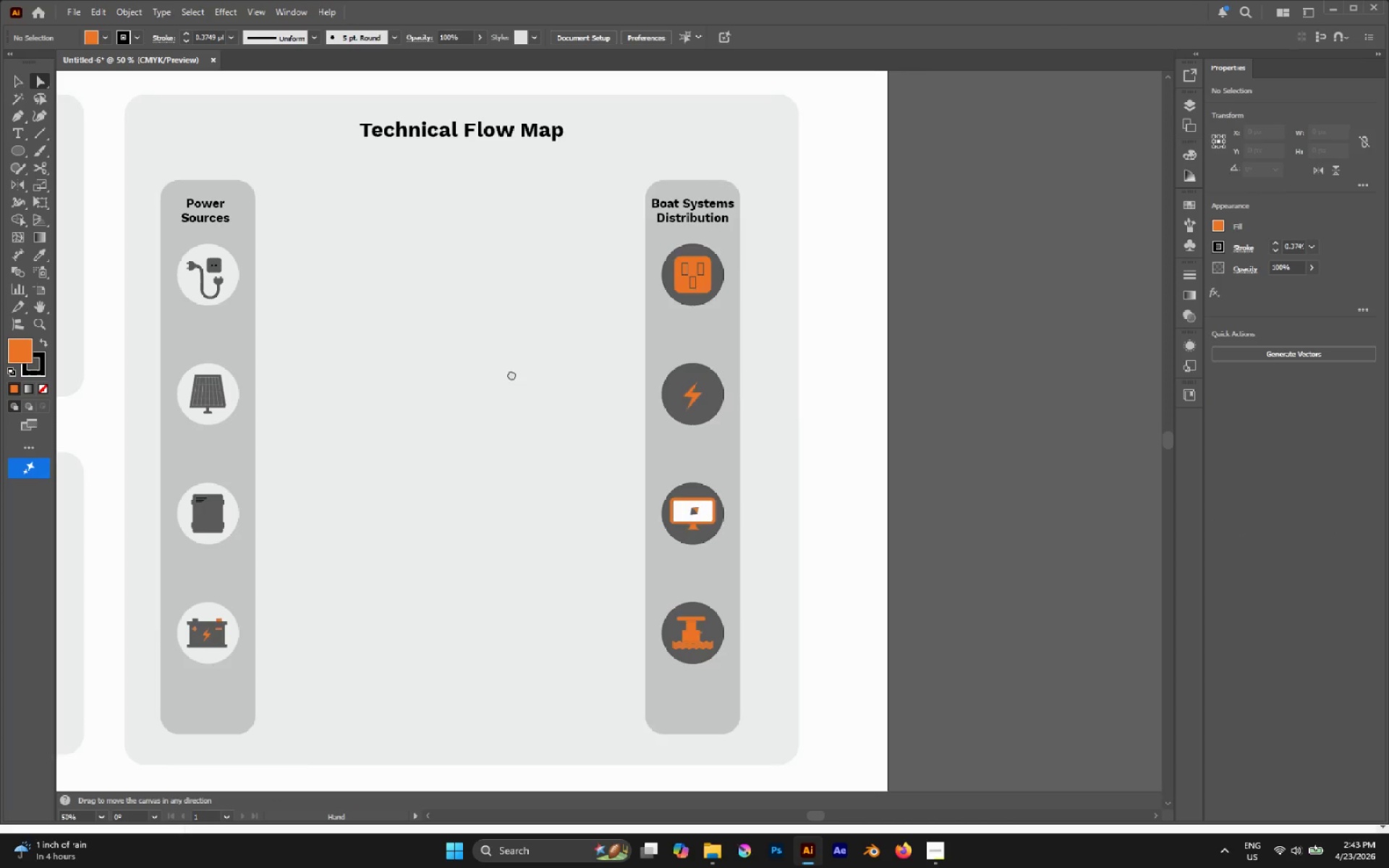 
hold_key(key=AltLeft, duration=0.42)
scroll: coordinate [569, 368], scroll_direction: down, amount: 1.0
 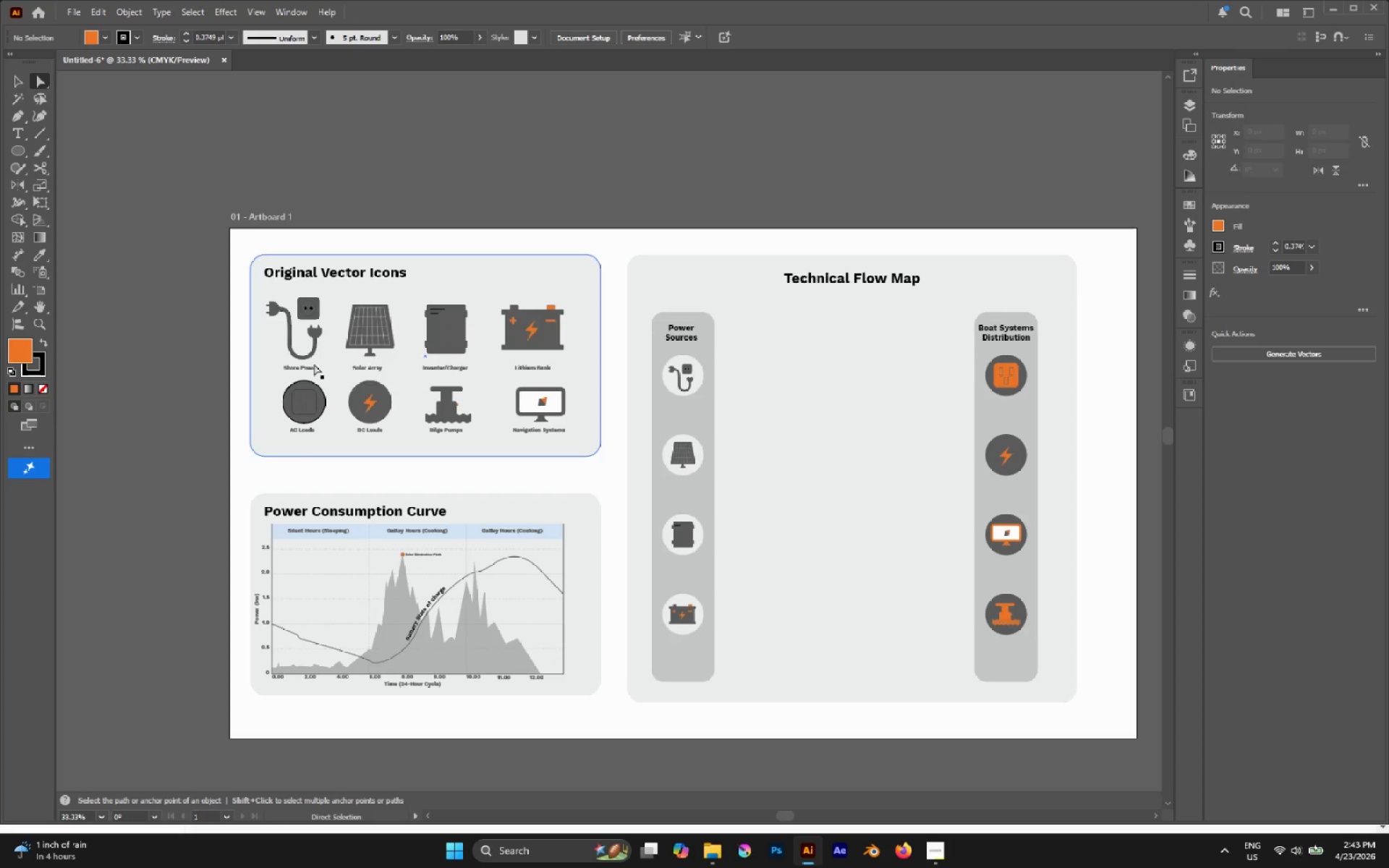 
hold_key(key=AltLeft, duration=3.59)
left_click_drag(start_coordinate=[307, 367], to_coordinate=[705, 404])
 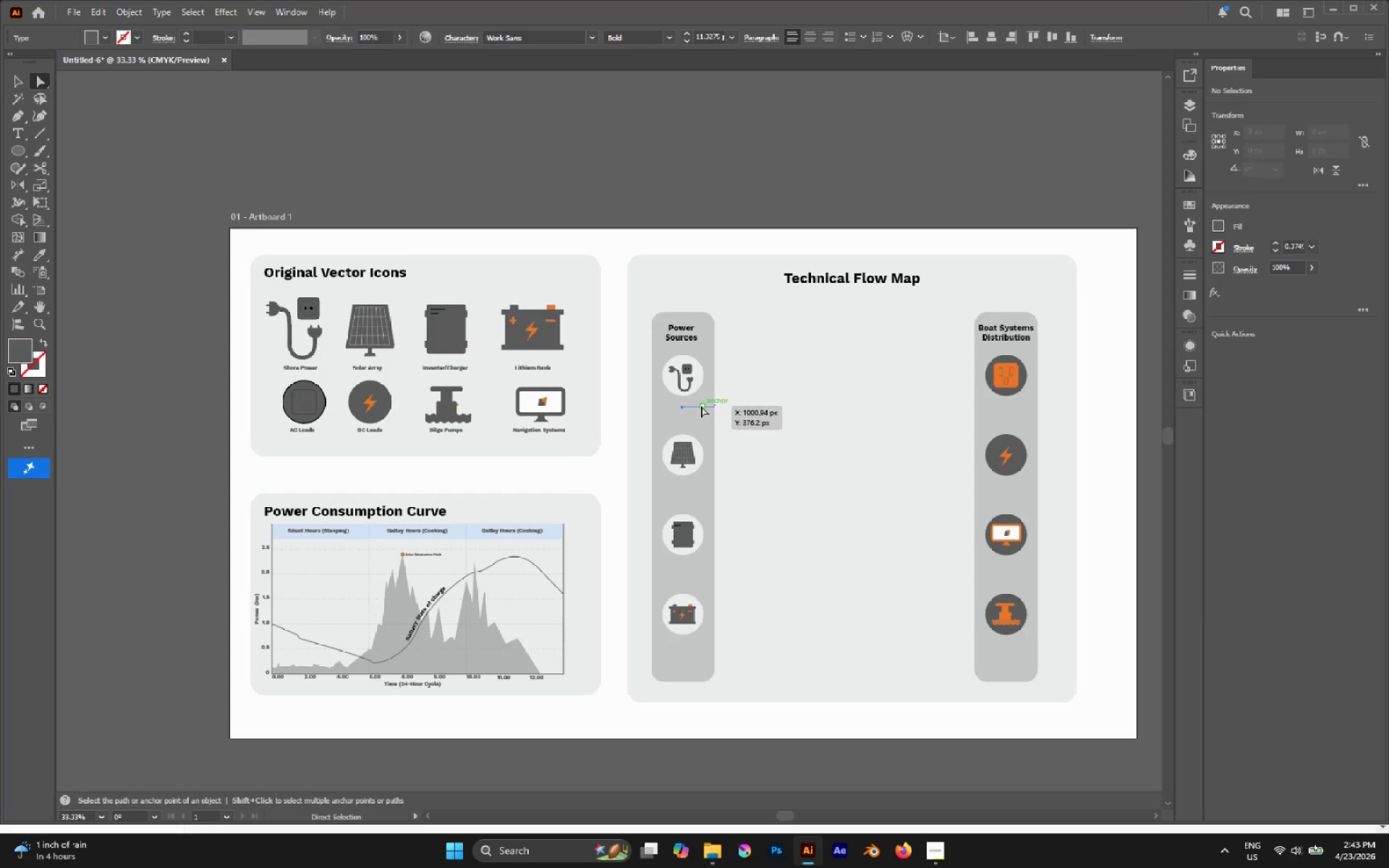 
key(Control+Shift+BracketRight)
 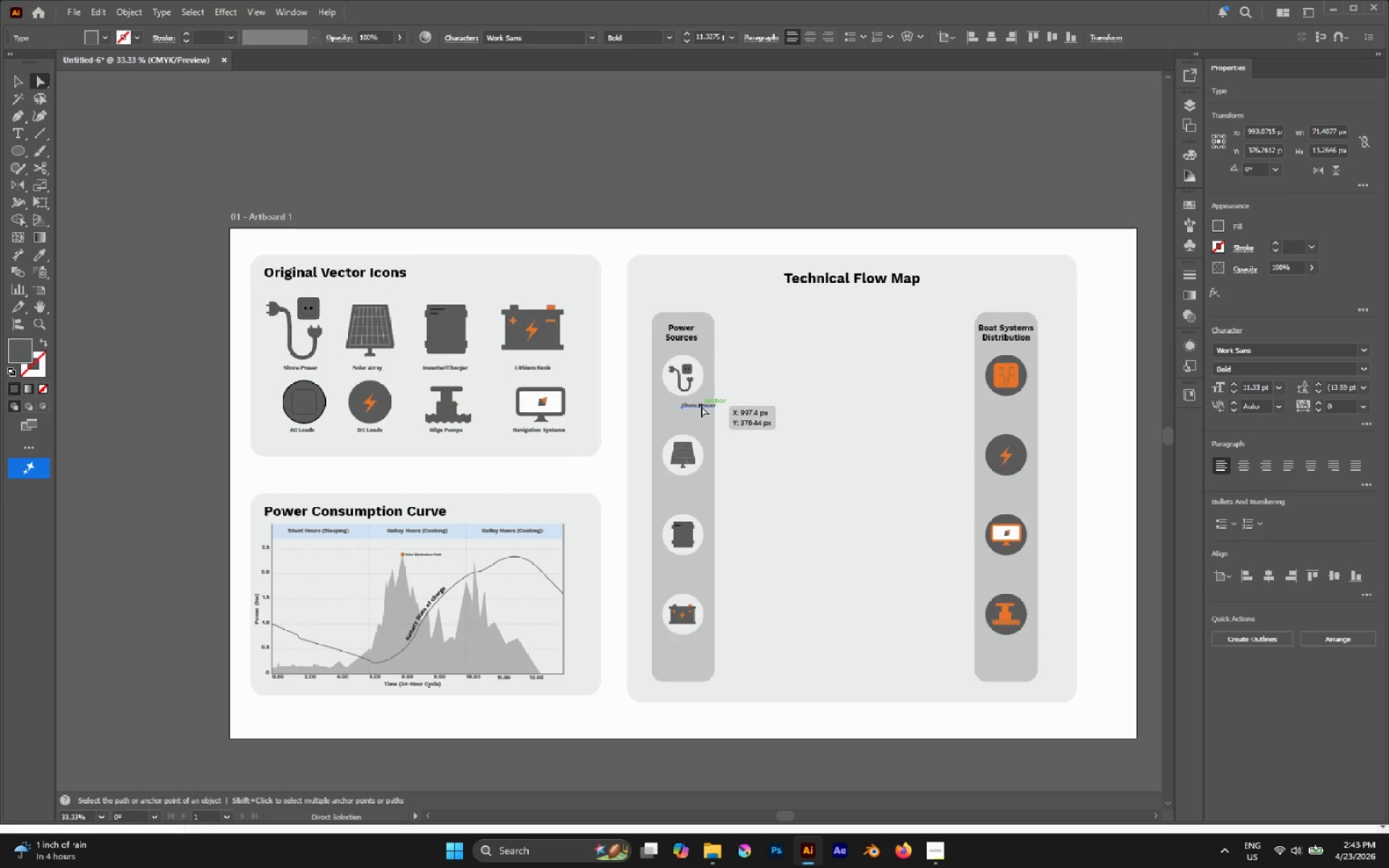 
key(Control+X)
 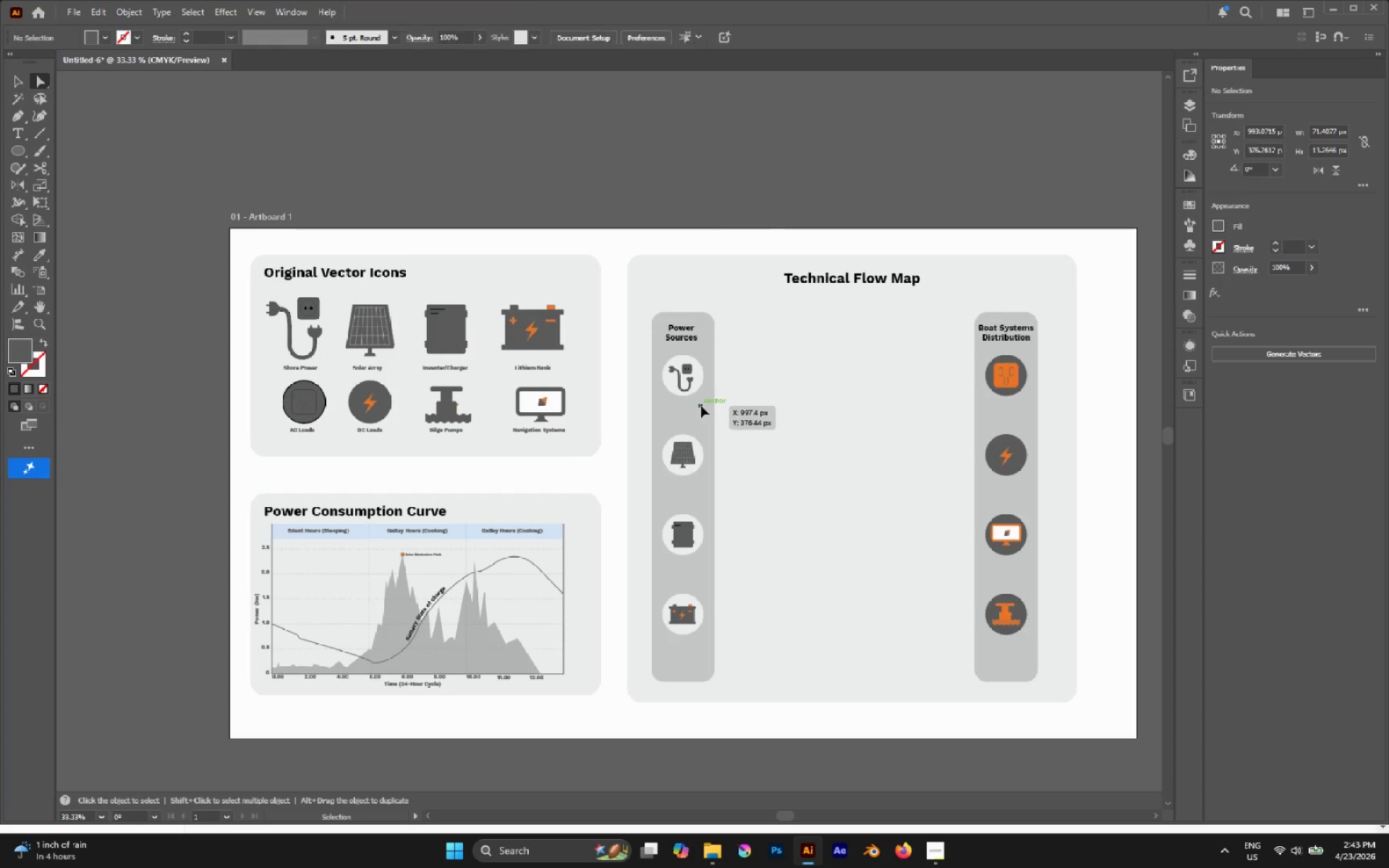 
key(Control+Shift+V)
 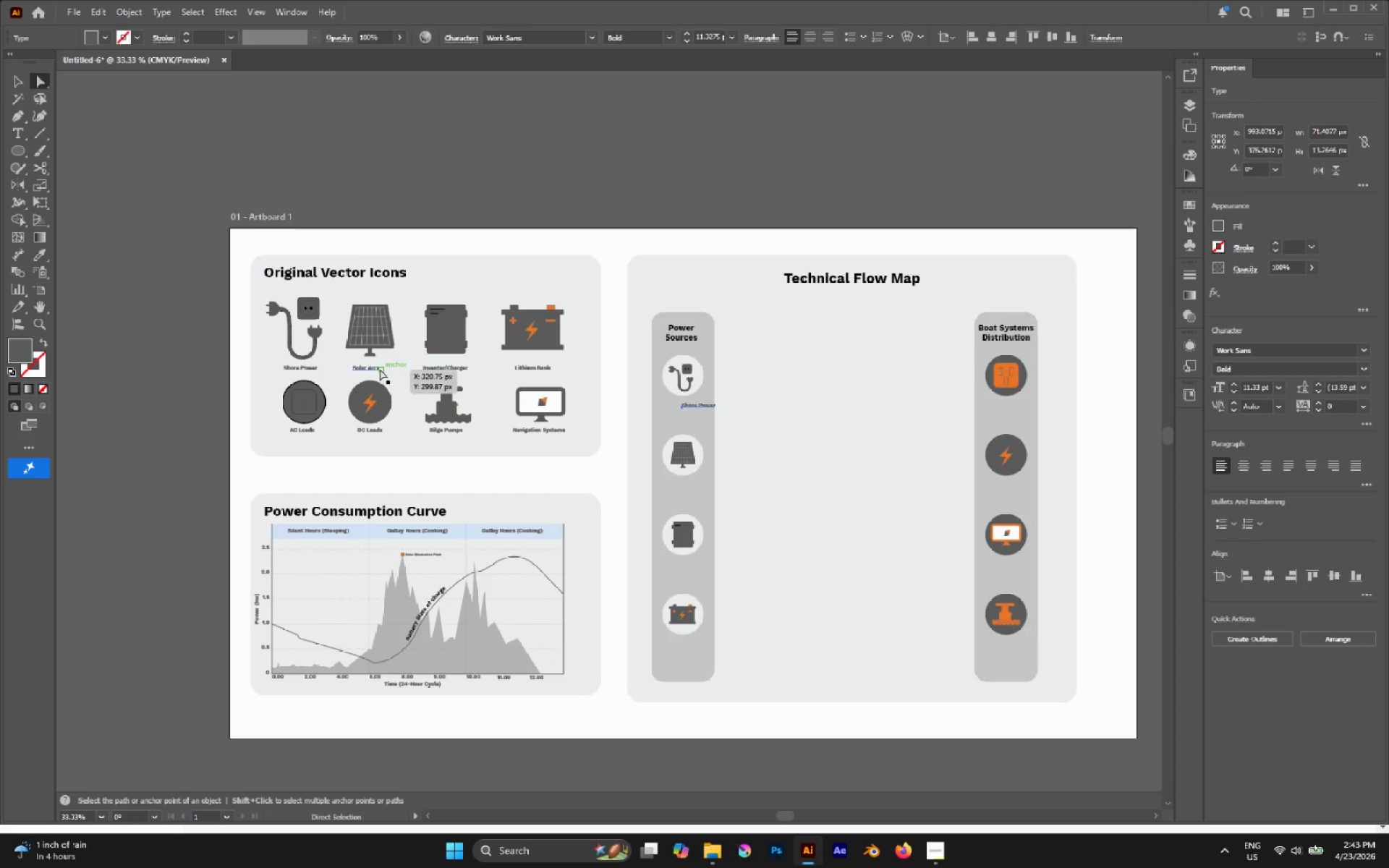 
left_click([378, 367])
 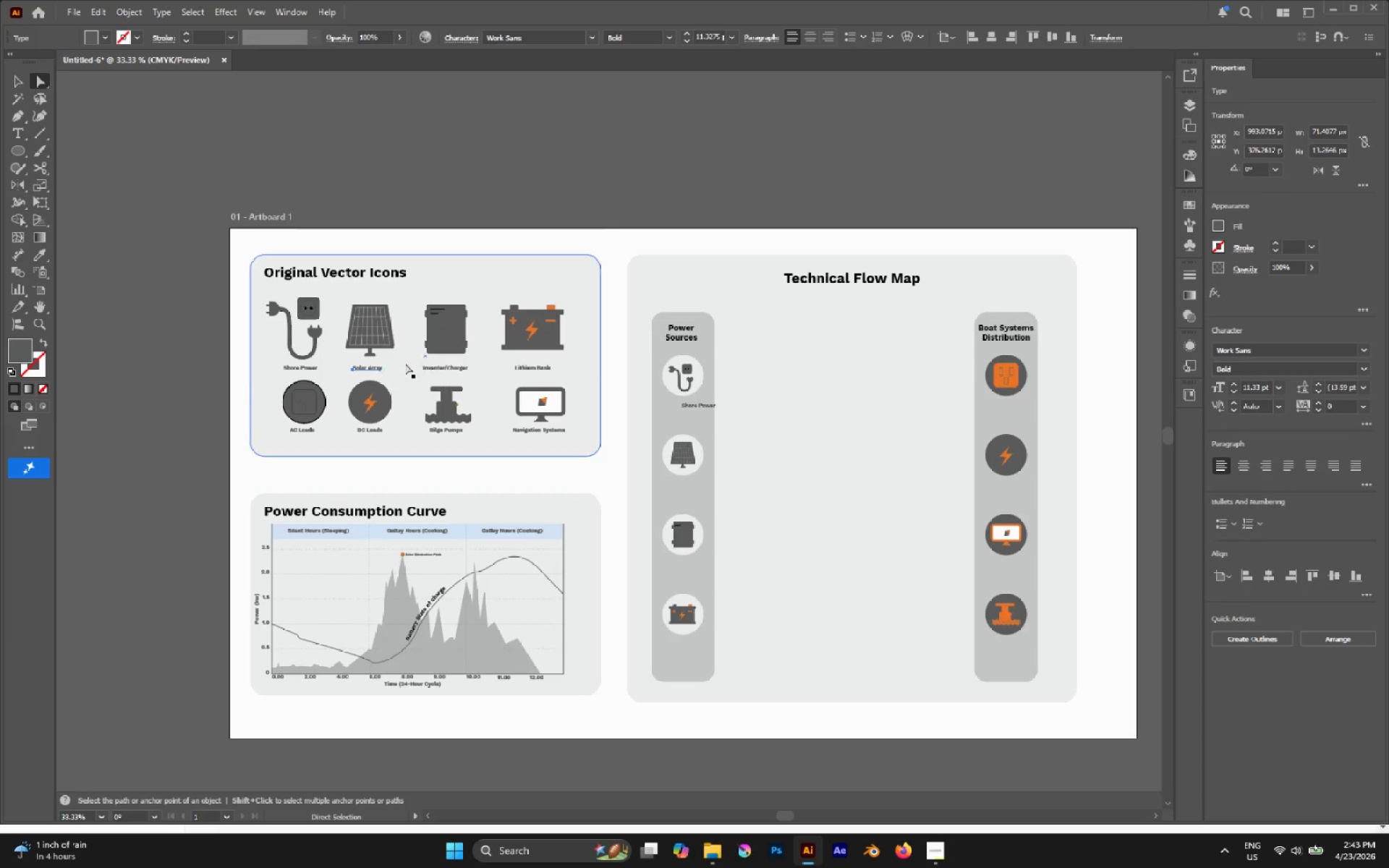 
hold_key(key=ShiftLeft, duration=1.89)
left_click([454, 370])
 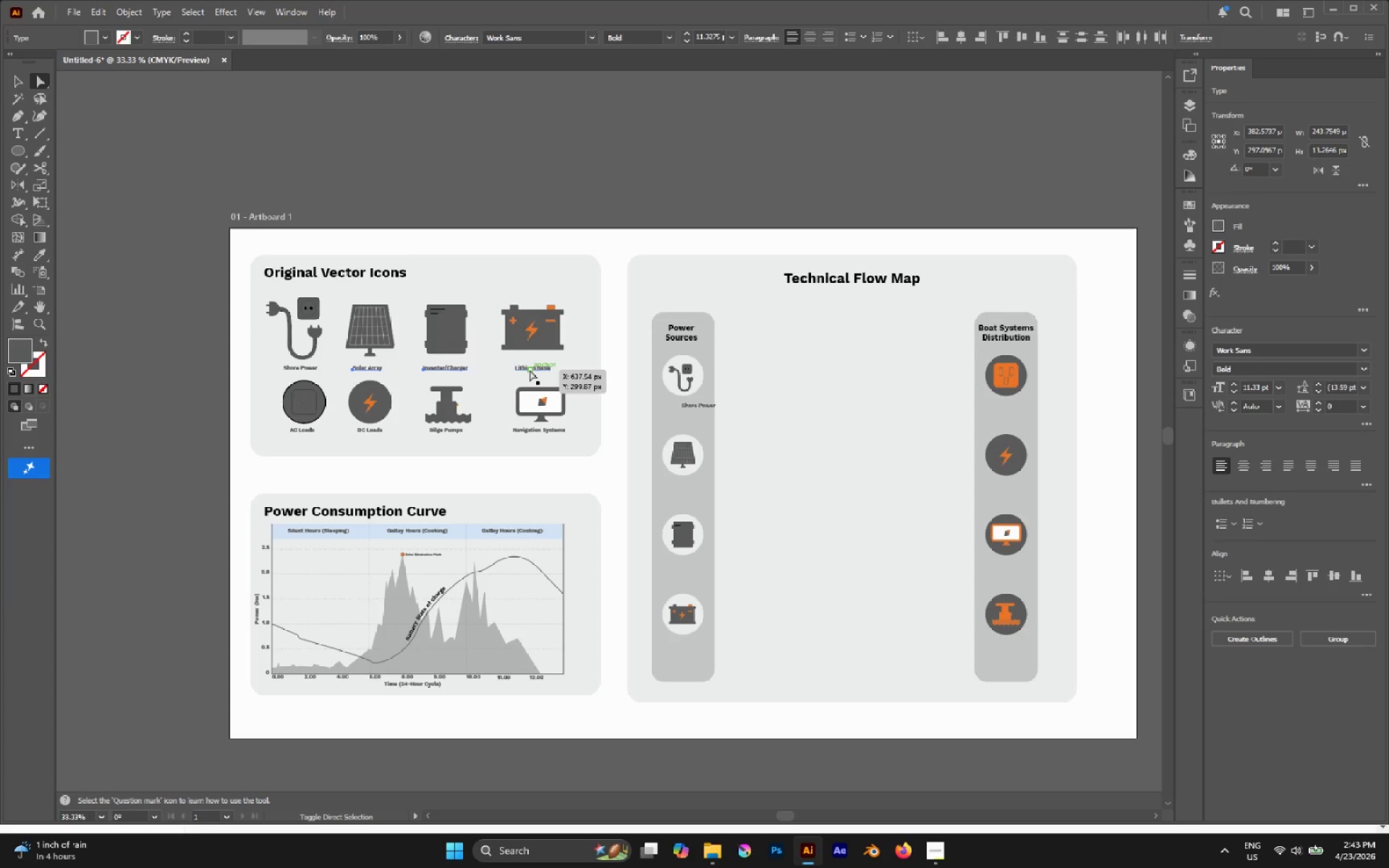 
left_click([530, 370])
 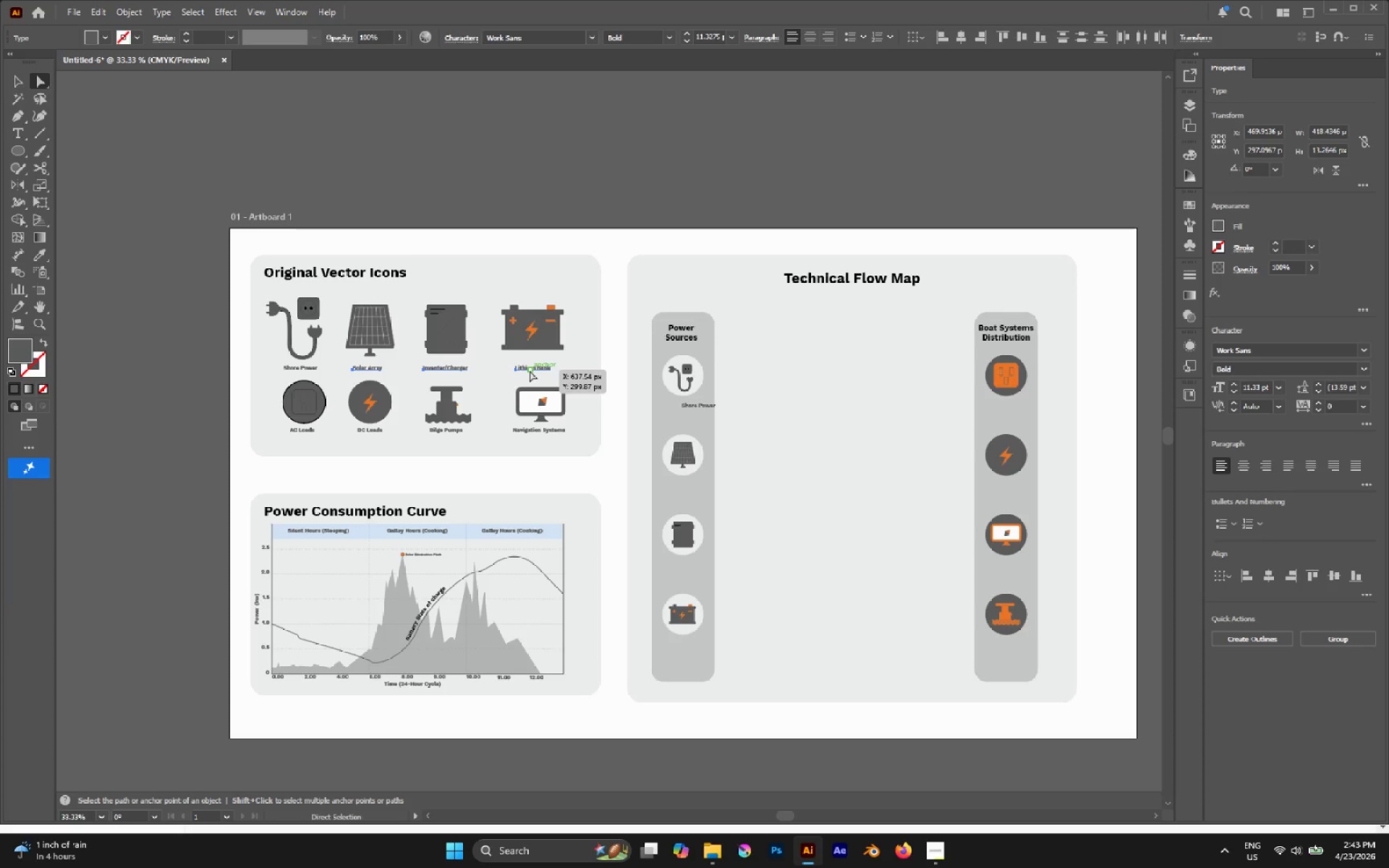 
key(Control+C)
 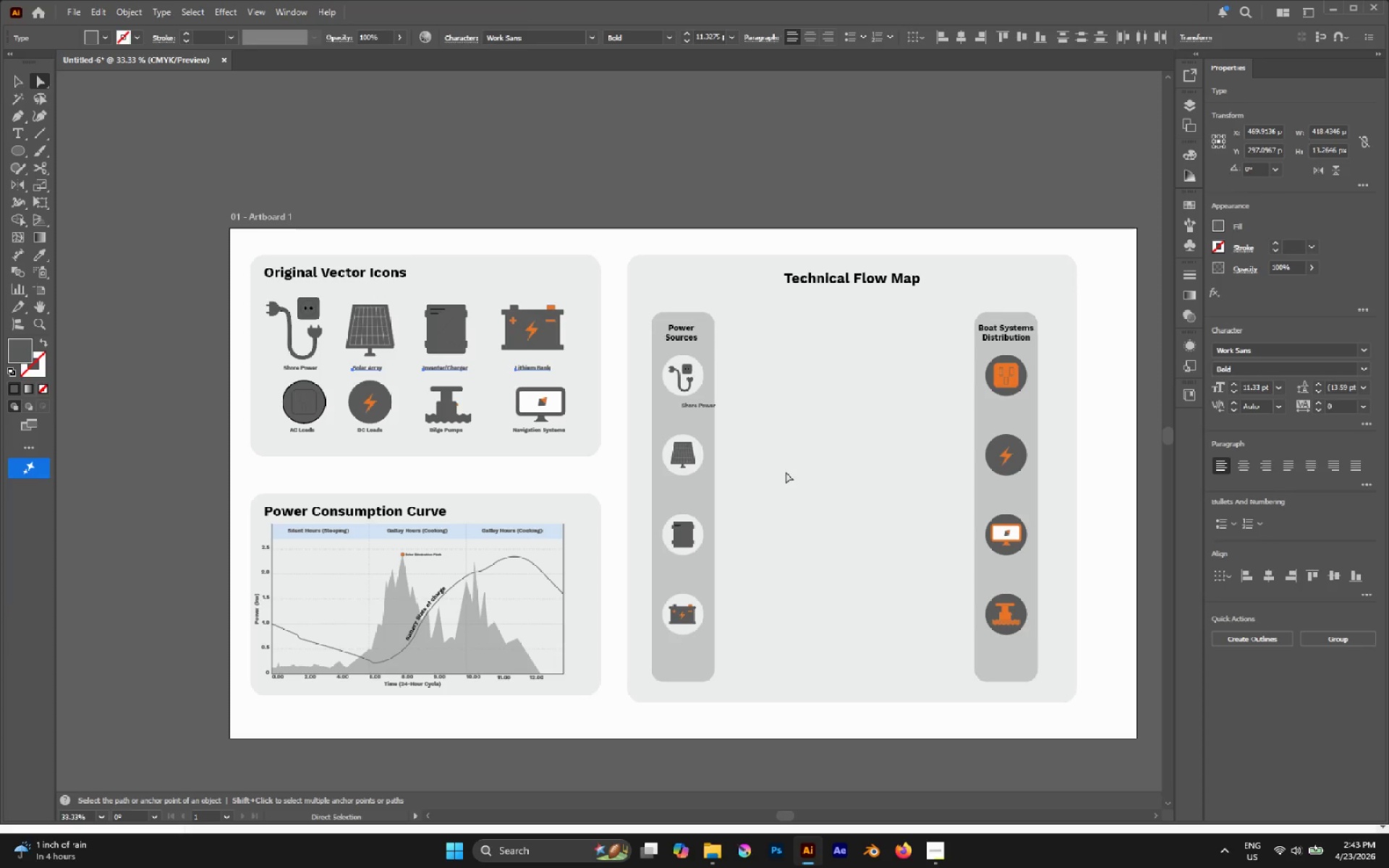 
key(Control+Shift+V)
 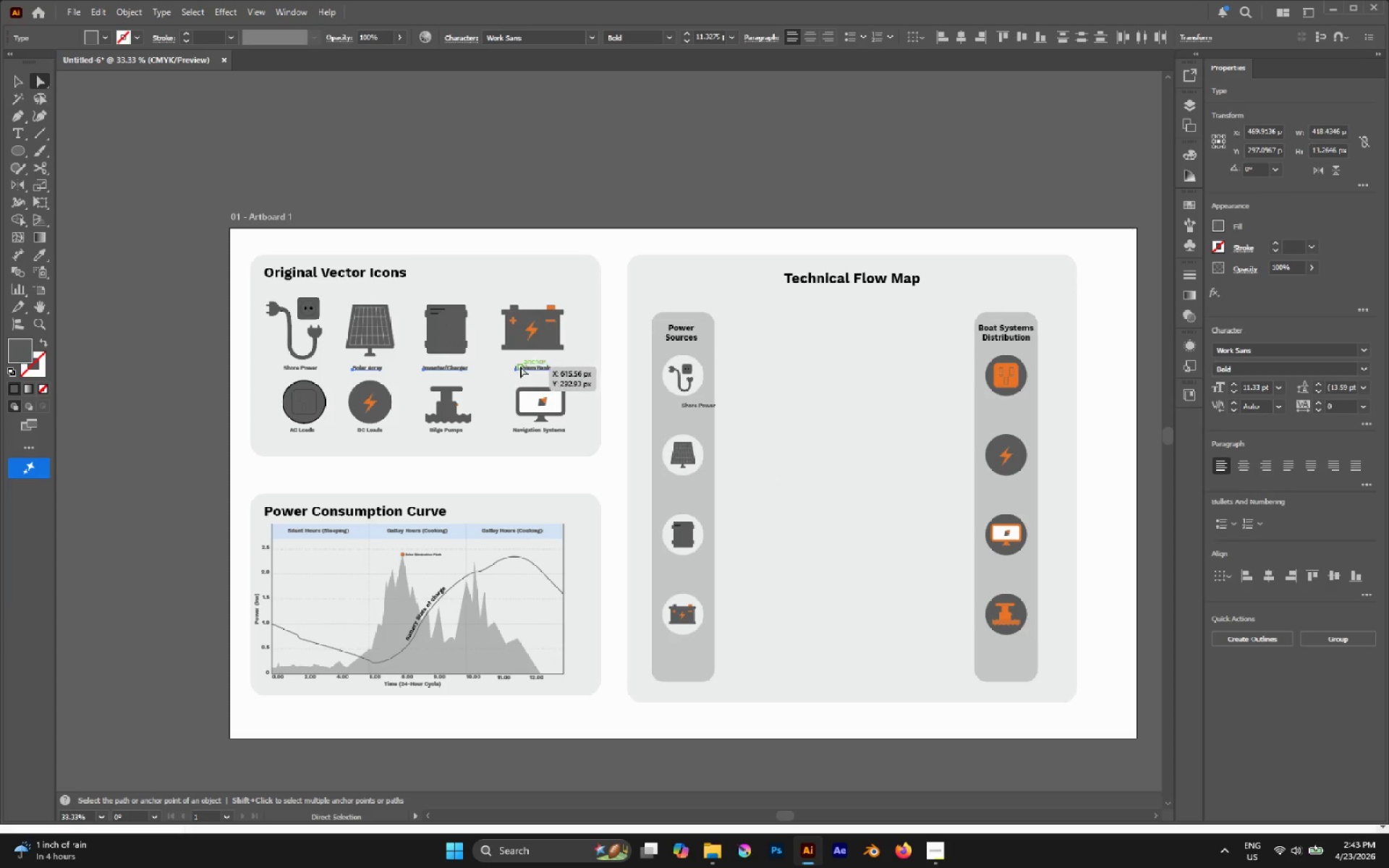 
left_click_drag(start_coordinate=[525, 368], to_coordinate=[917, 443])
 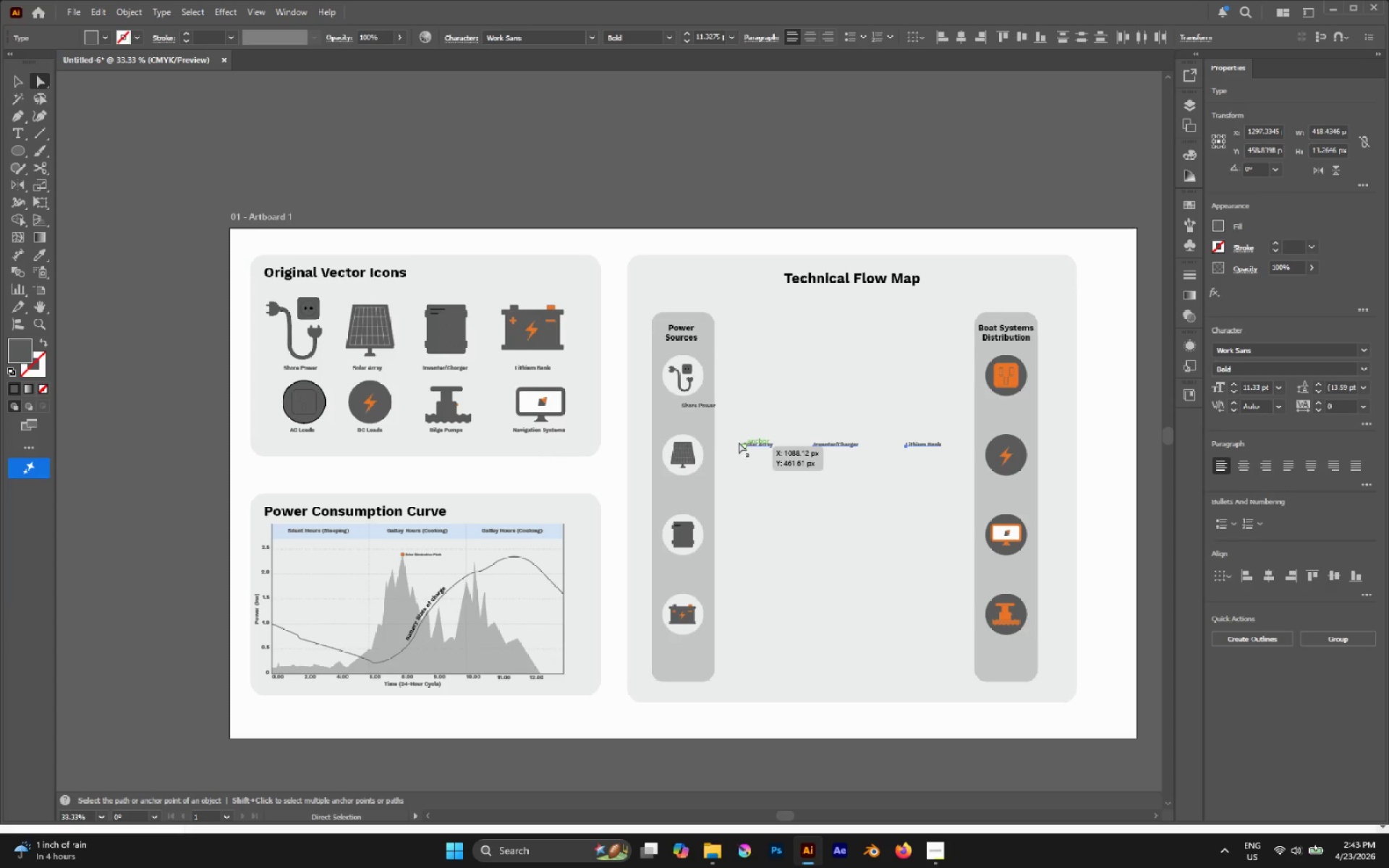 
hold_key(key=AltLeft, duration=0.44)
 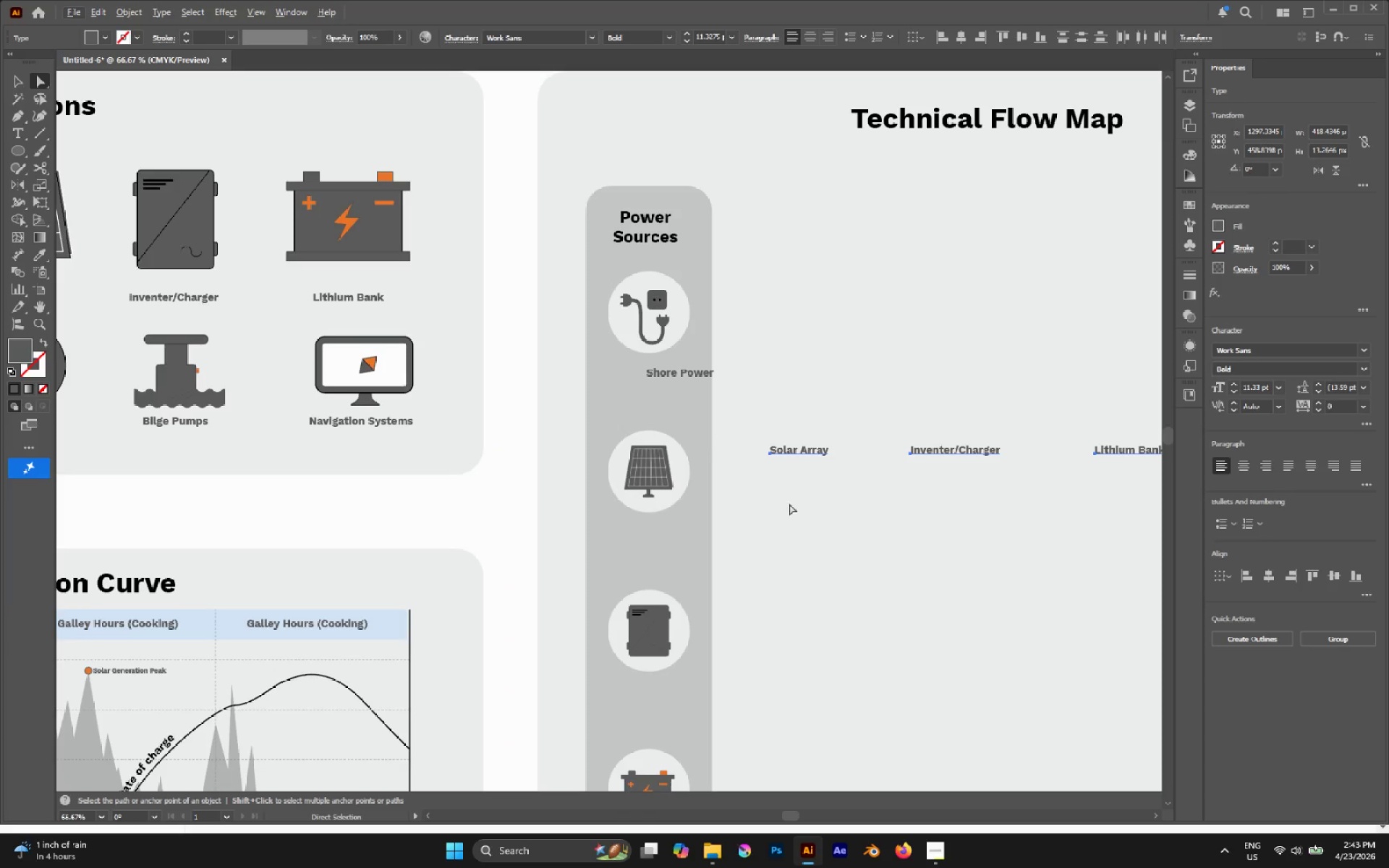 
hold_key(key=AltLeft, duration=0.31)
 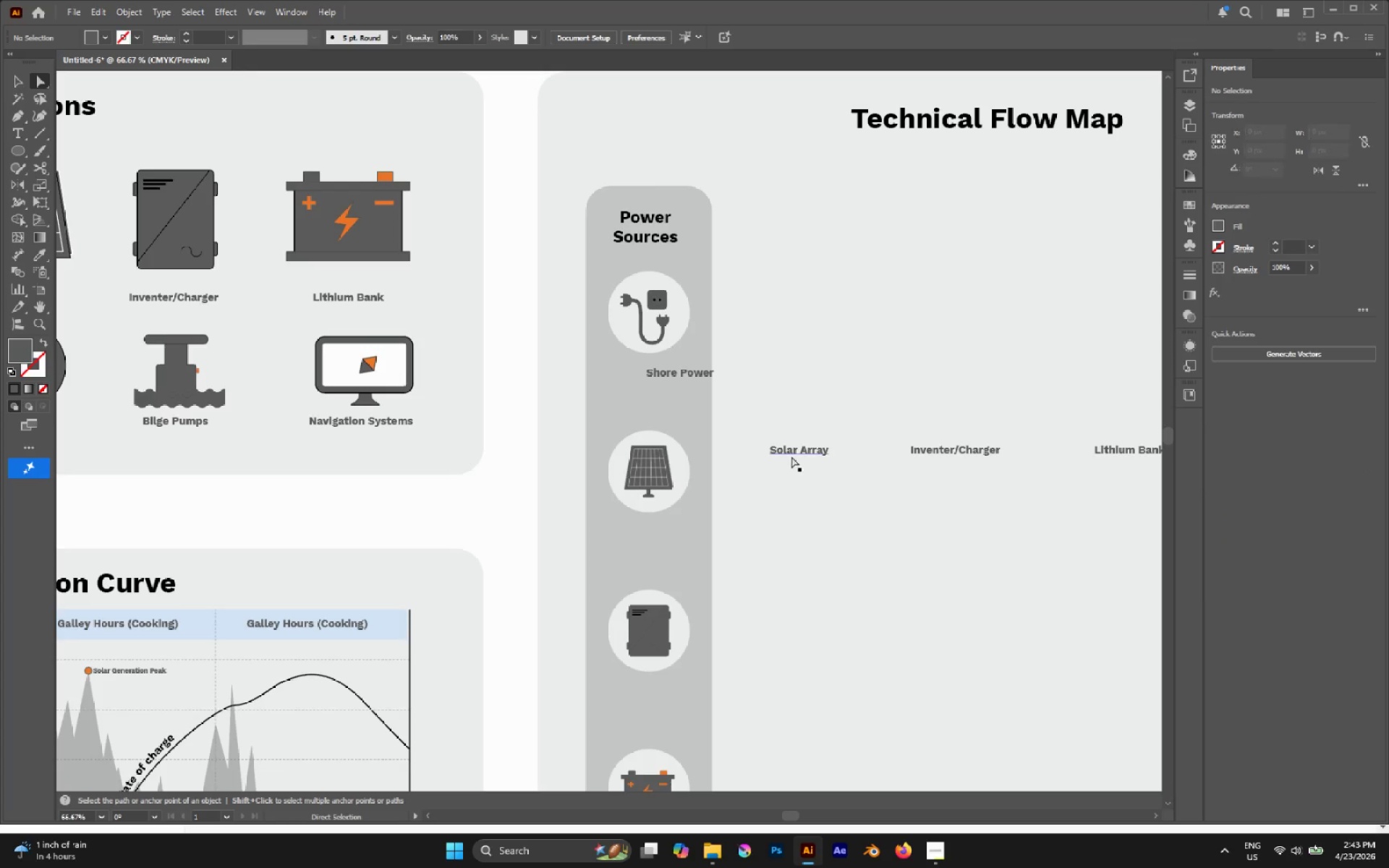 
scroll: coordinate [716, 438], scroll_direction: up, amount: 2.0
 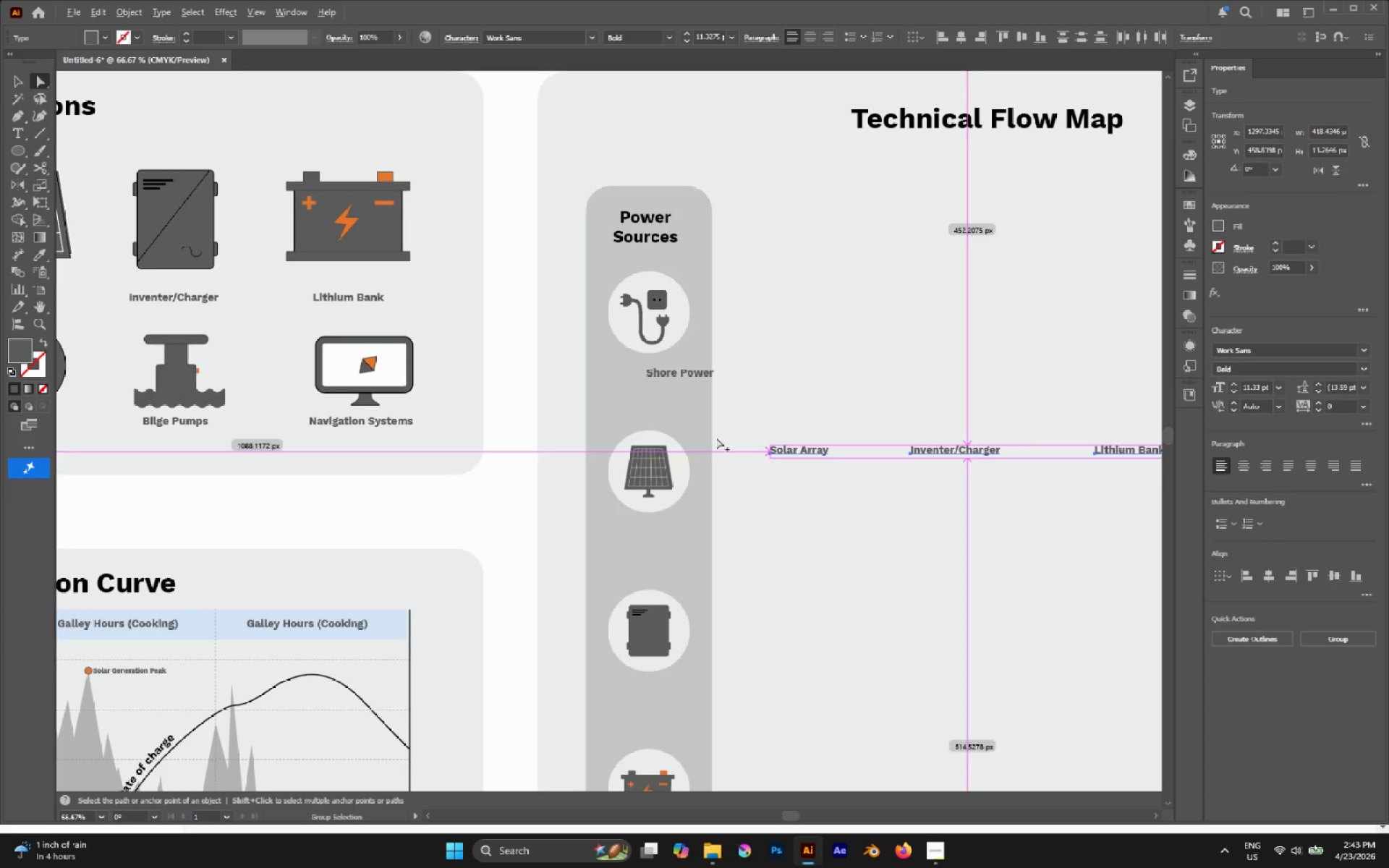 
left_click_drag(start_coordinate=[793, 453], to_coordinate=[649, 528])
 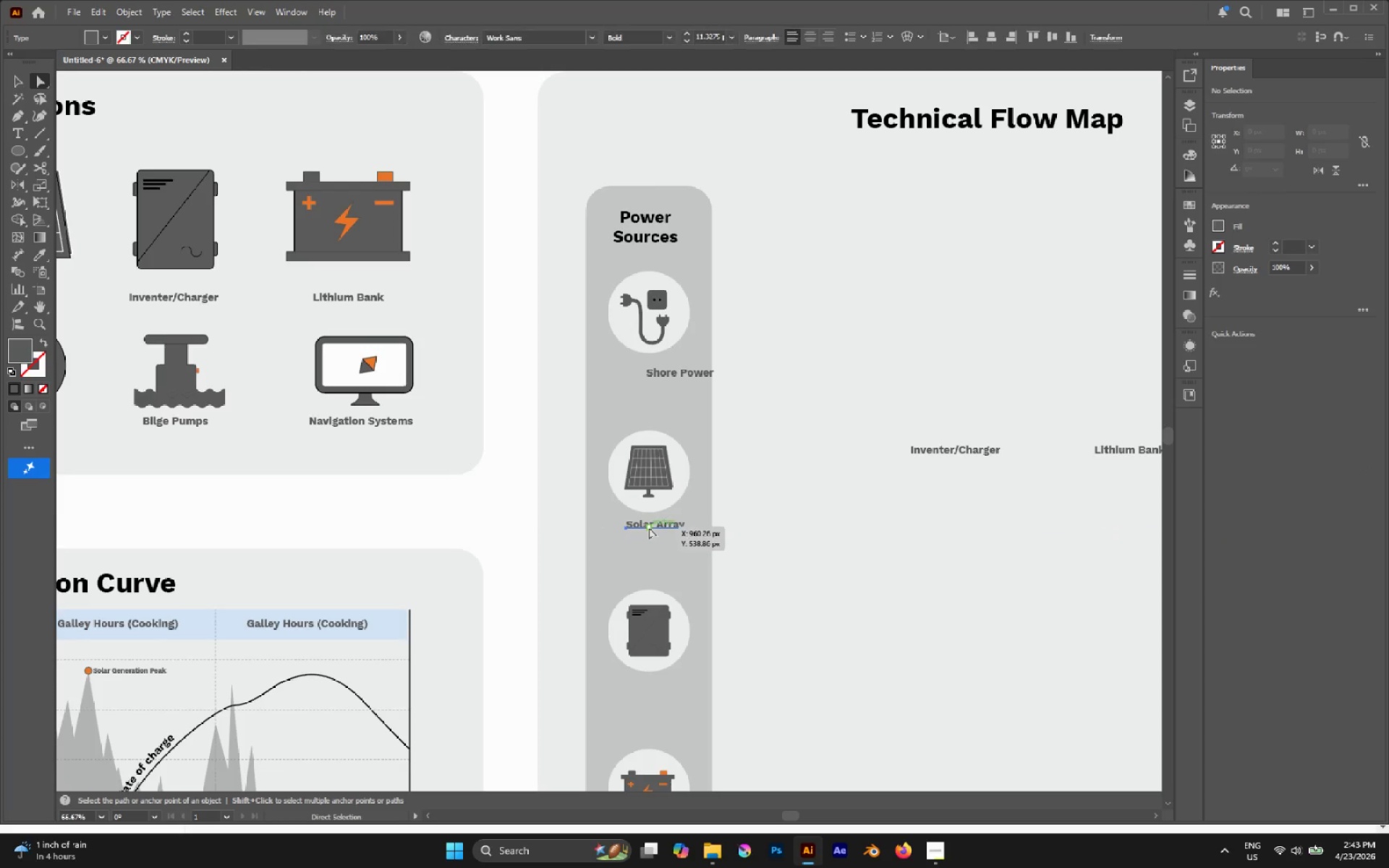 
hold_key(key=AltLeft, duration=0.41)
scroll: coordinate [649, 527], scroll_direction: down, amount: 1.0
 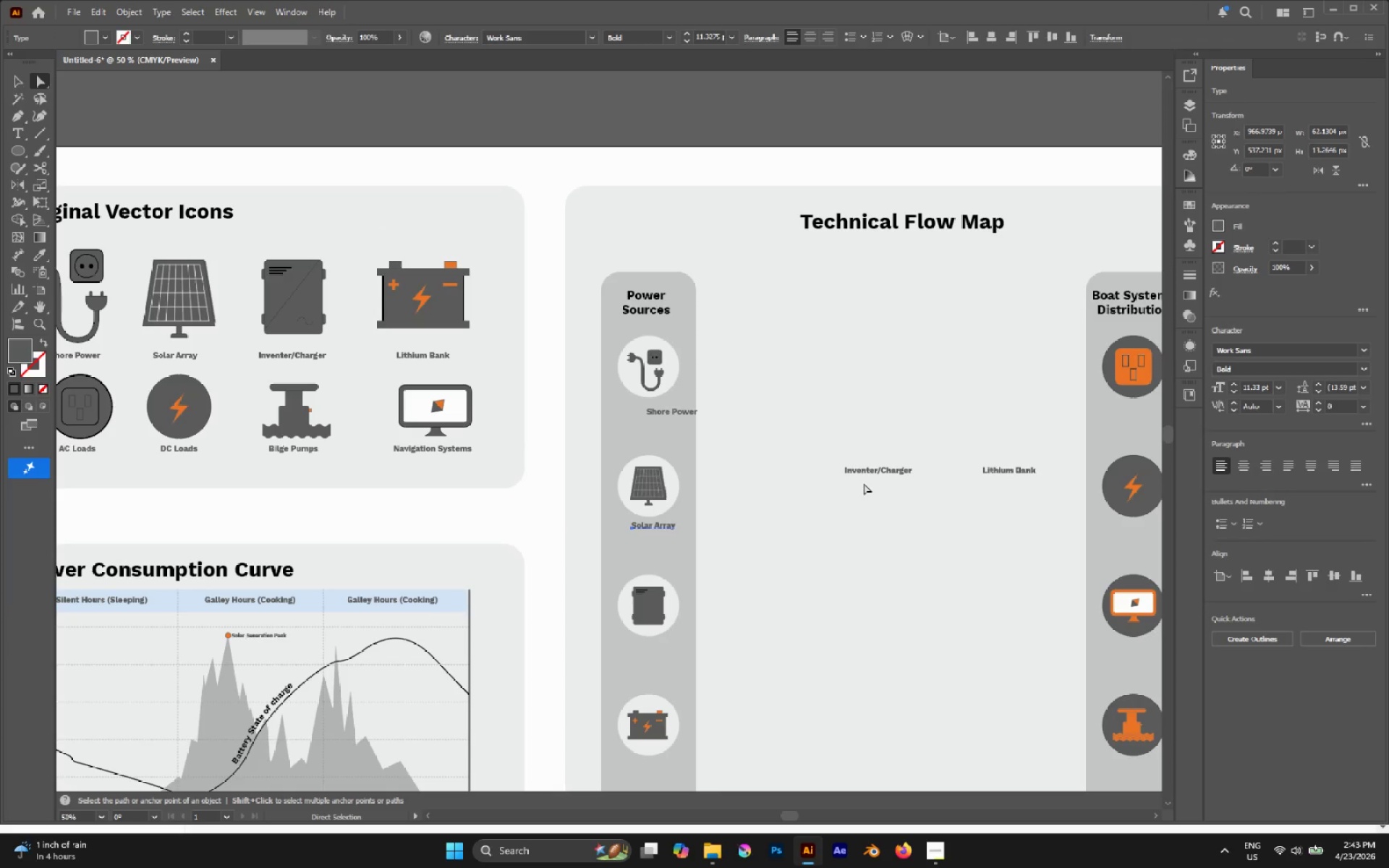 
left_click_drag(start_coordinate=[866, 475], to_coordinate=[642, 648])
 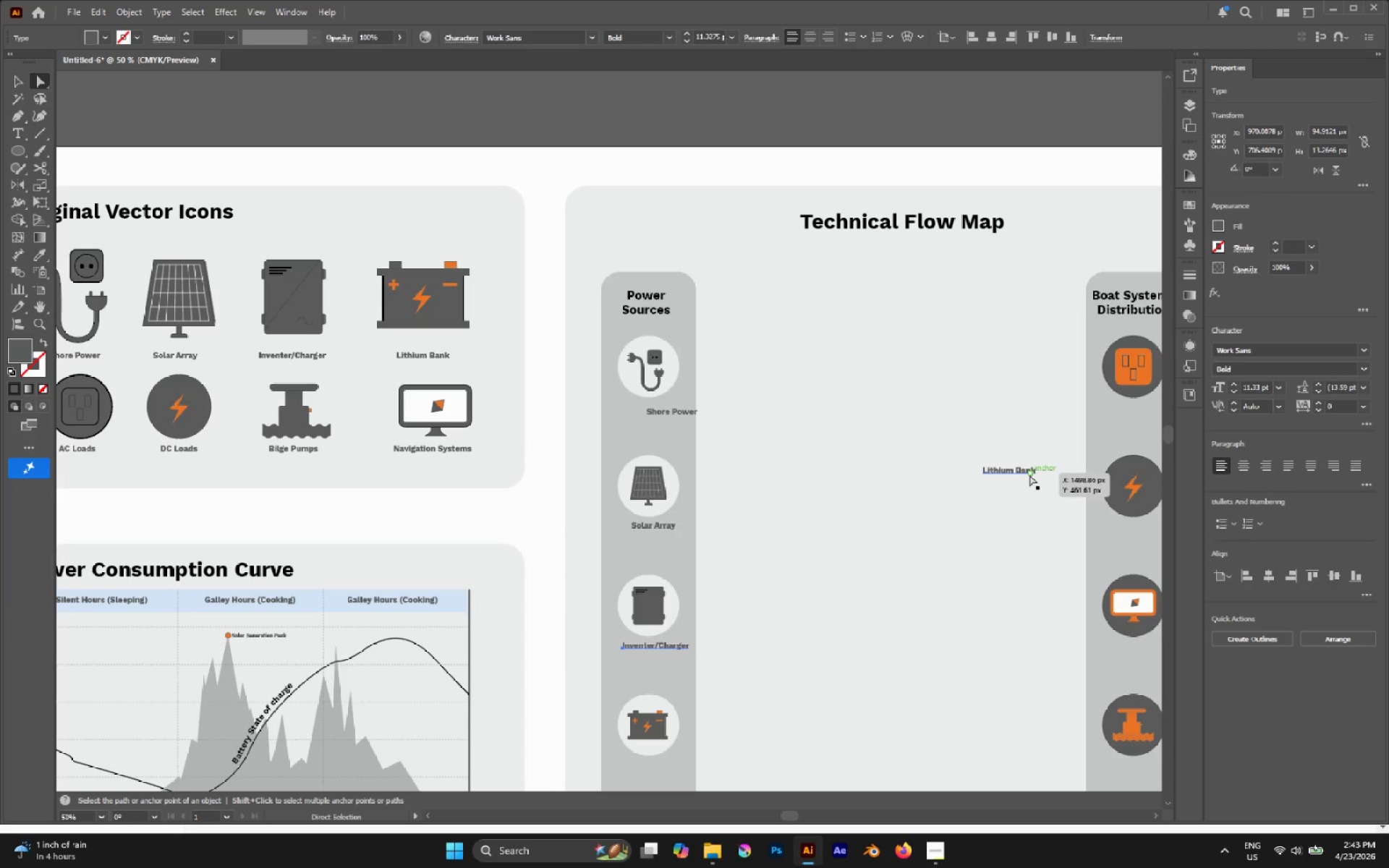 
left_click_drag(start_coordinate=[1029, 473], to_coordinate=[674, 769])
 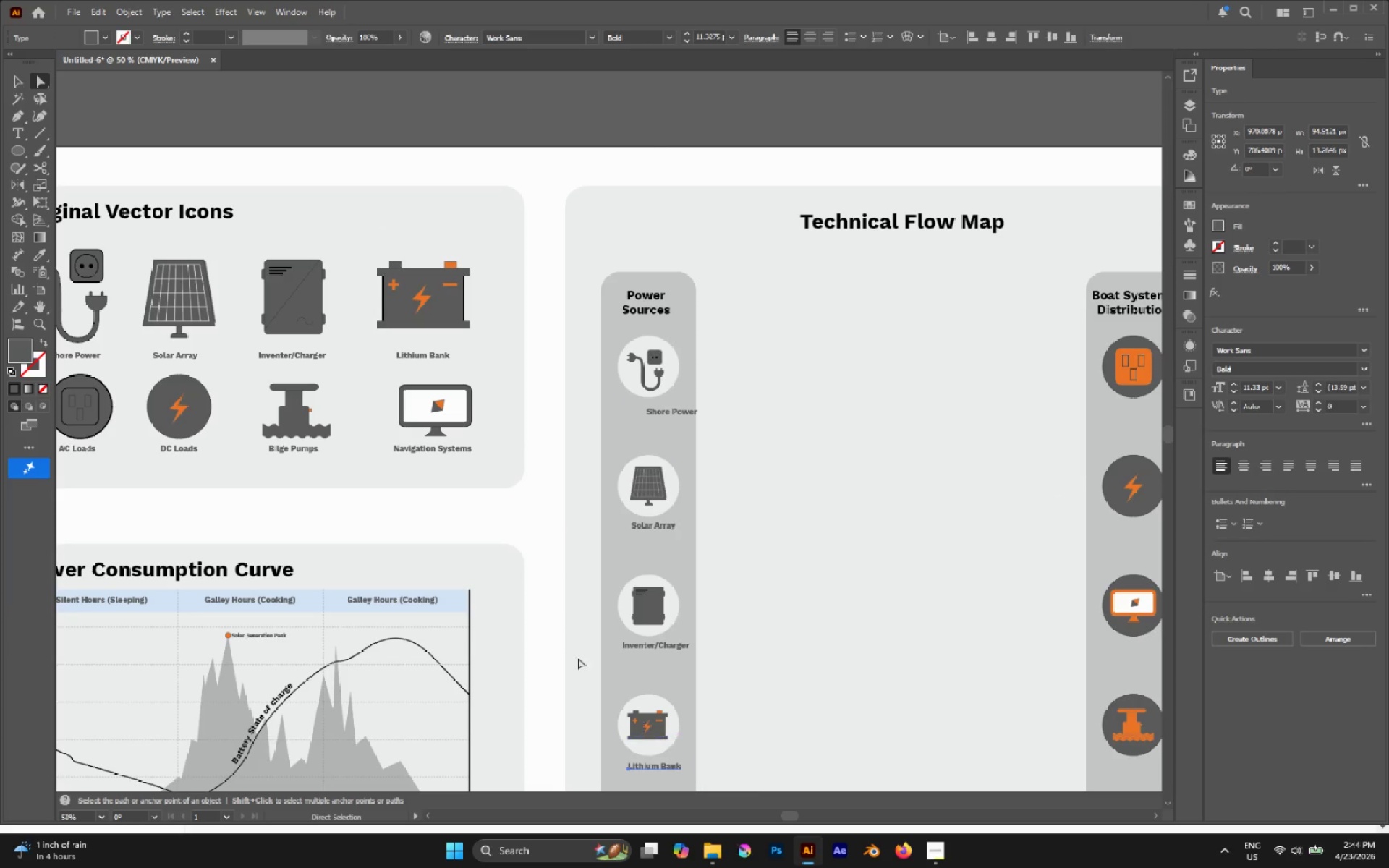 
hold_key(key=AltLeft, duration=0.5)
scroll: coordinate [524, 600], scroll_direction: down, amount: 2.0
 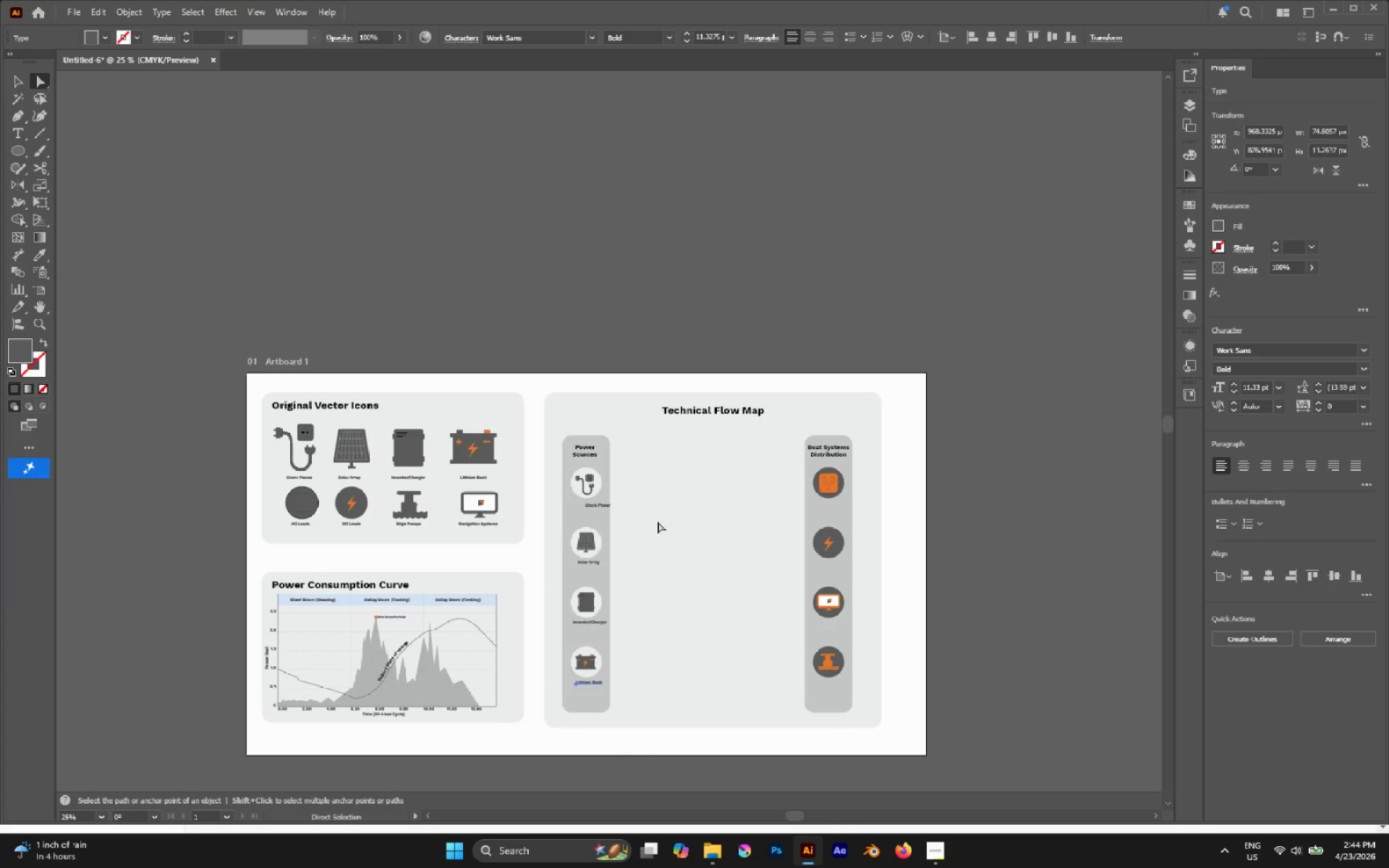 
left_click([658, 522])
 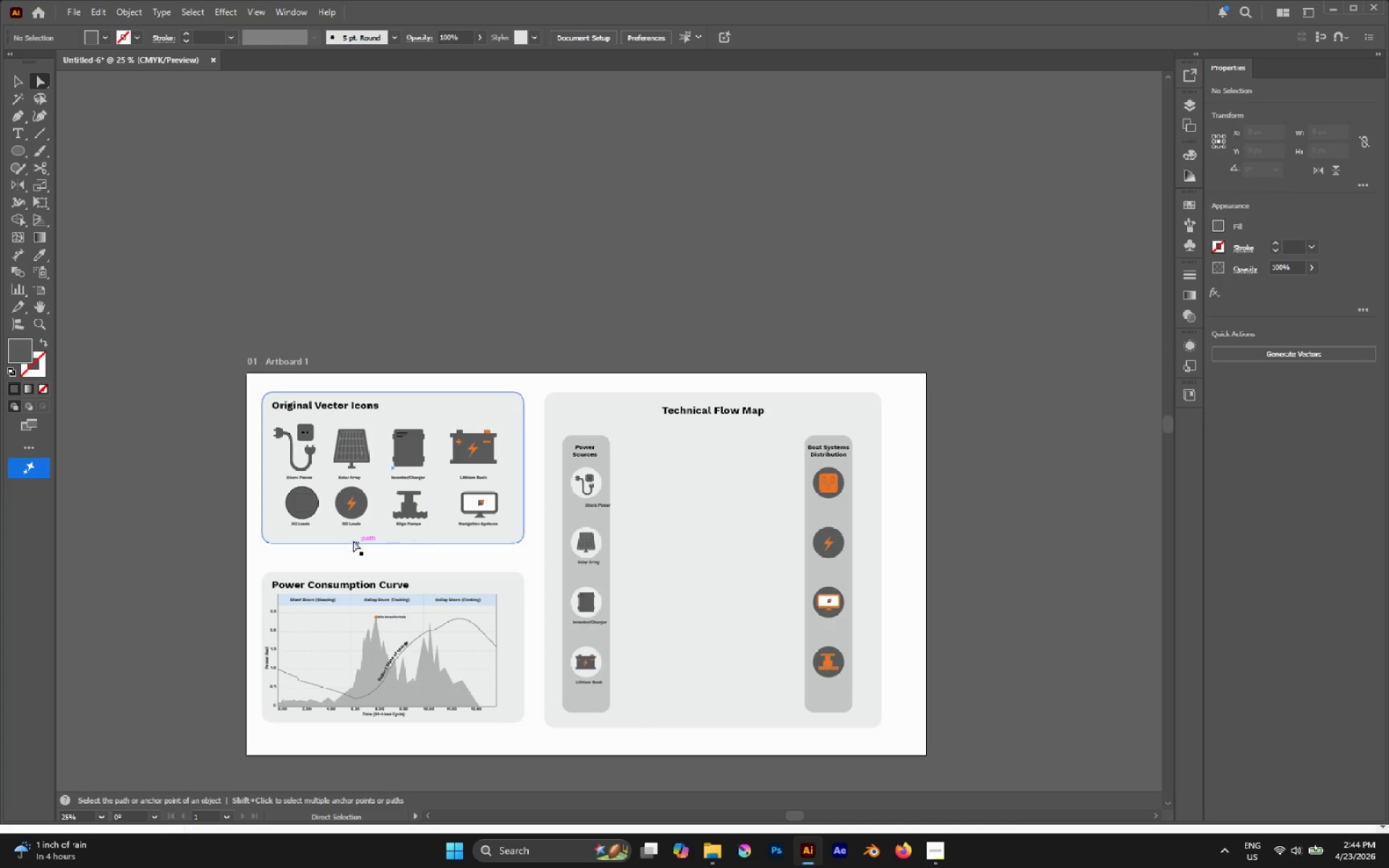 
left_click([328, 534])
 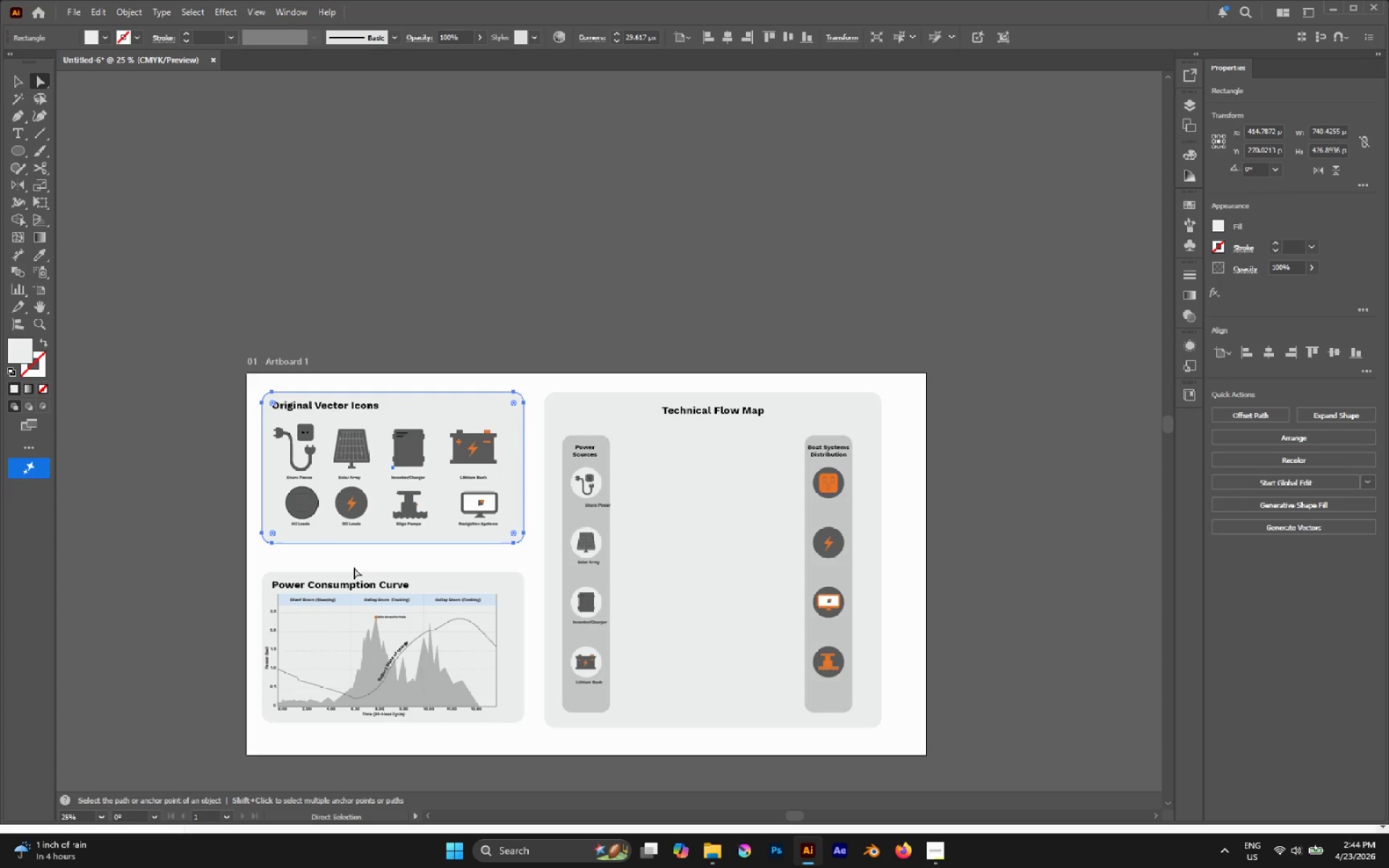 
left_click([354, 563])
 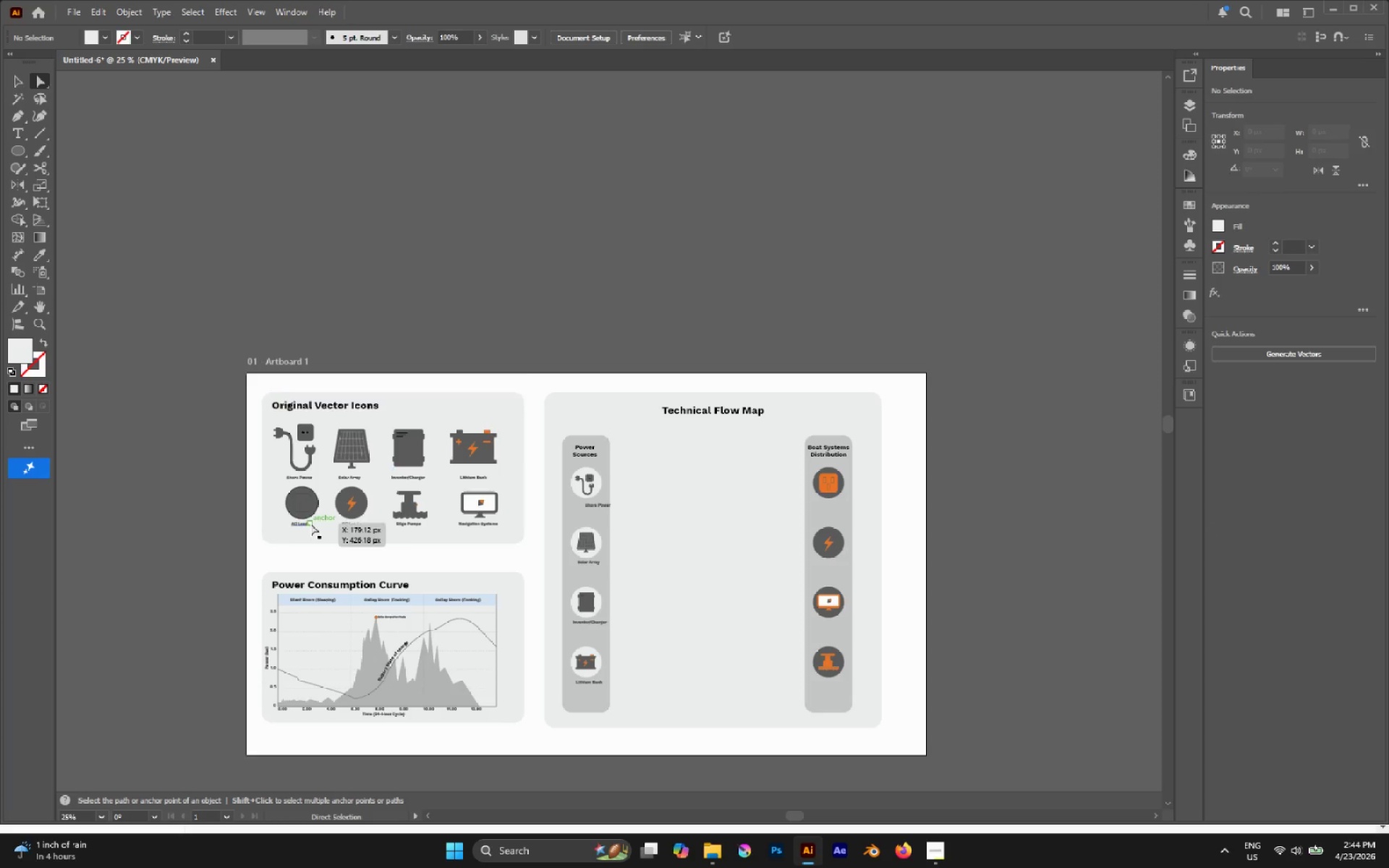 
left_click([311, 524])
 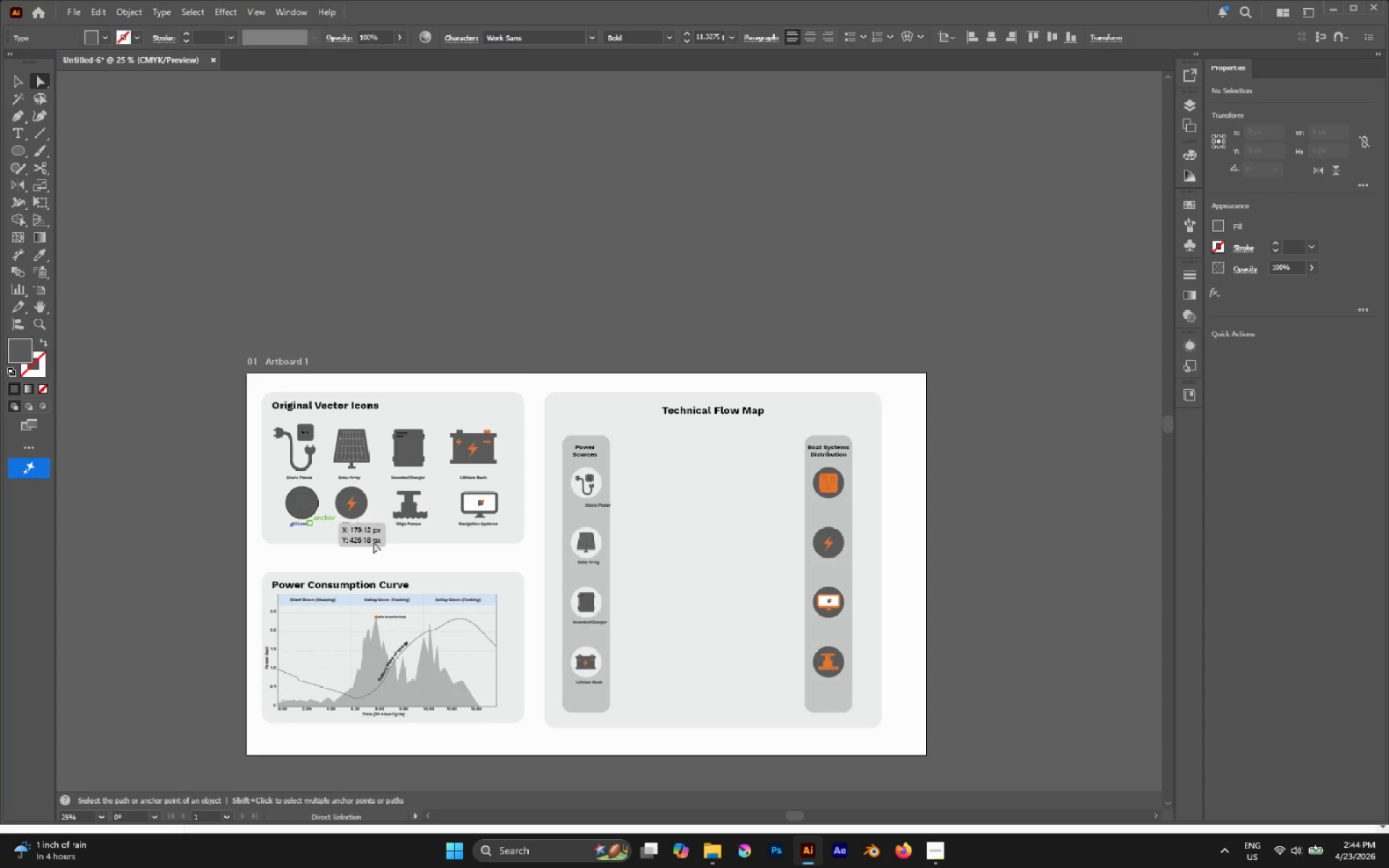 
hold_key(key=ShiftLeft, duration=3.28)
left_click([360, 524])
 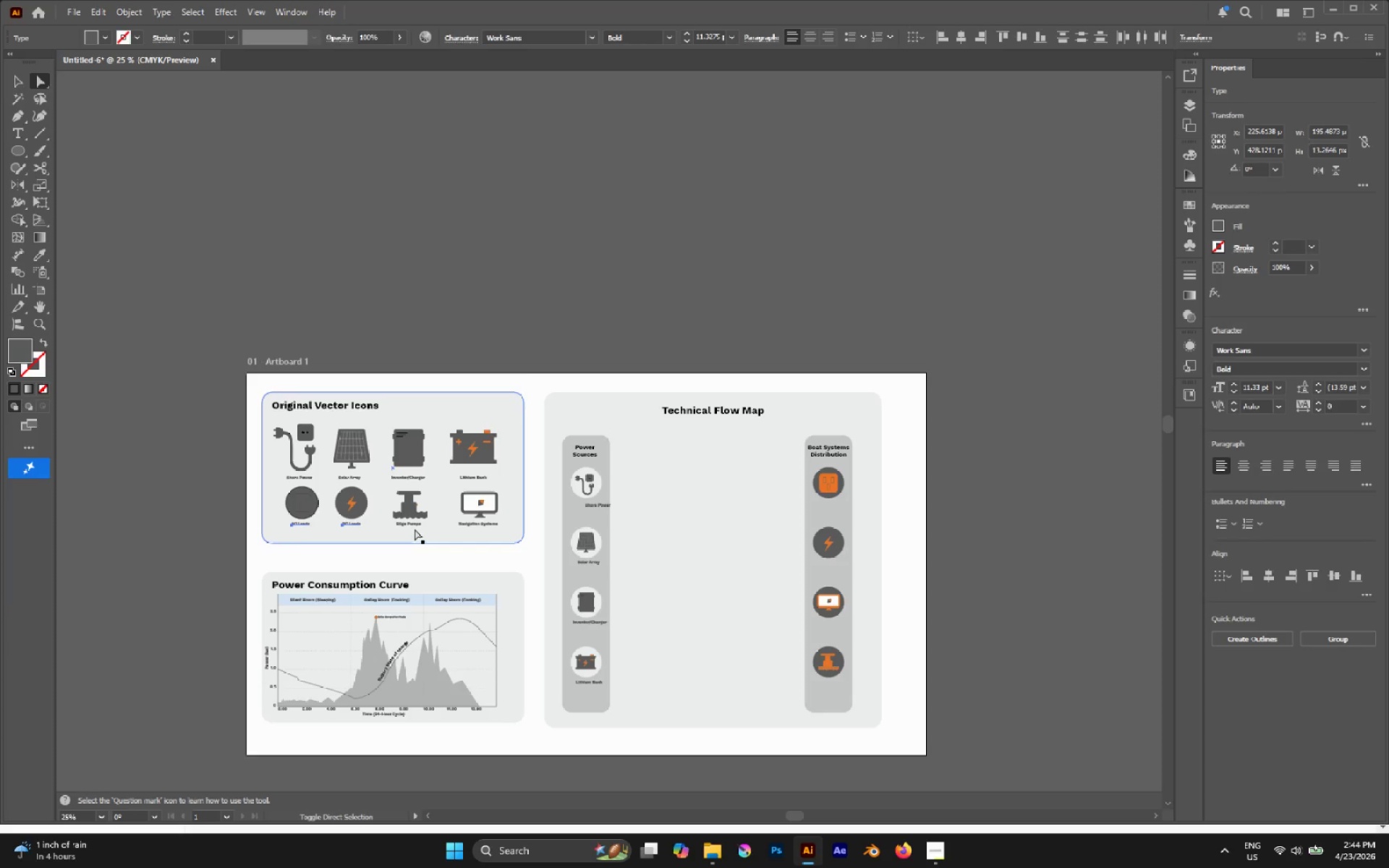 
left_click([415, 528])
 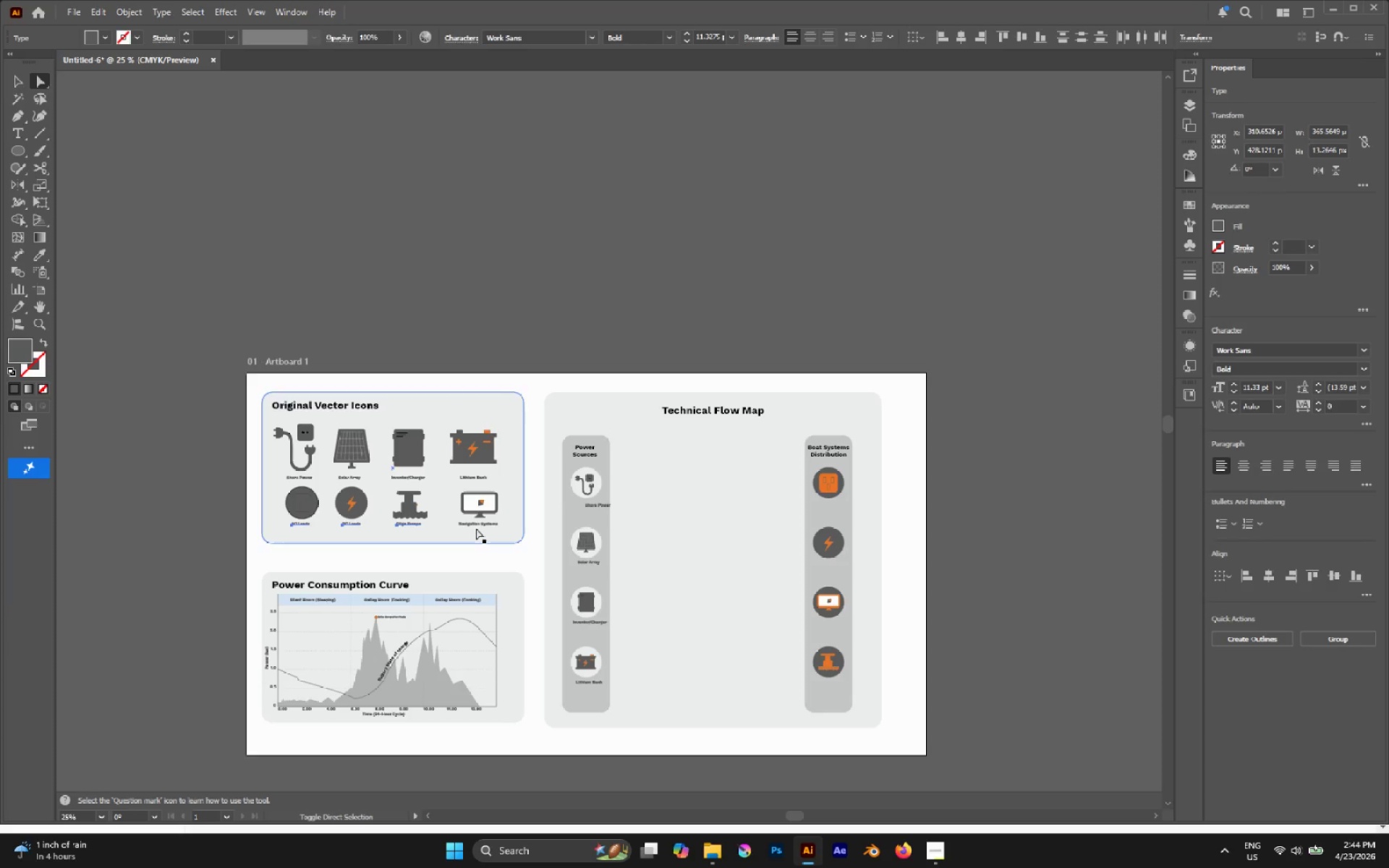 
left_click([476, 527])
 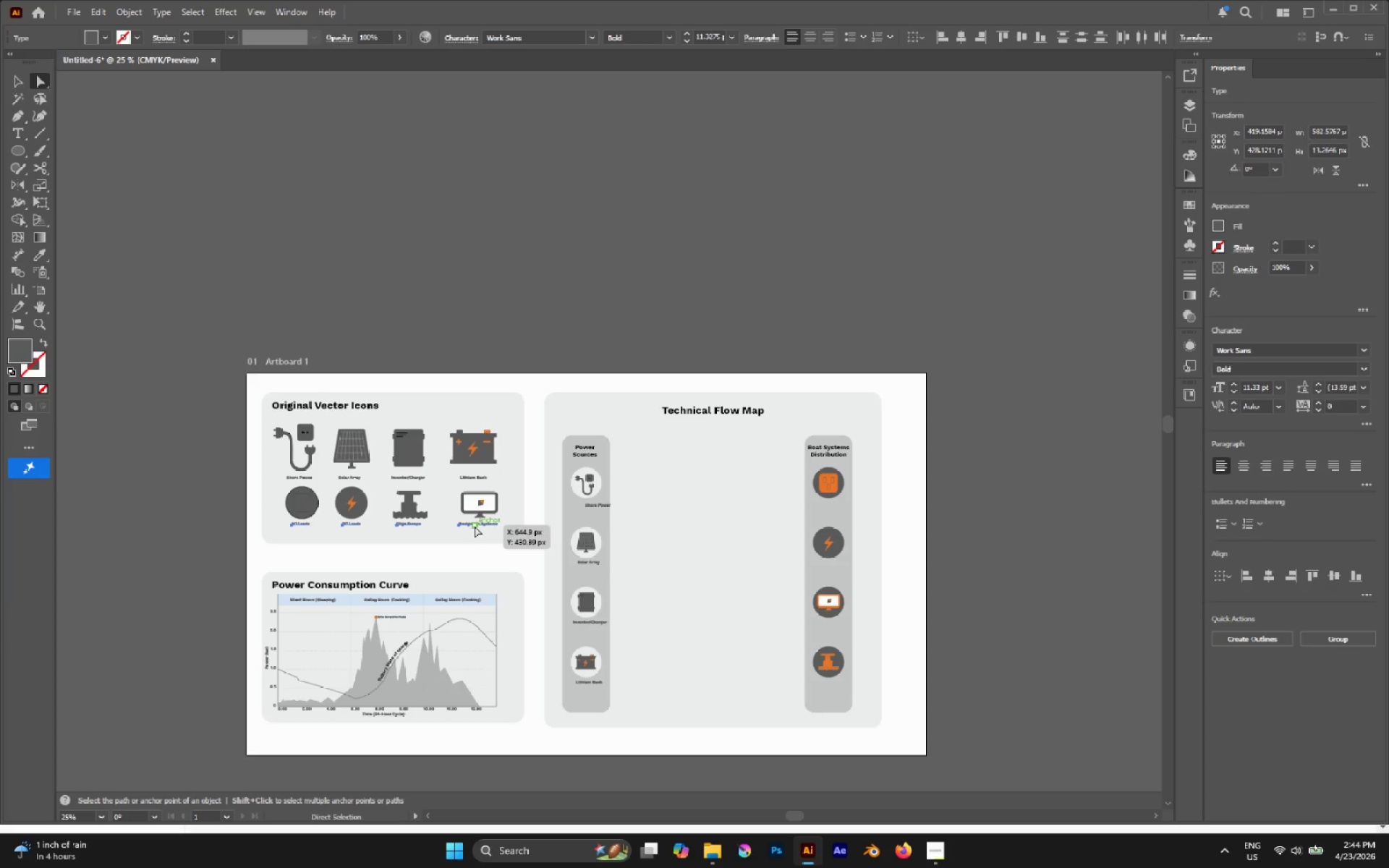 
hold_key(key=AltLeft, duration=1.28)
left_click_drag(start_coordinate=[470, 524], to_coordinate=[768, 562])
 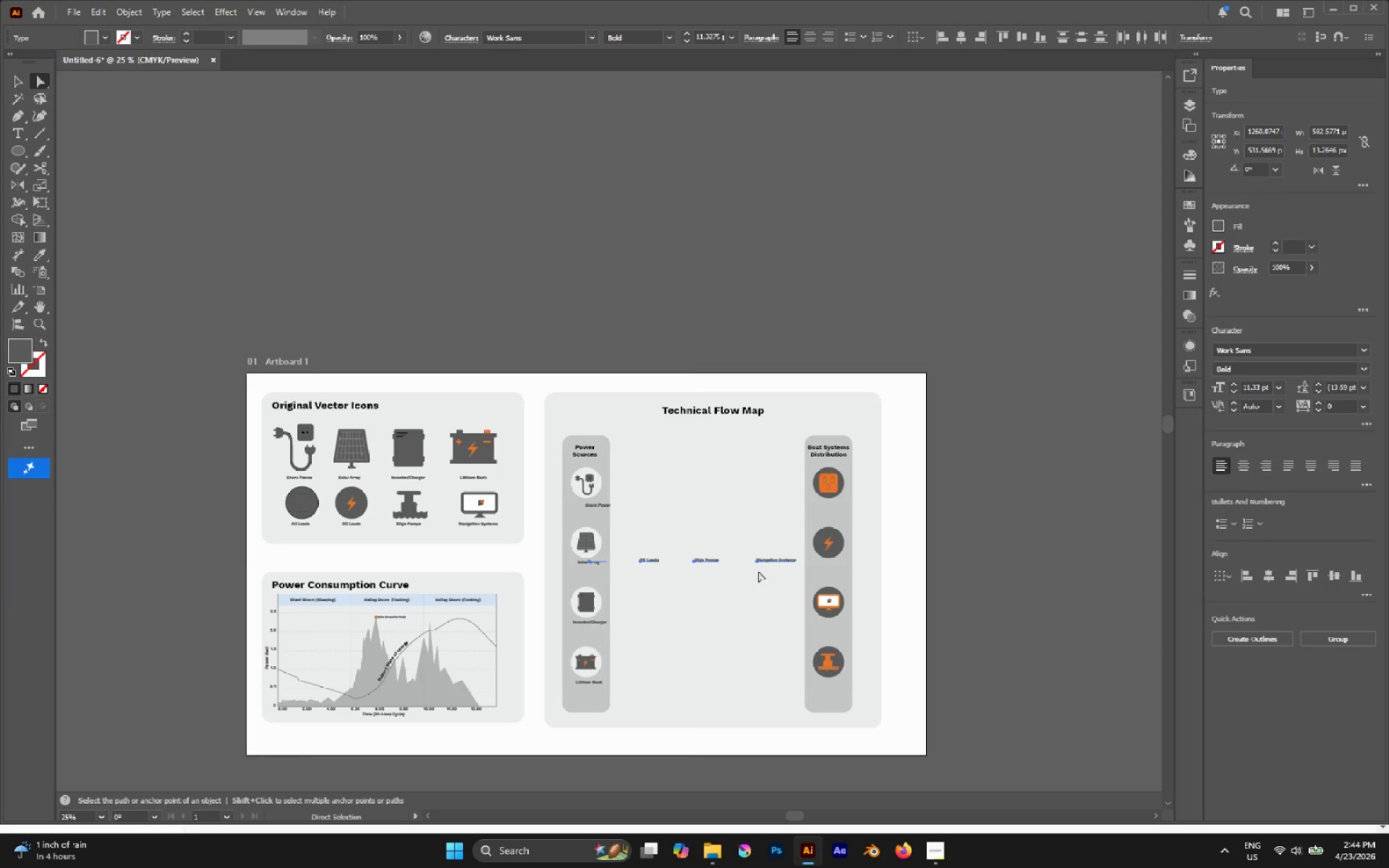 
hold_key(key=AltLeft, duration=0.47)
 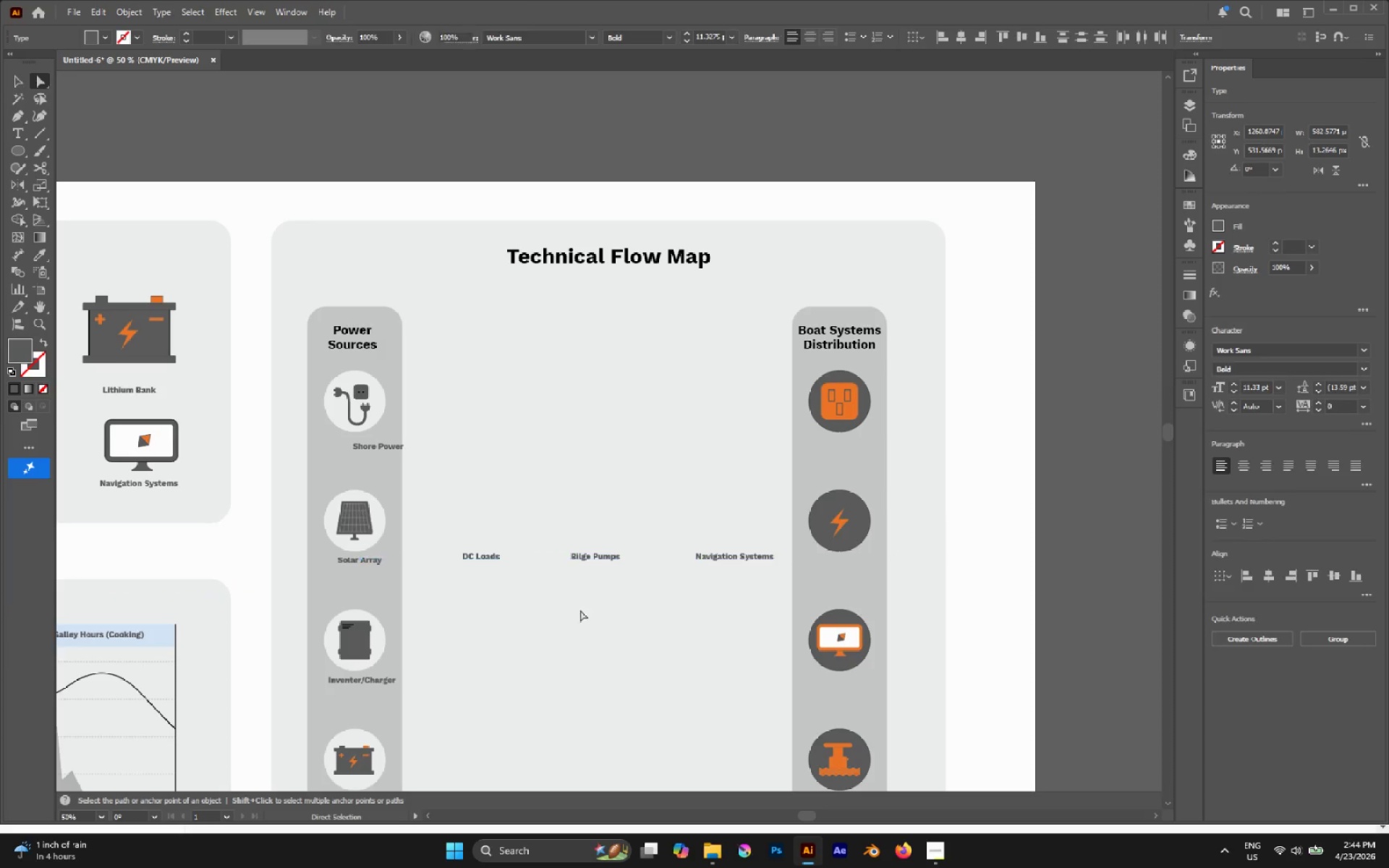 
left_click([600, 629])
 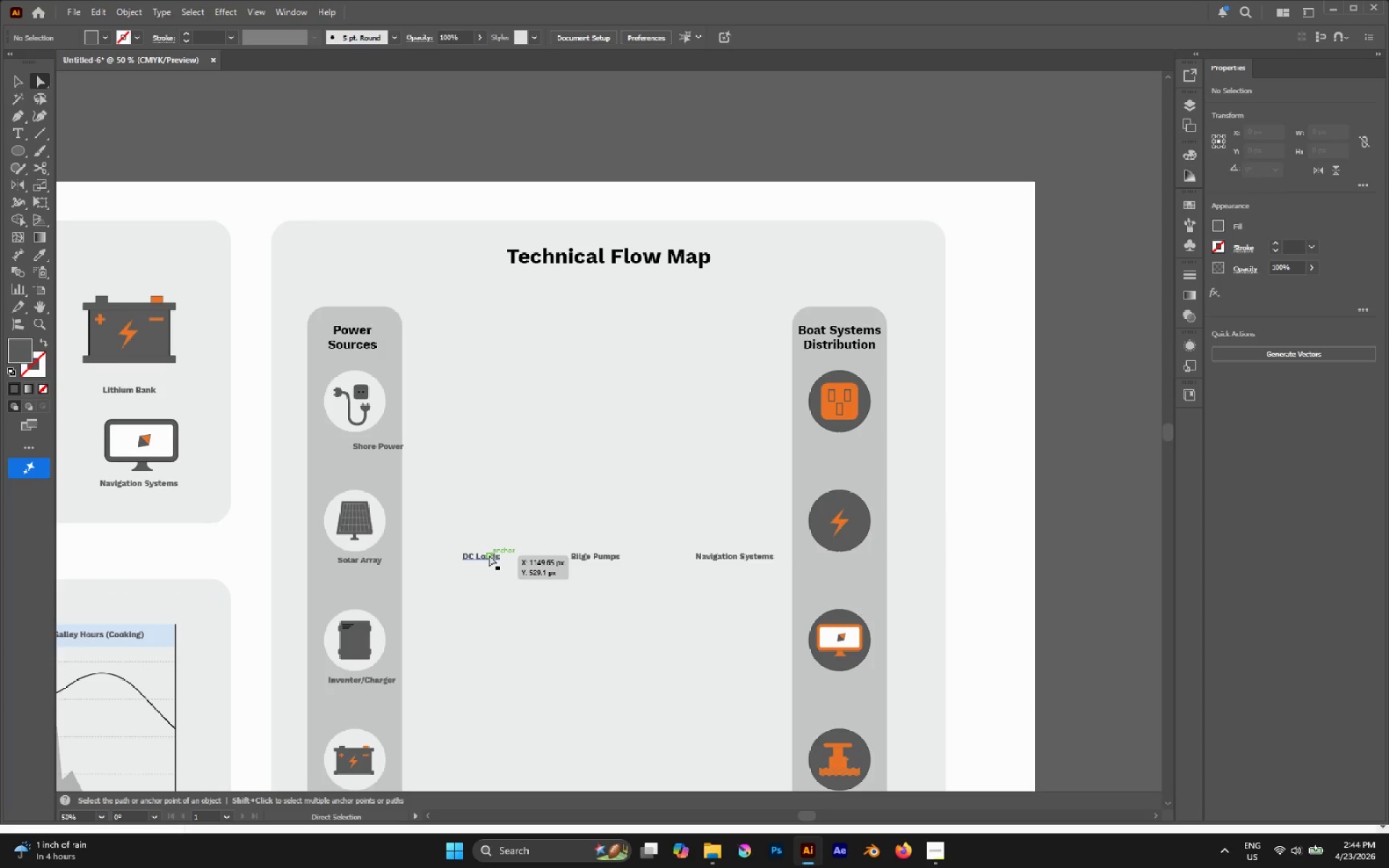 
scroll: coordinate [817, 565], scroll_direction: up, amount: 2.0
 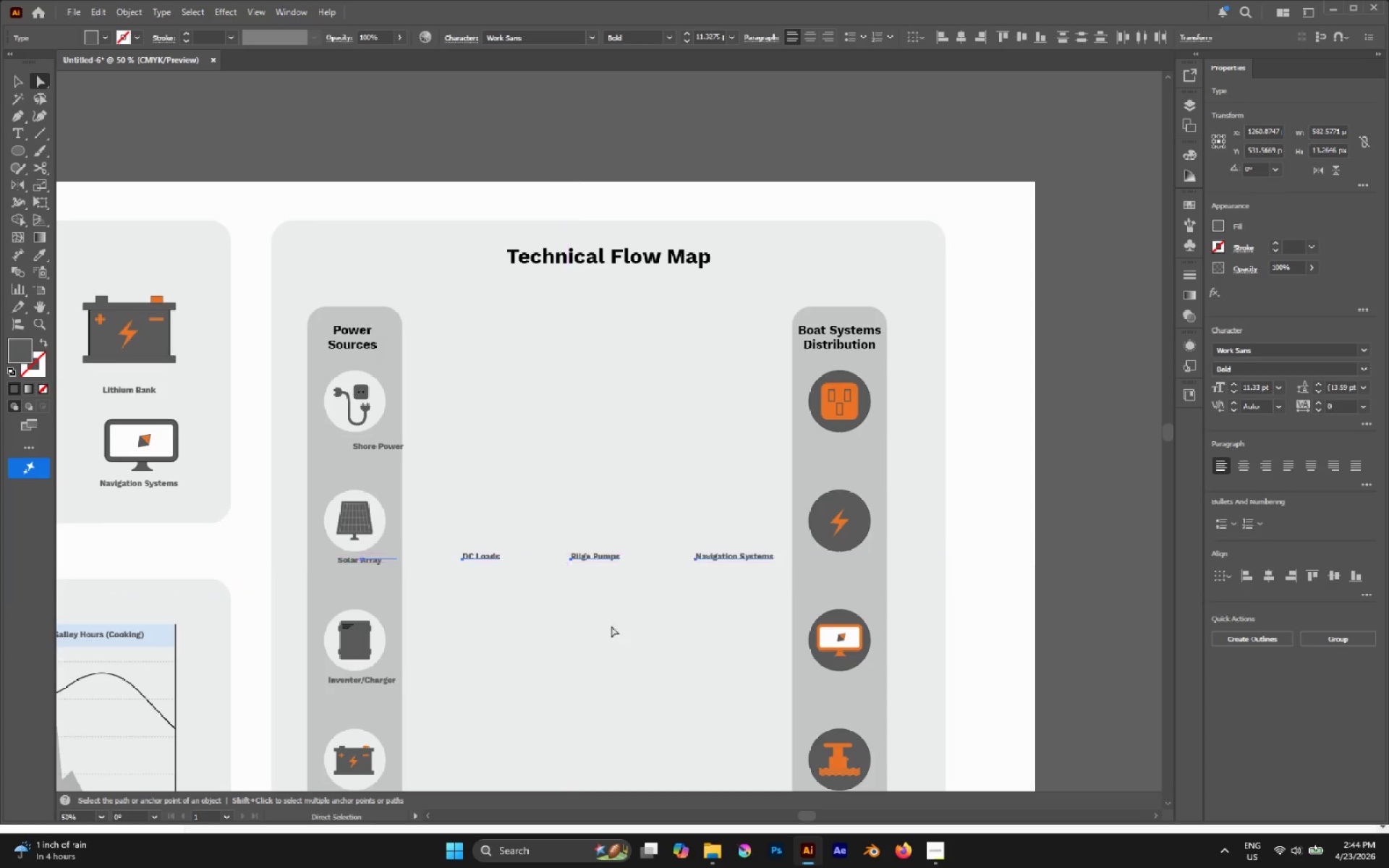 
hold_key(key=AltLeft, duration=0.39)
scroll: coordinate [489, 555], scroll_direction: down, amount: 1.0
 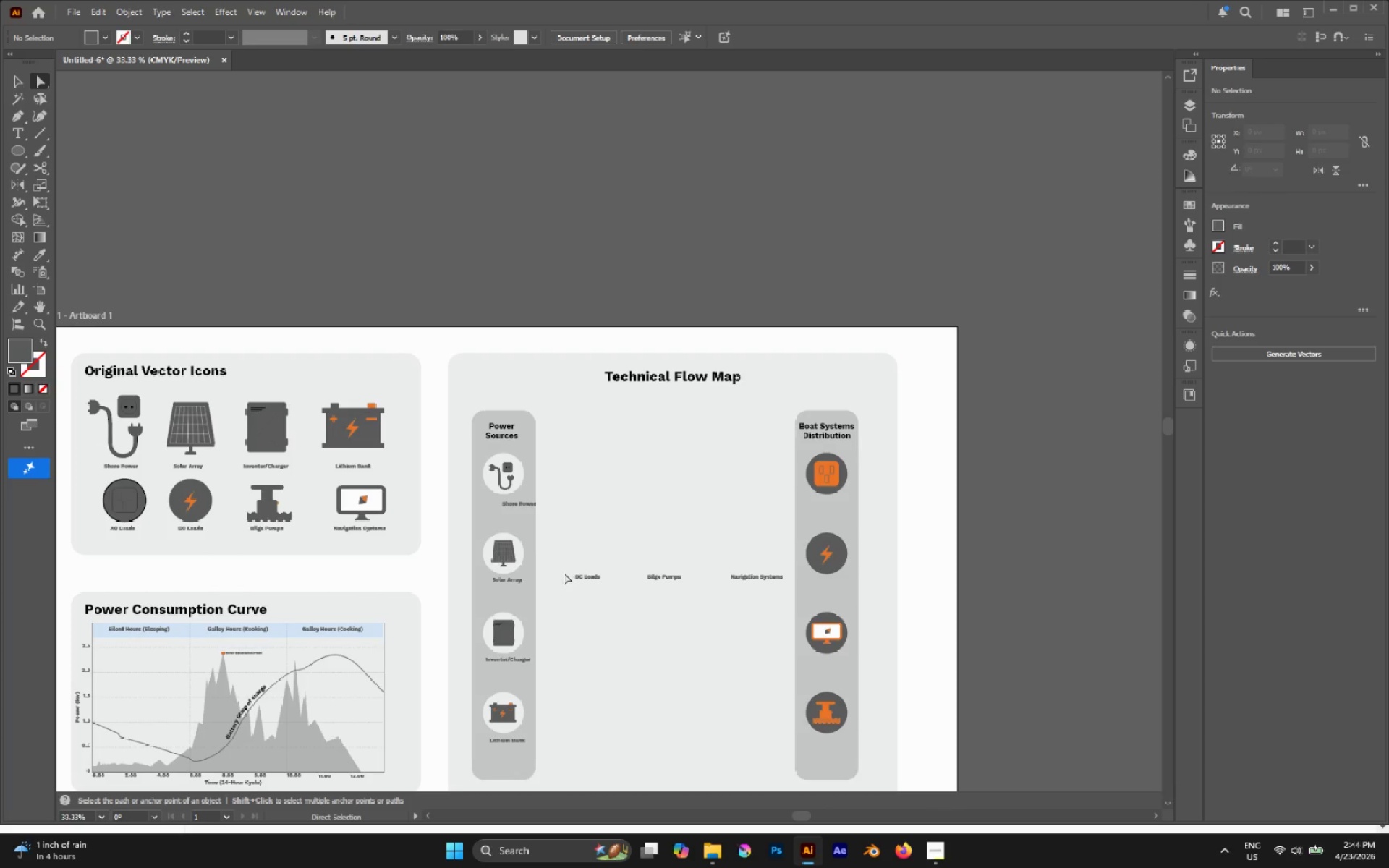 
left_click_drag(start_coordinate=[579, 576], to_coordinate=[829, 502])
 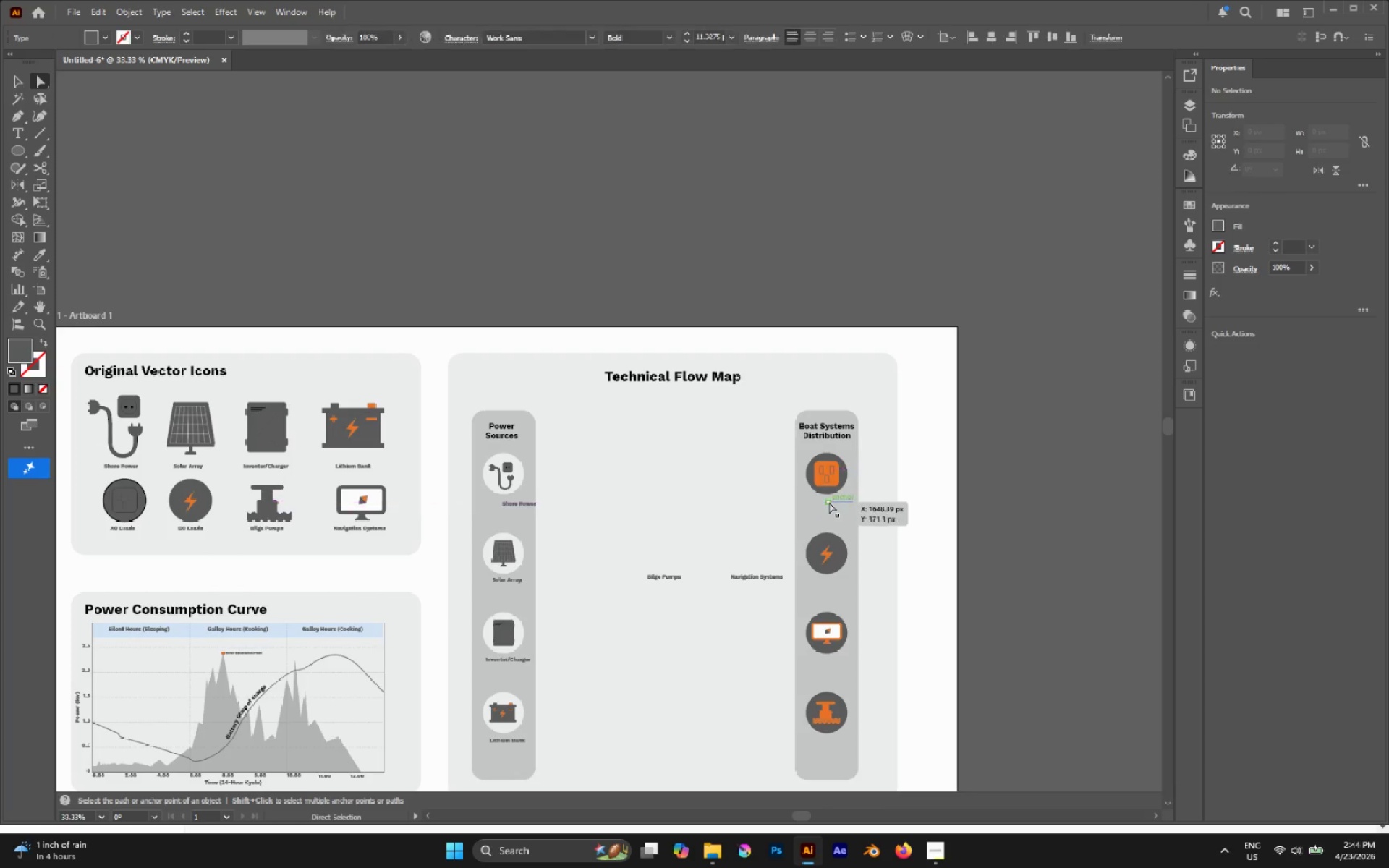 
key(Control+Shift+BracketRight)
 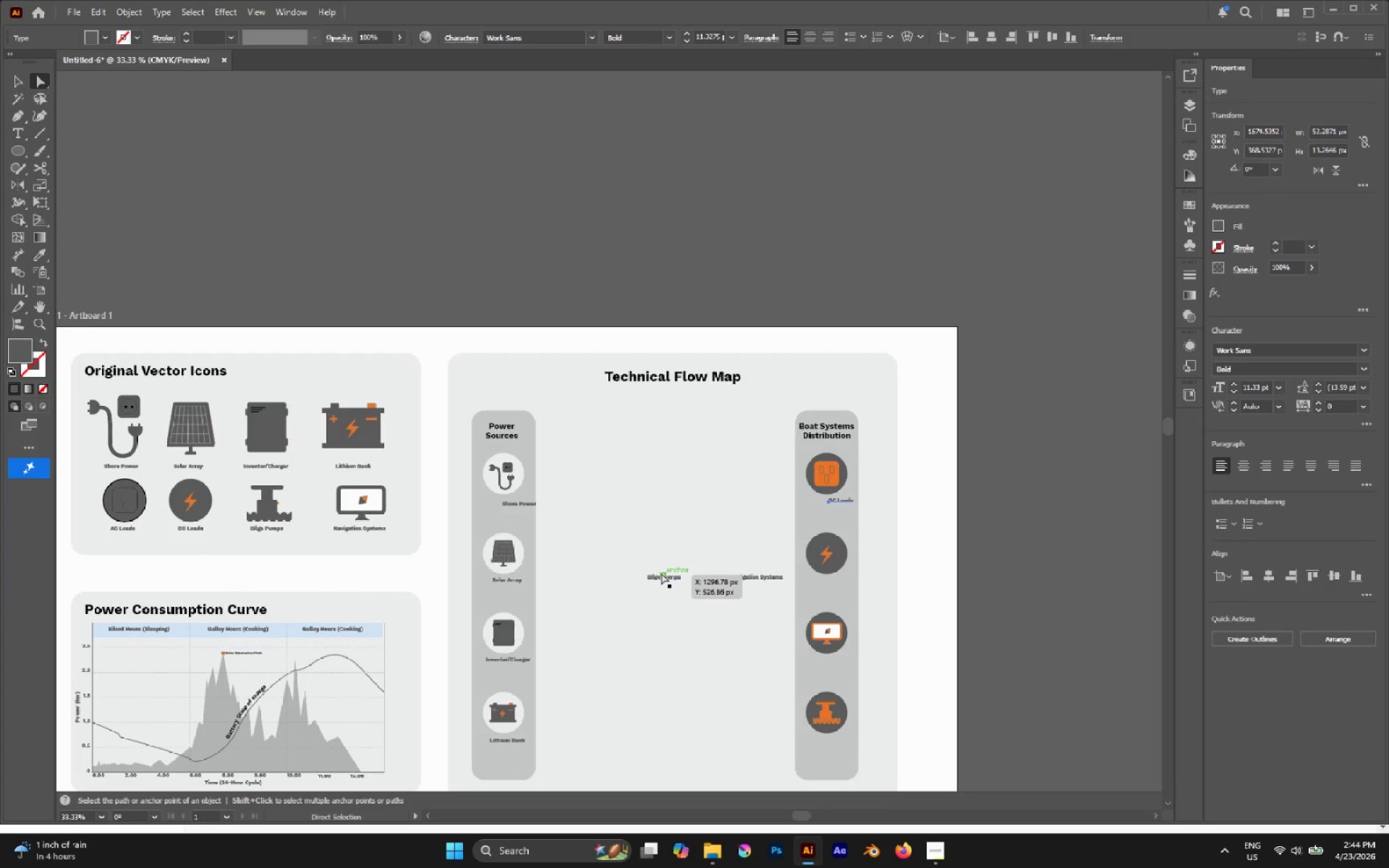 
key(Control+X)
 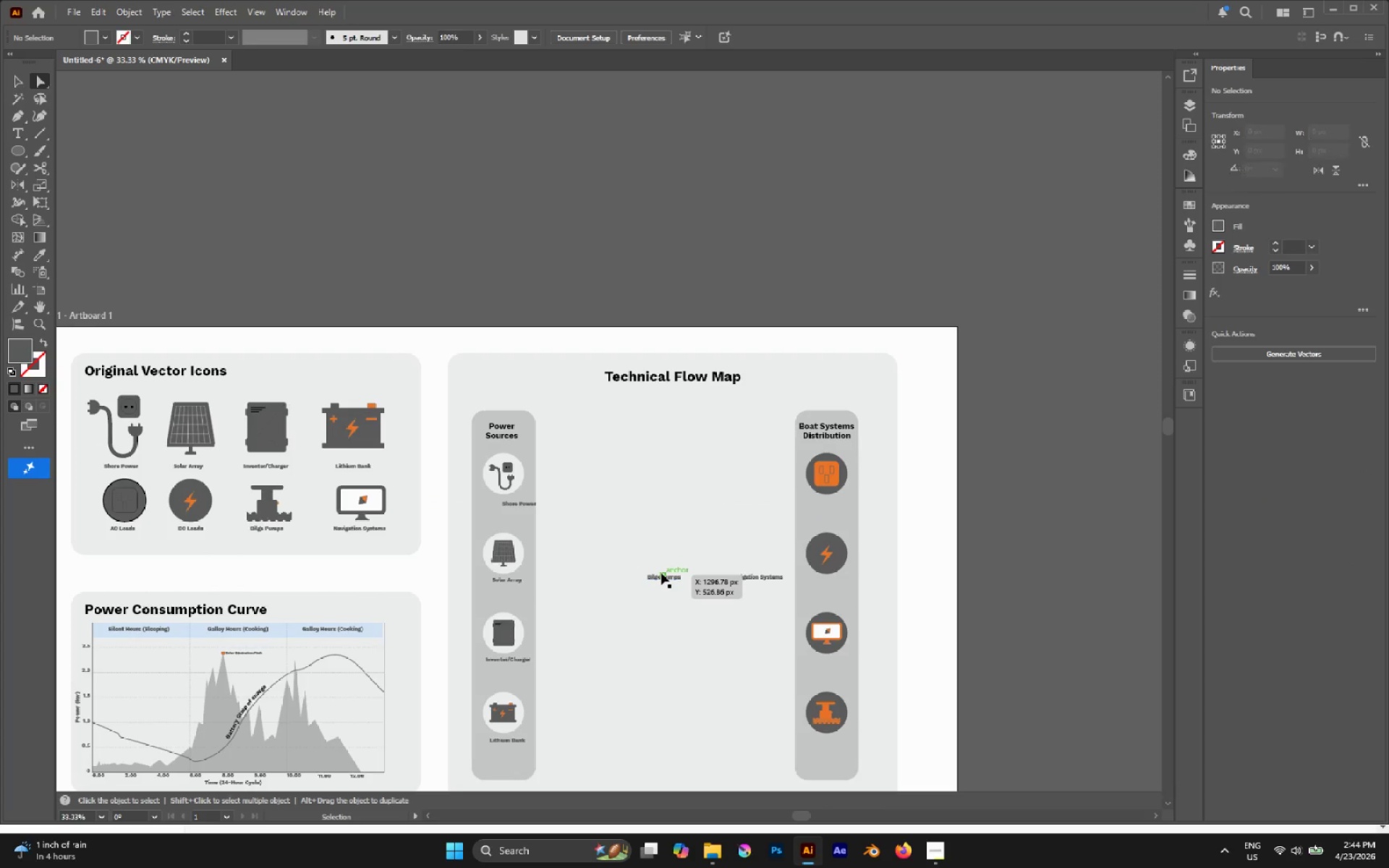 
key(Control+Shift+V)
 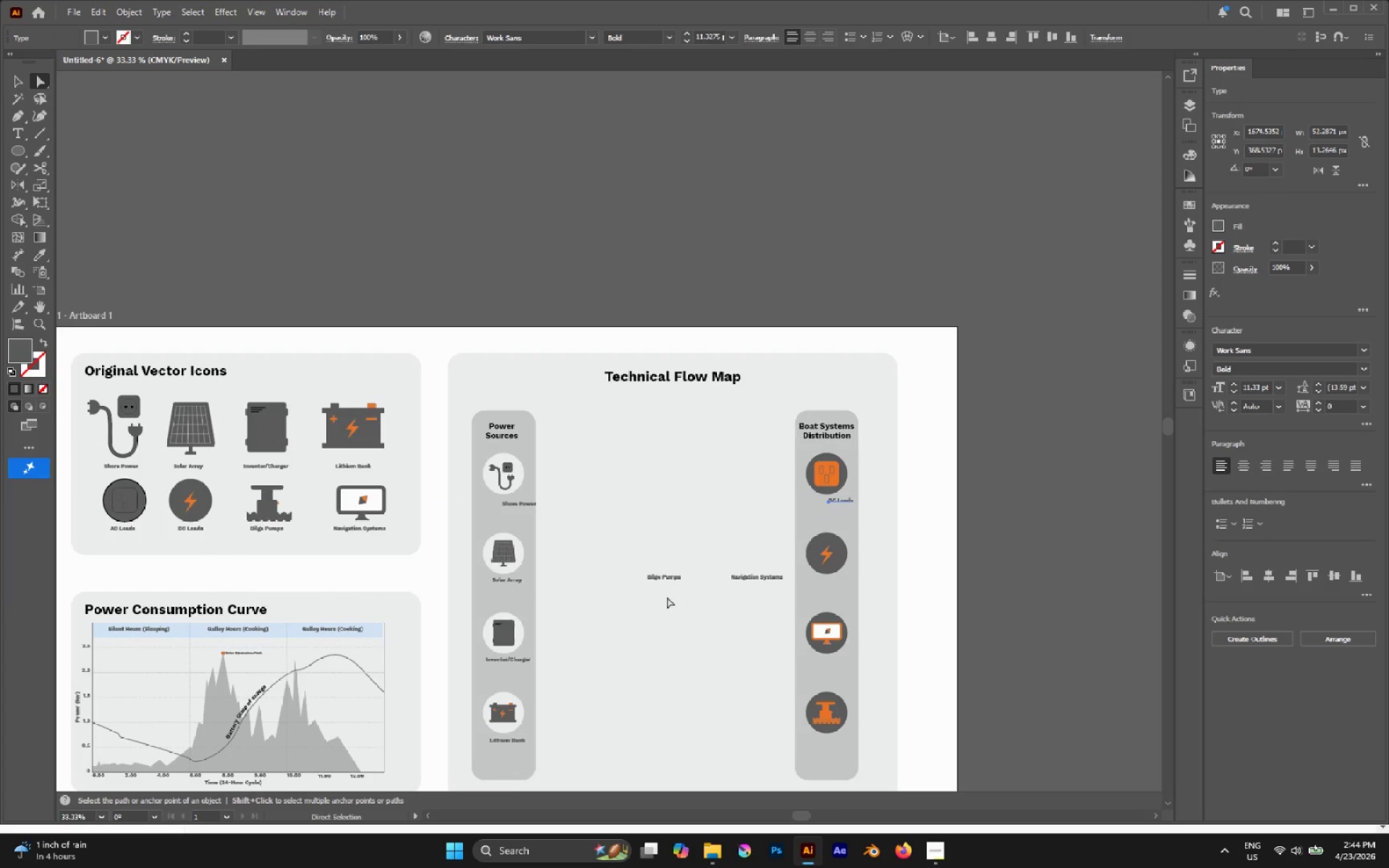 
left_click([668, 598])
 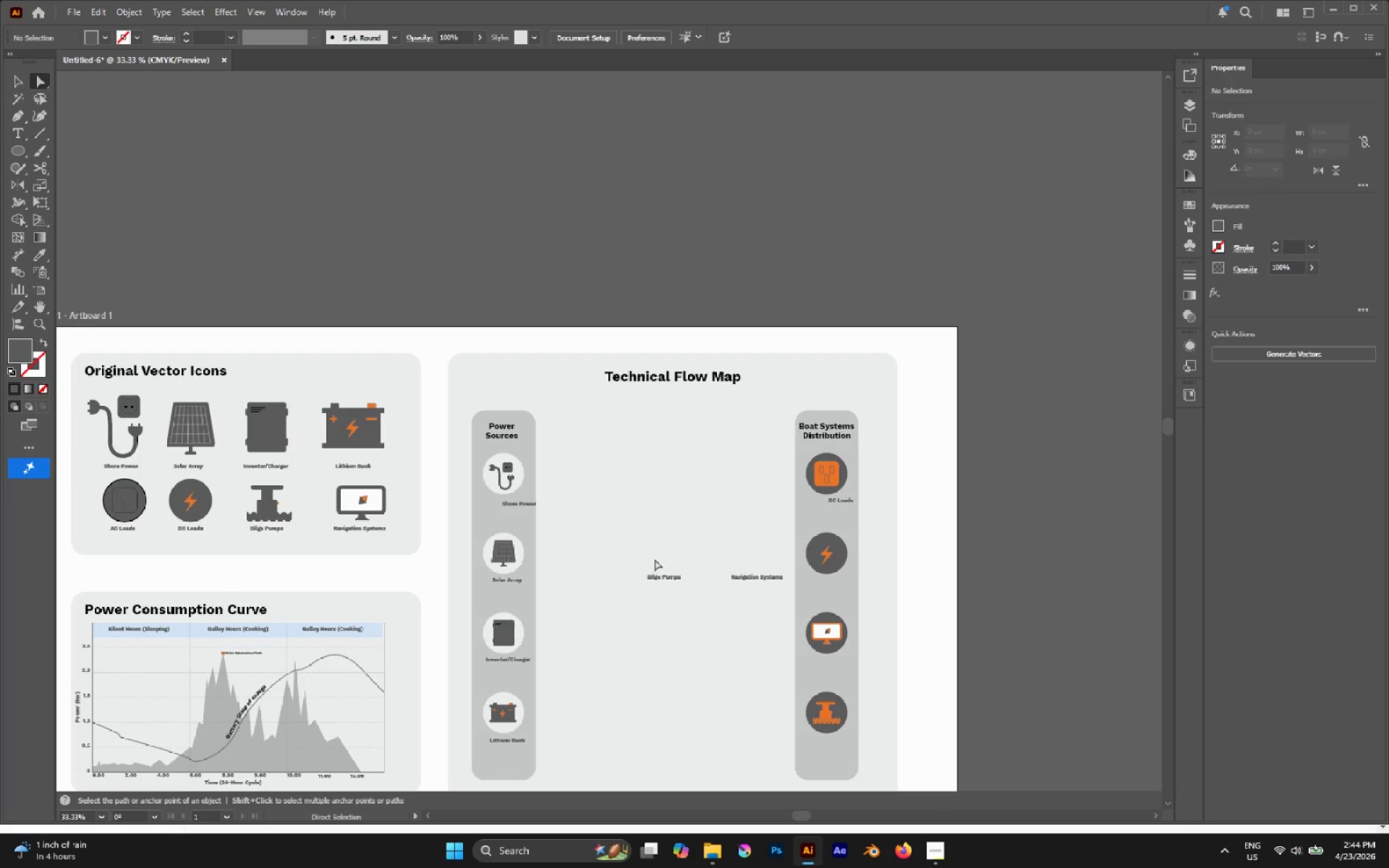 
left_click_drag(start_coordinate=[654, 558], to_coordinate=[655, 569])
 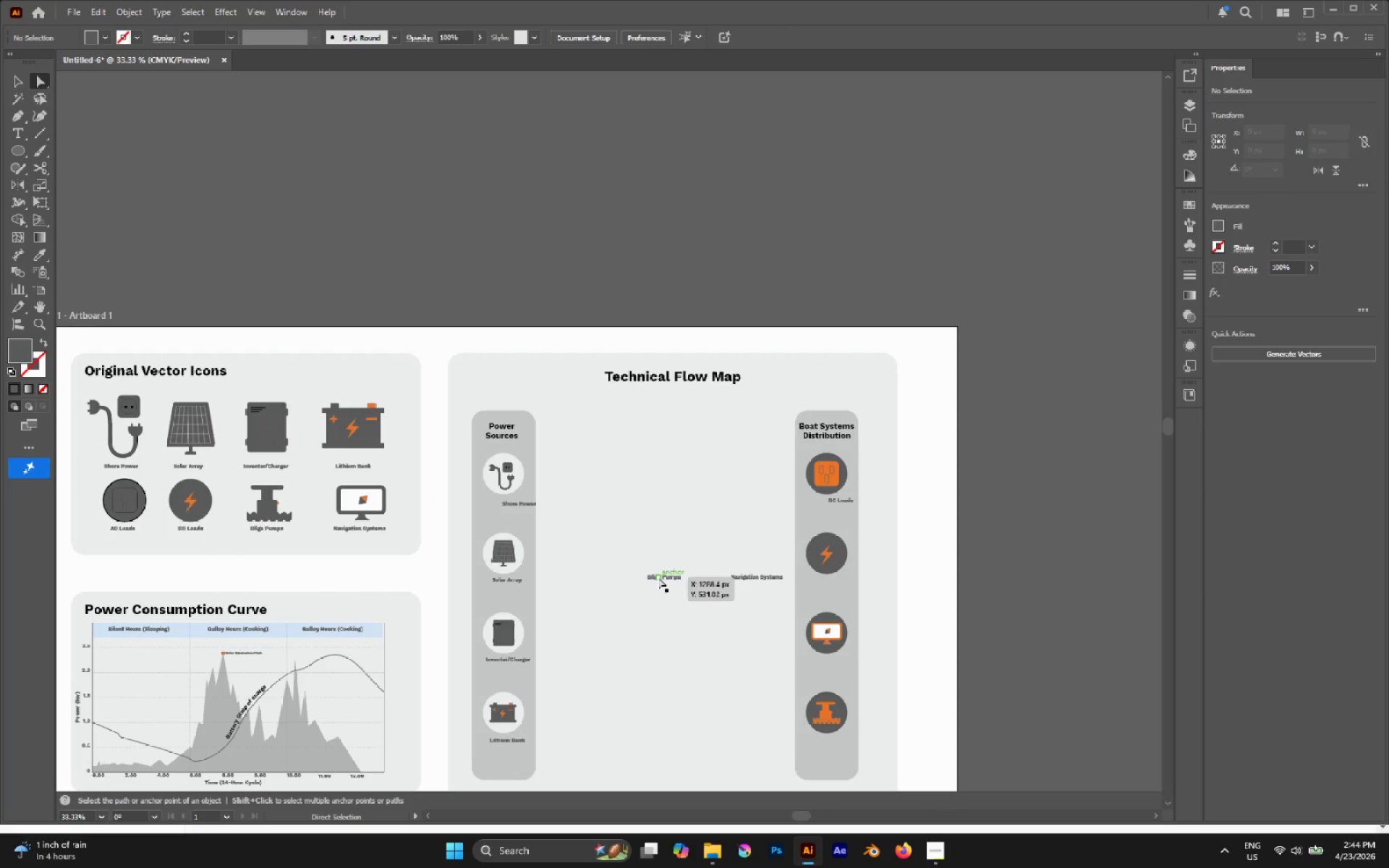 
left_click([658, 577])
 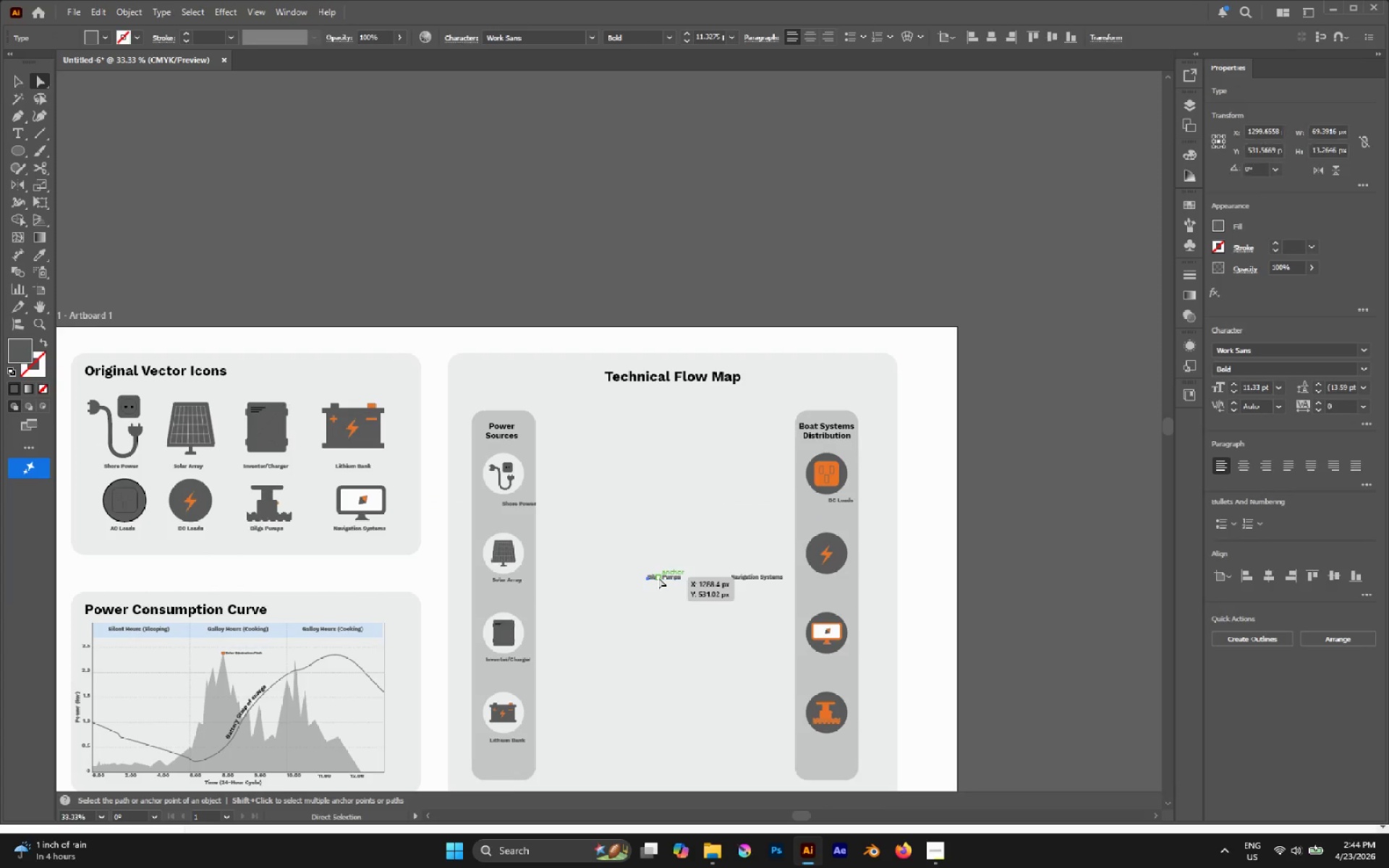 
left_click_drag(start_coordinate=[658, 577], to_coordinate=[823, 586])
 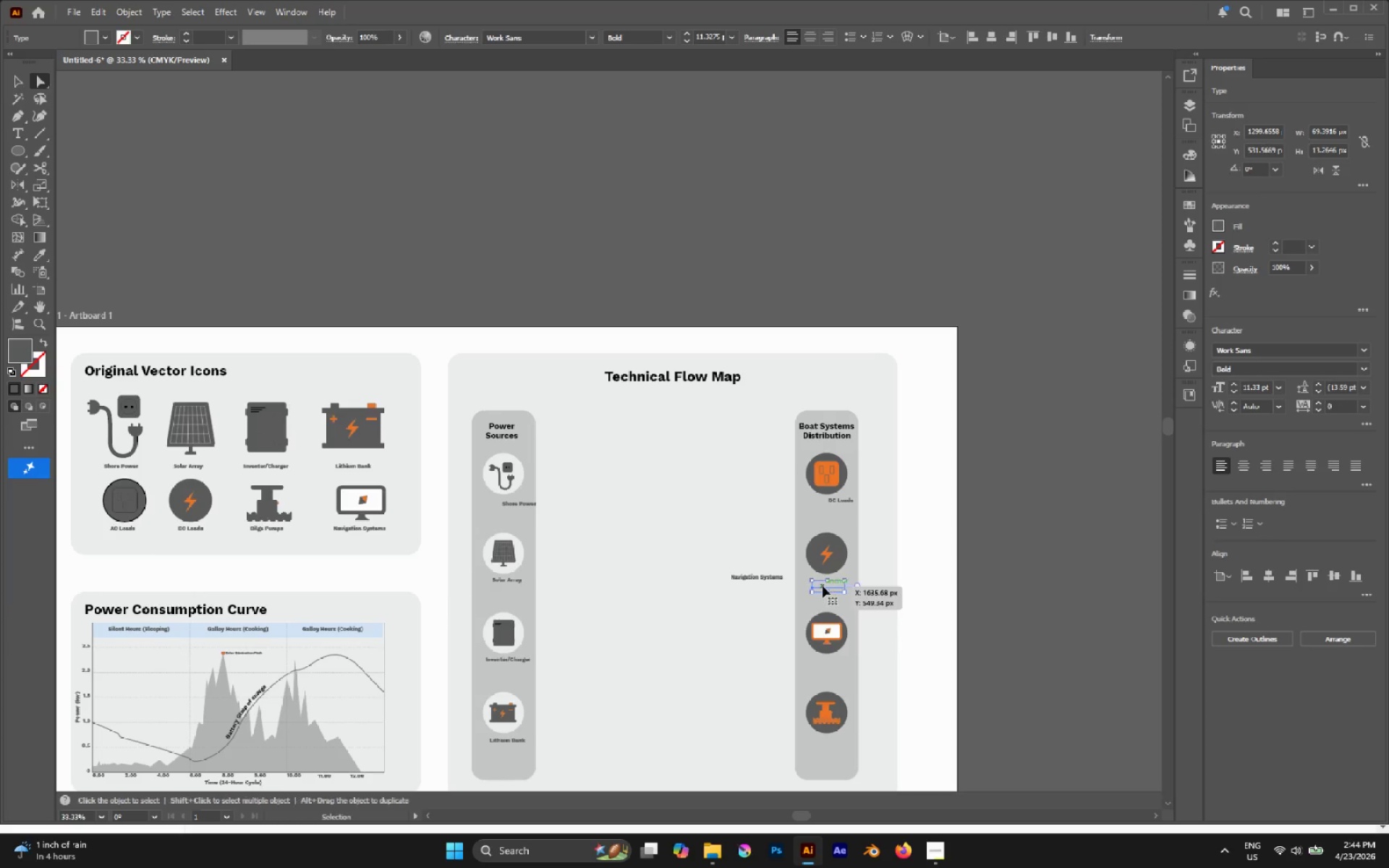 
key(Control+Shift+BracketRight)
 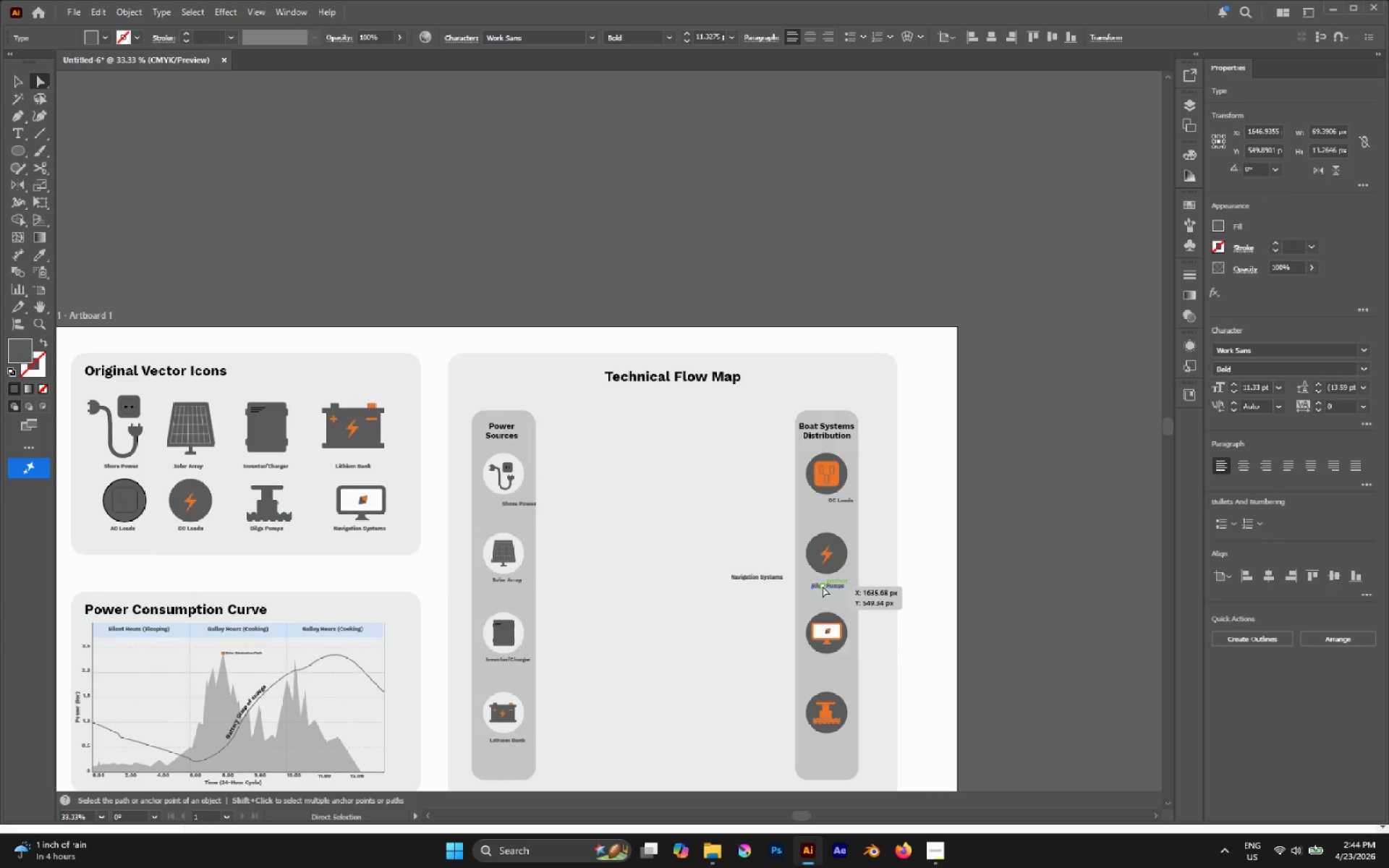 
key(Control+X)
 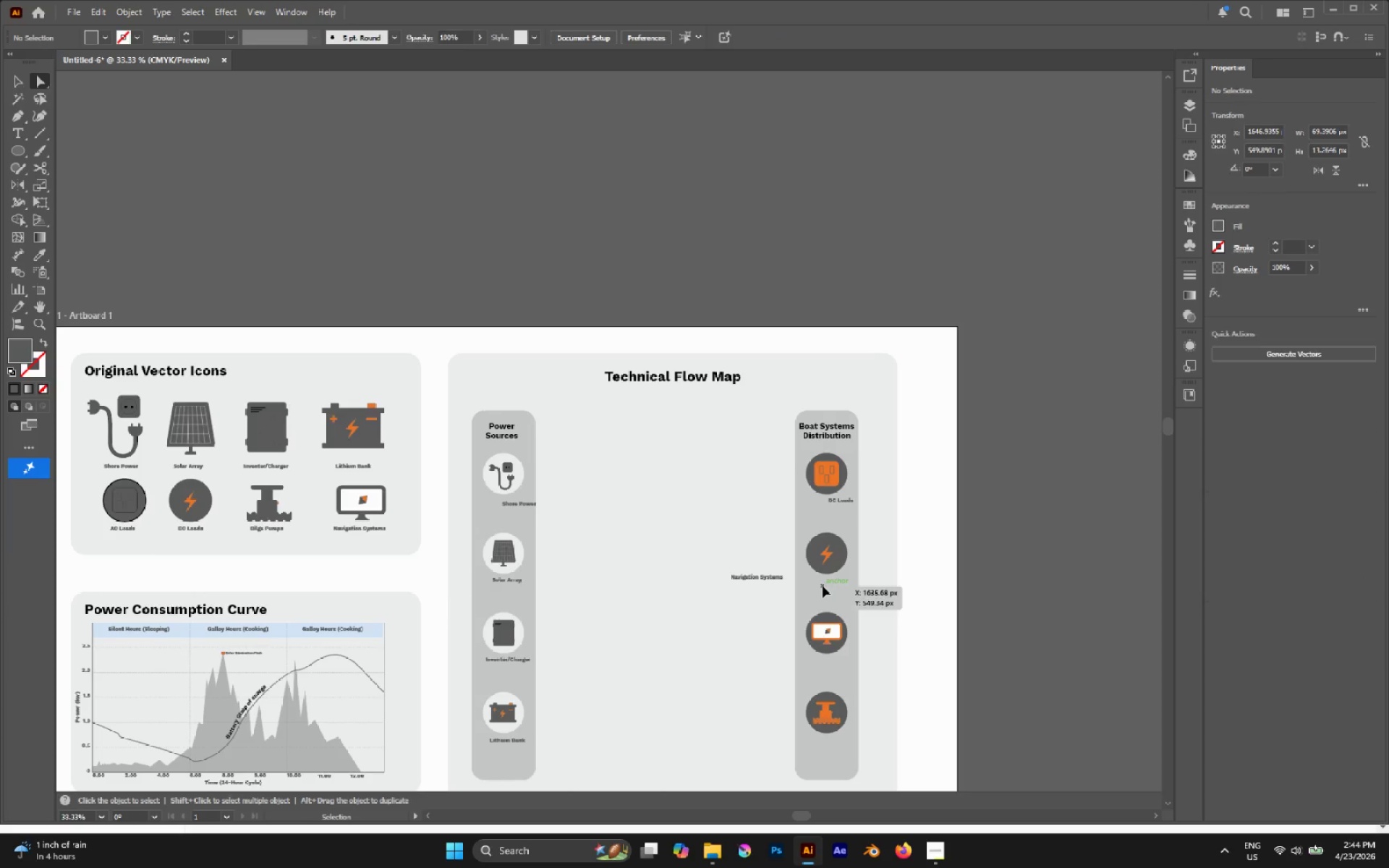 
key(Control+Shift+V)
 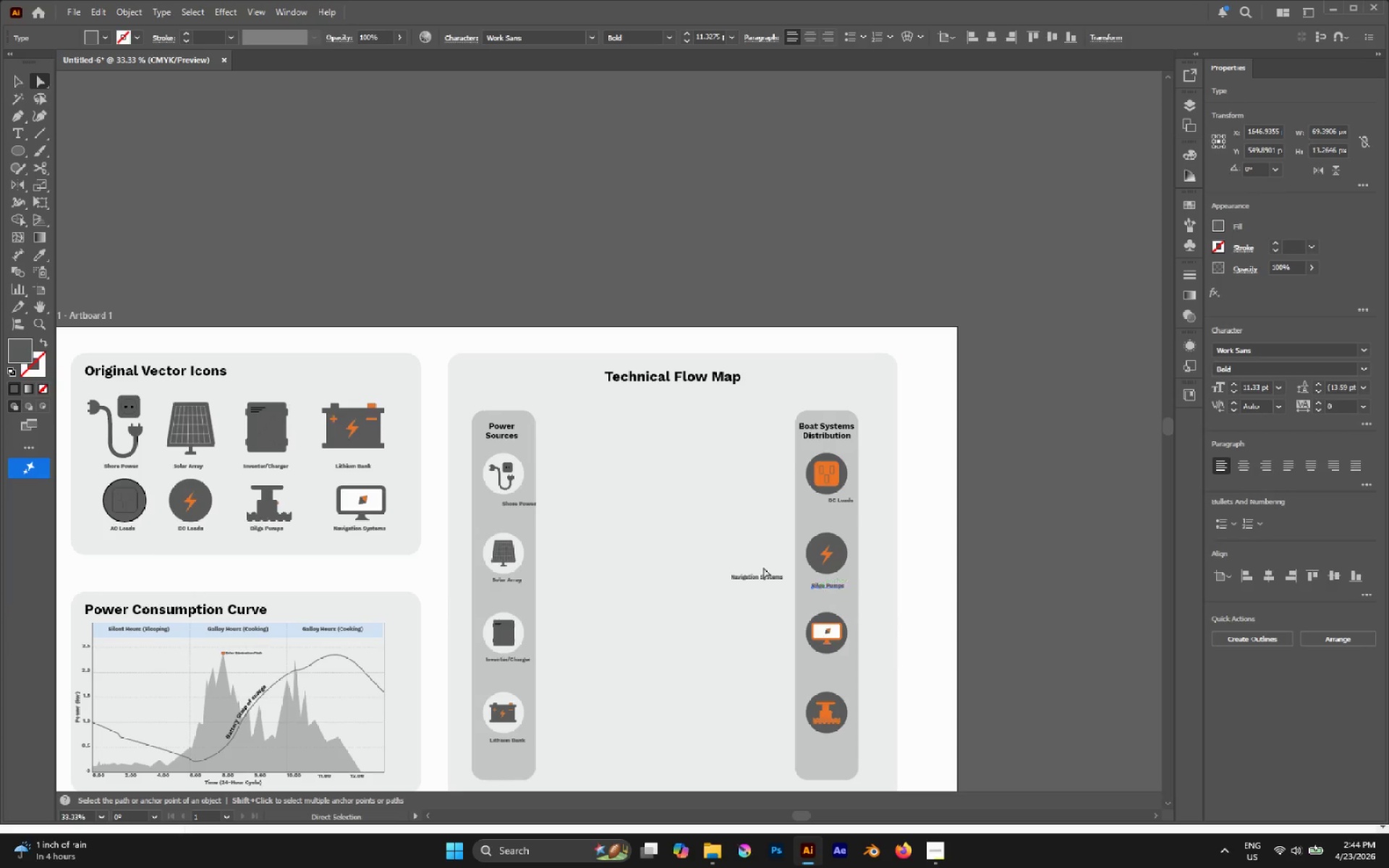 
left_click([709, 511])
 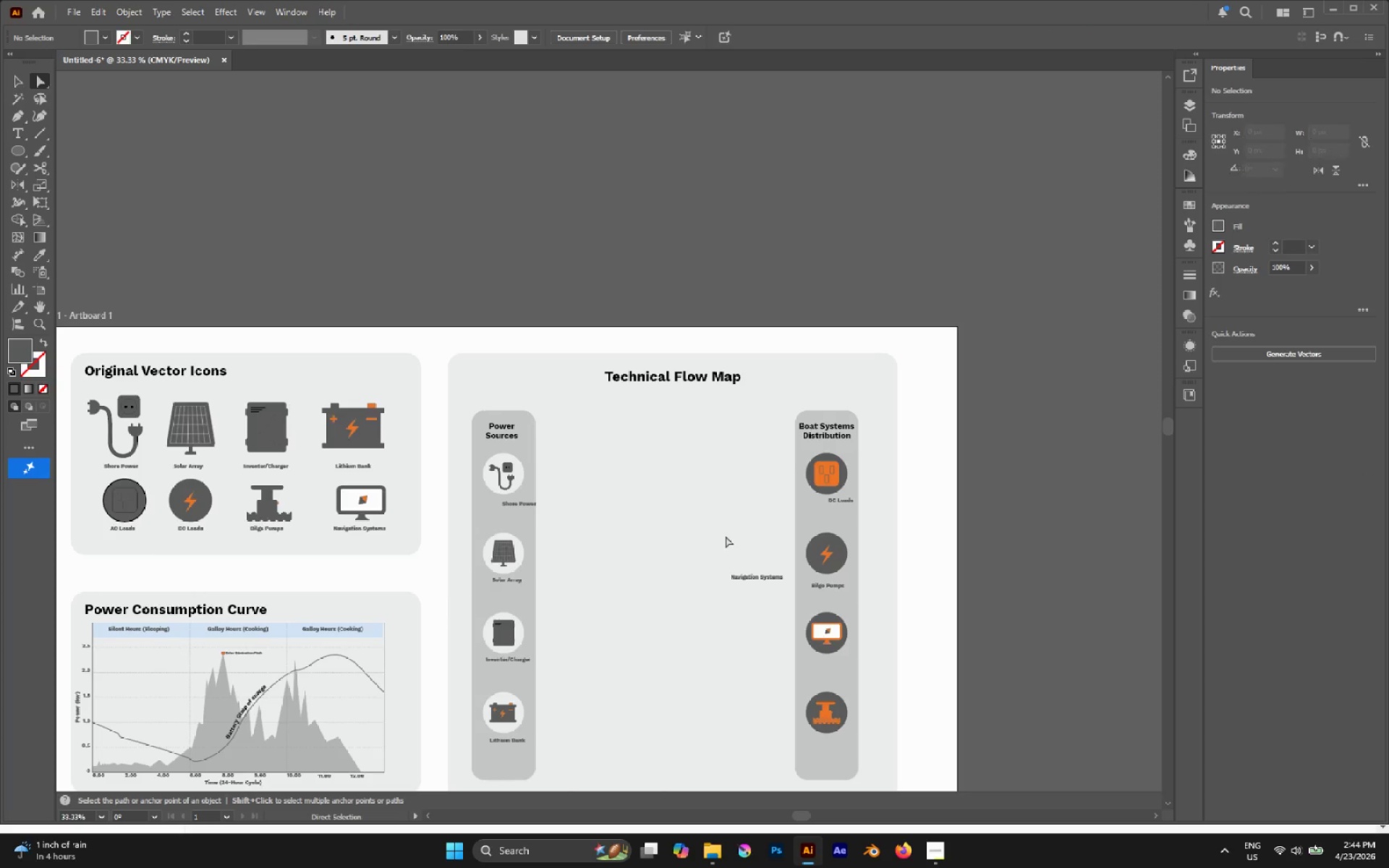 
hold_key(key=AltLeft, duration=0.5)
left_click_drag(start_coordinate=[731, 539], to_coordinate=[764, 626])
 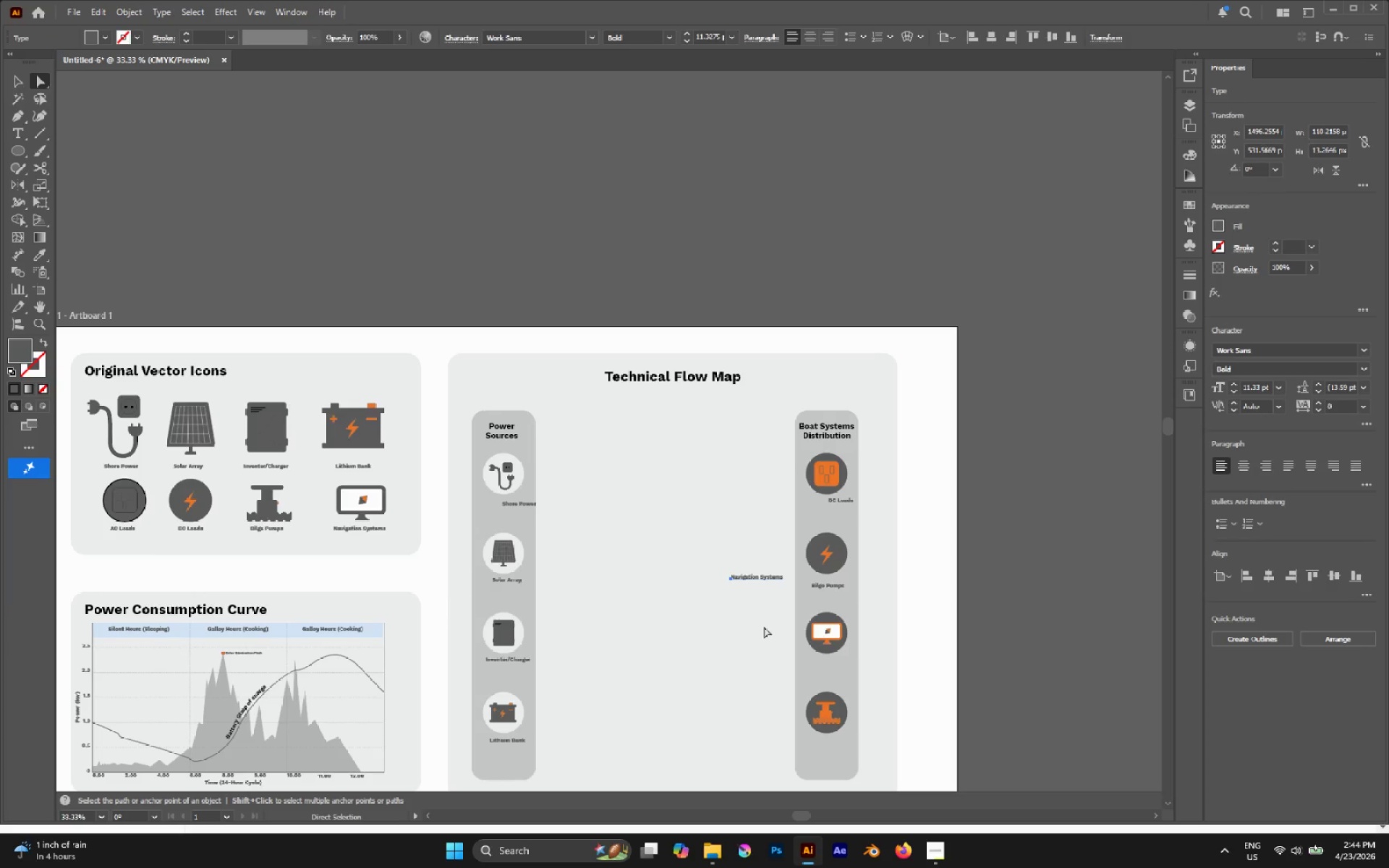 
hold_key(key=AltLeft, duration=0.69)
scroll: coordinate [756, 618], scroll_direction: up, amount: 1.0
 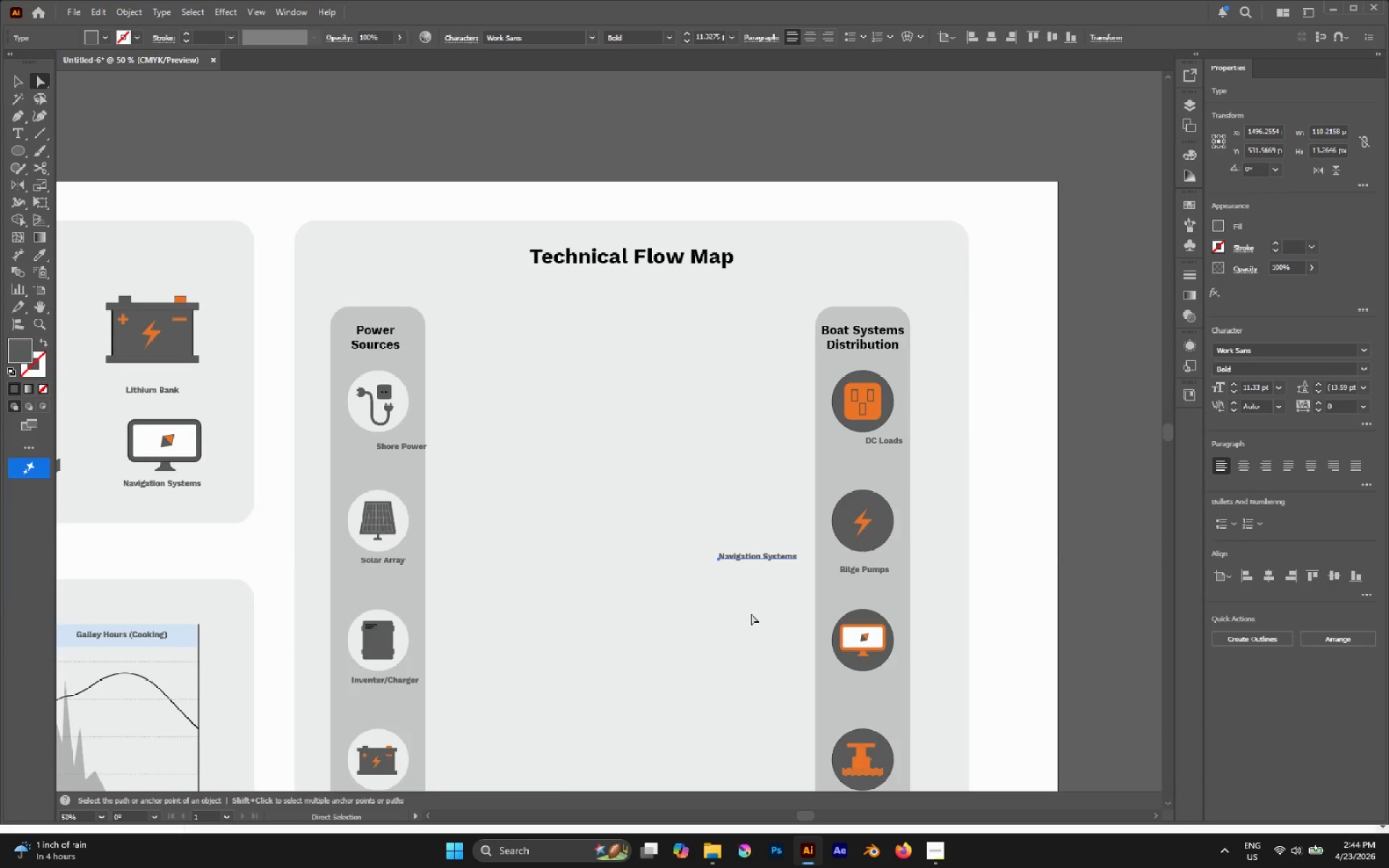 
hold_key(key=AltLeft, duration=0.61)
scroll: coordinate [742, 601], scroll_direction: down, amount: 1.0
 